 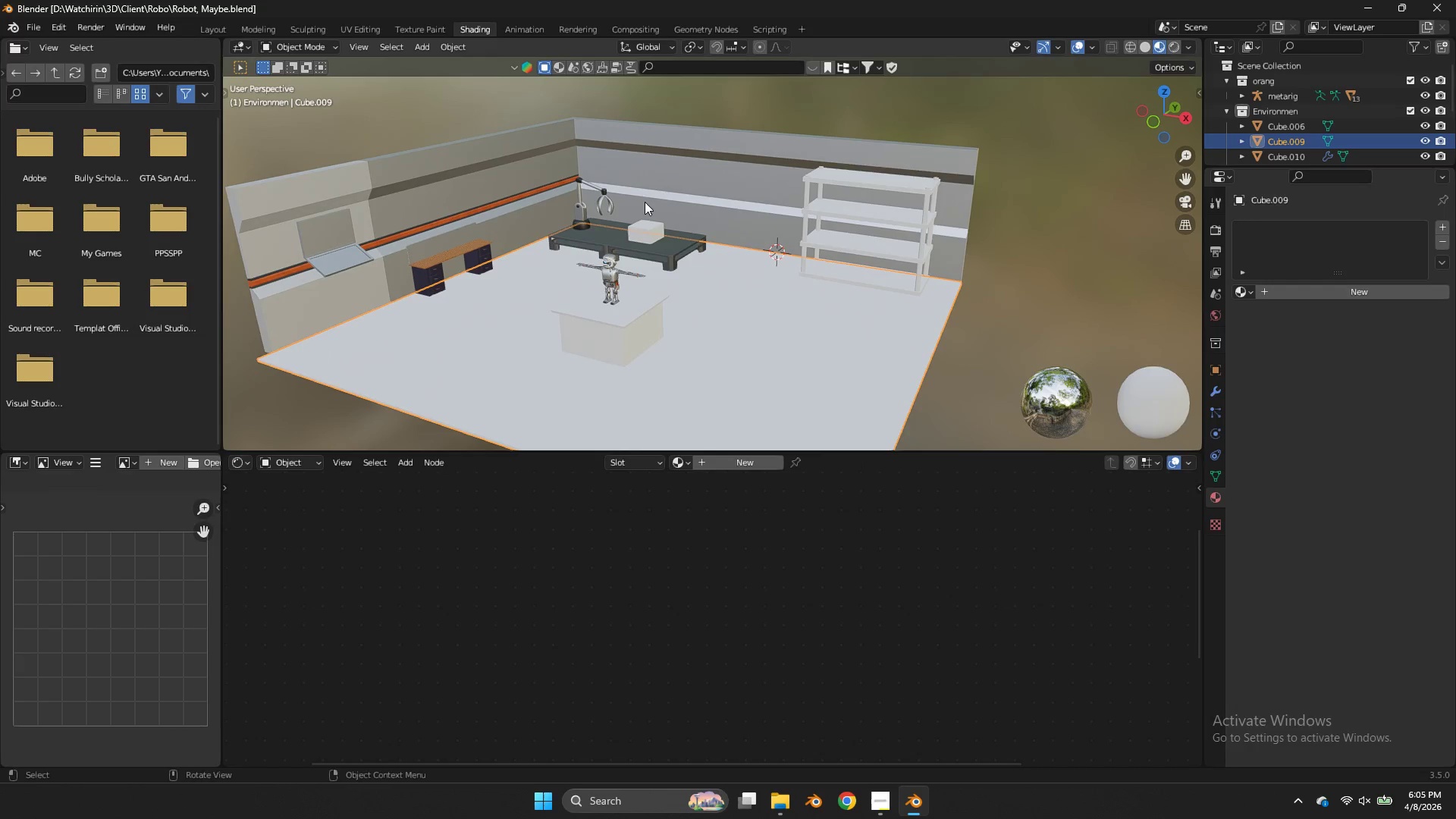 
left_click([642, 221])
 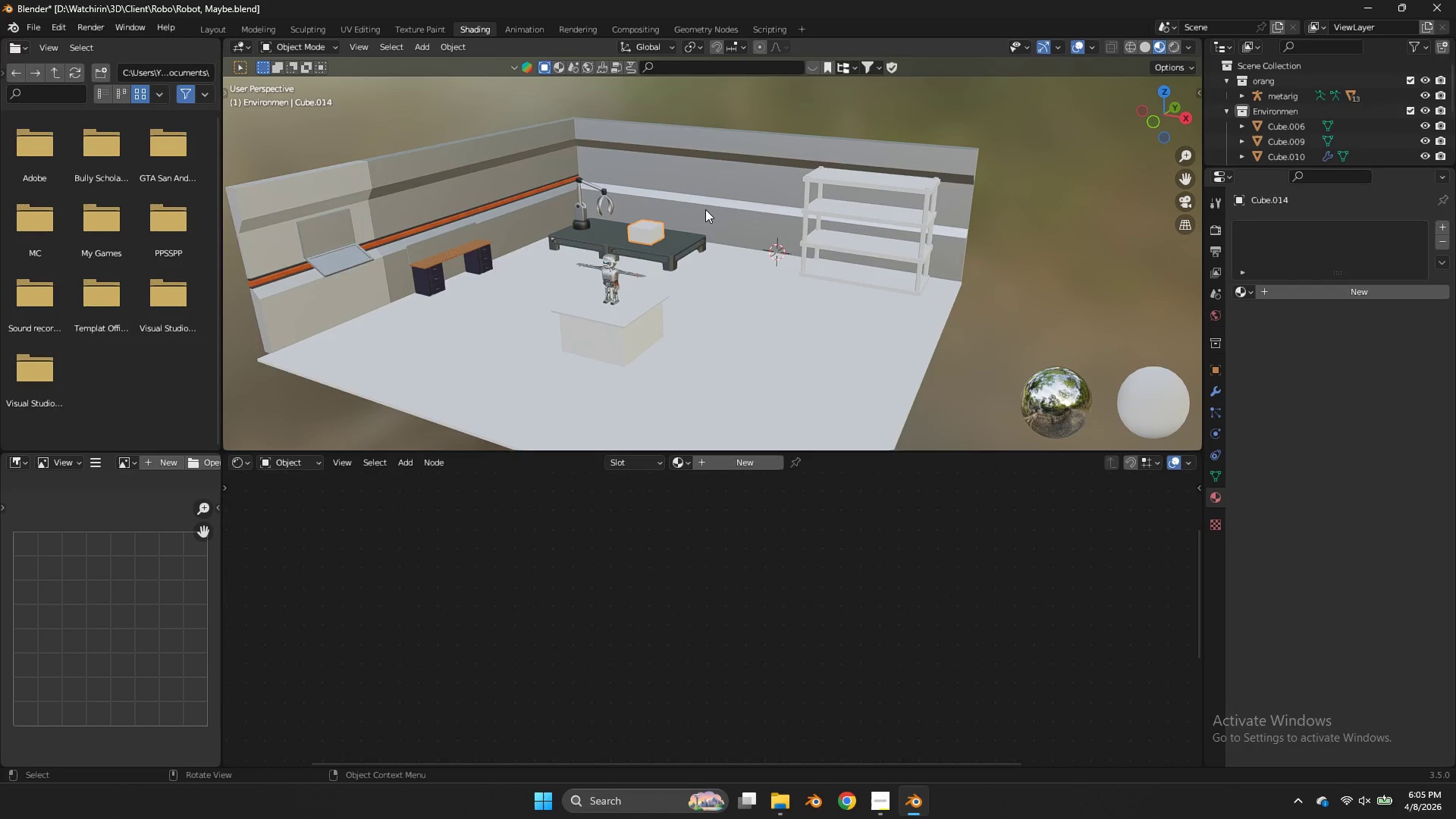 
scroll: coordinate [705, 209], scroll_direction: up, amount: 1.0
 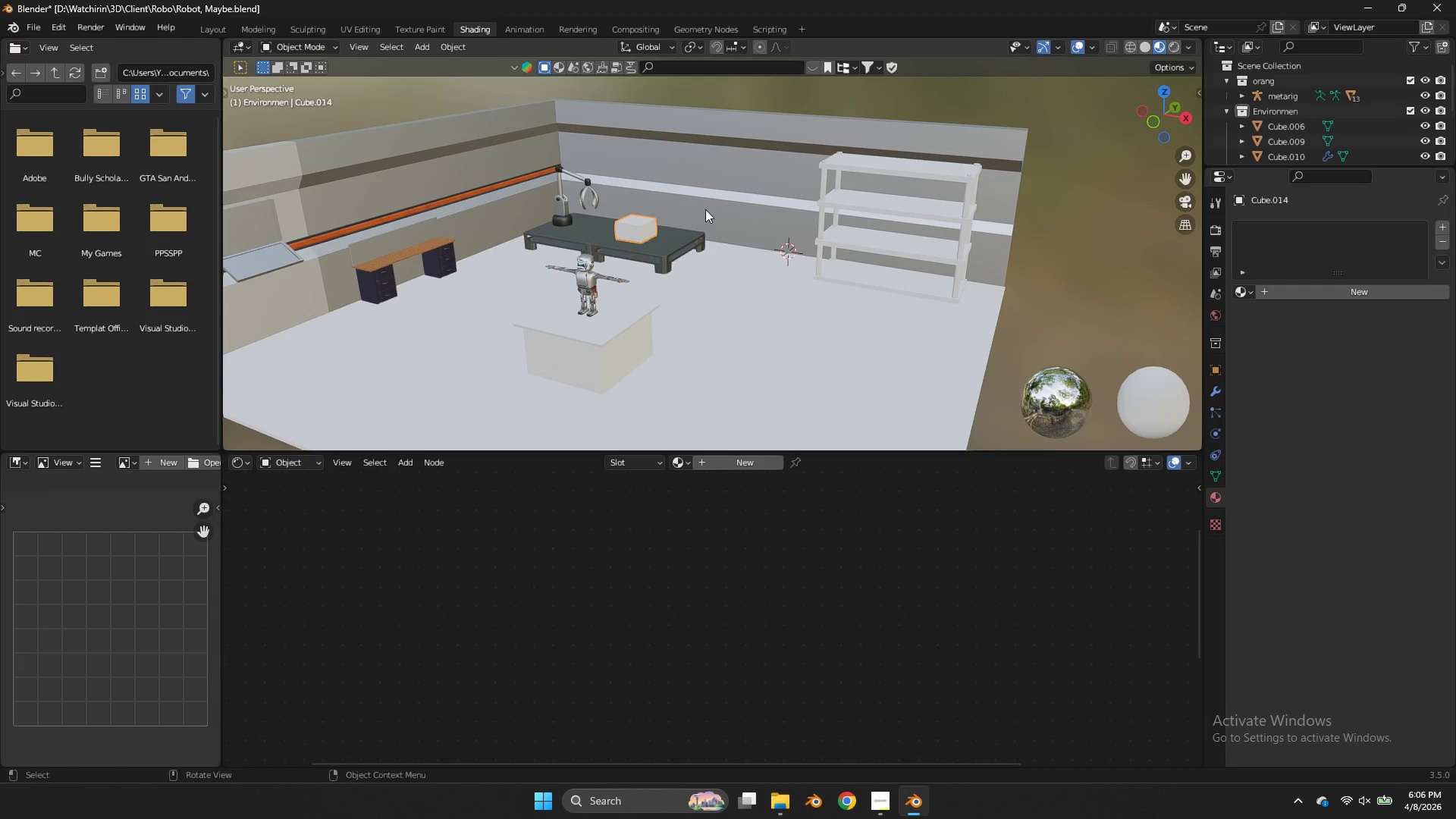 
wait(51.71)
 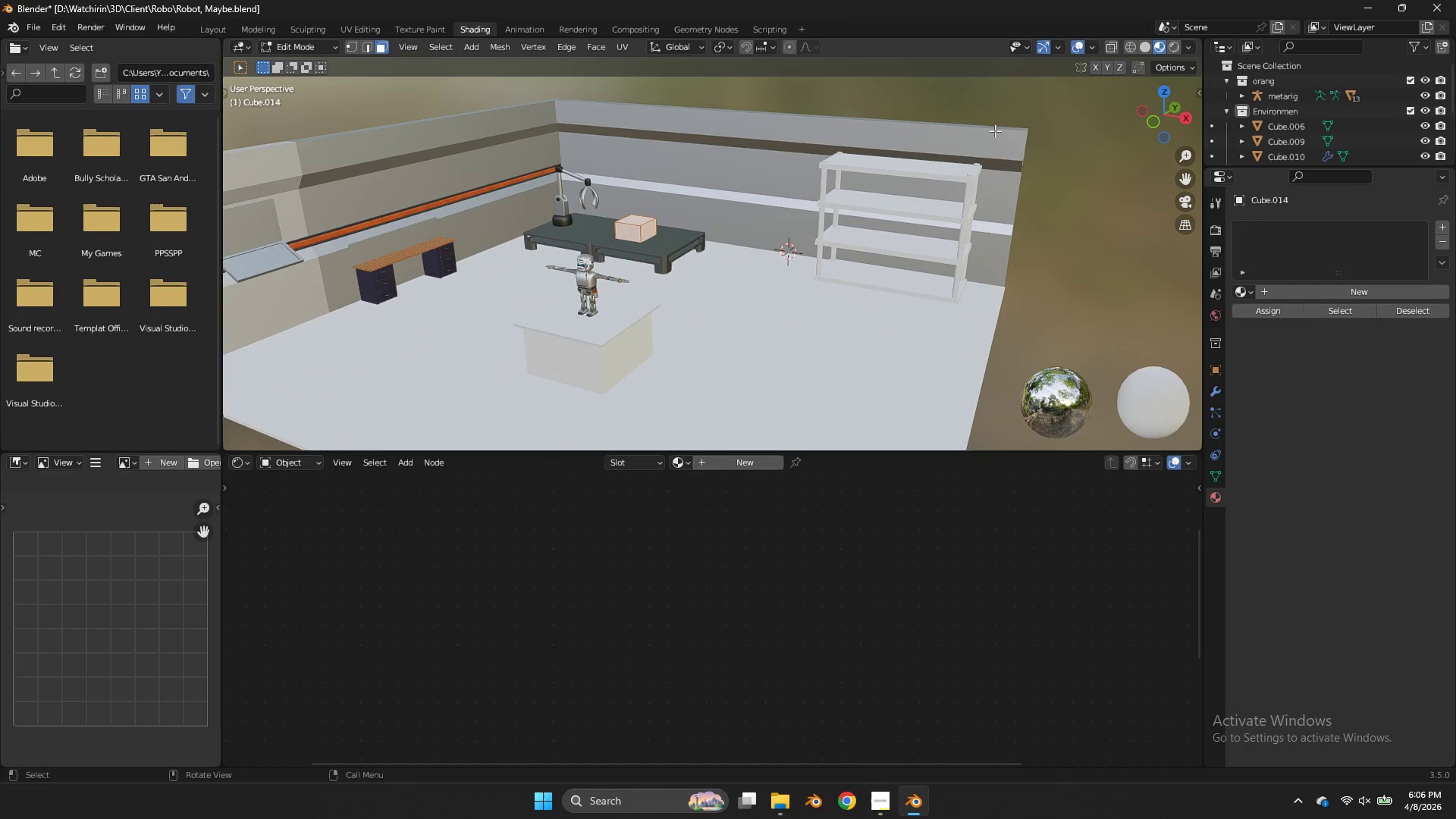 
key(Tab)
 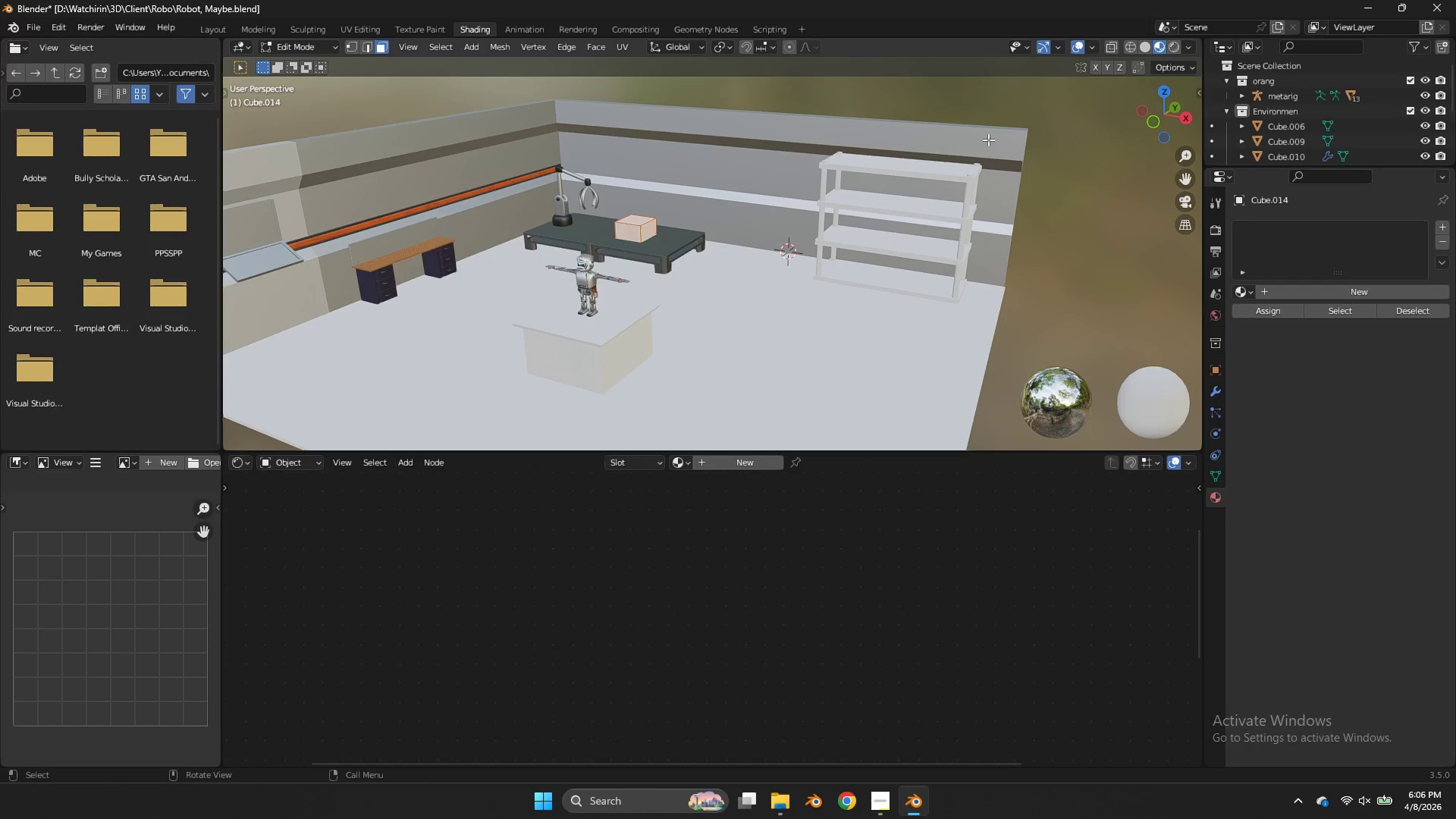 
scroll: coordinate [868, 52], scroll_direction: down, amount: 2.0
 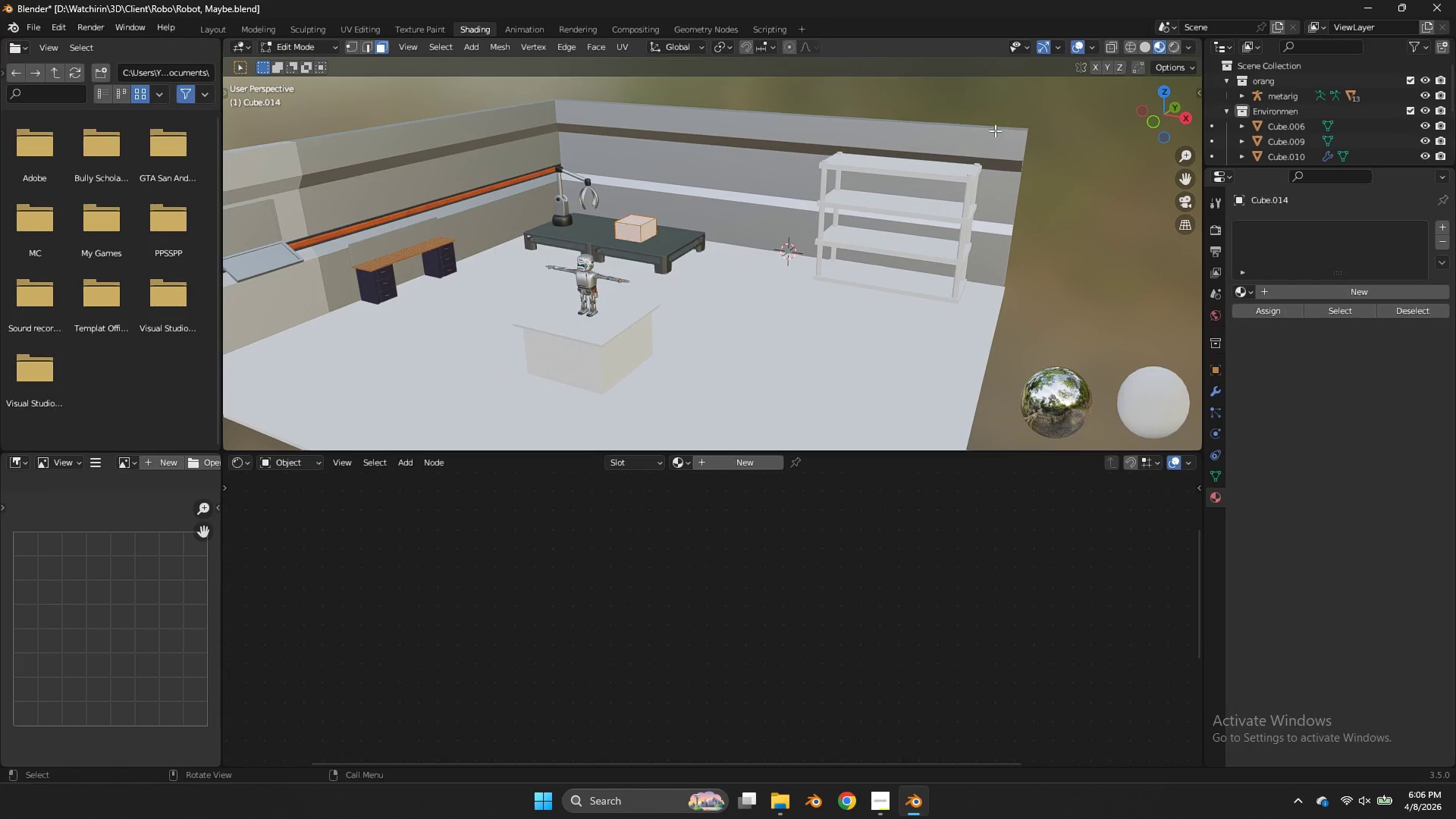 
key(Tab)
 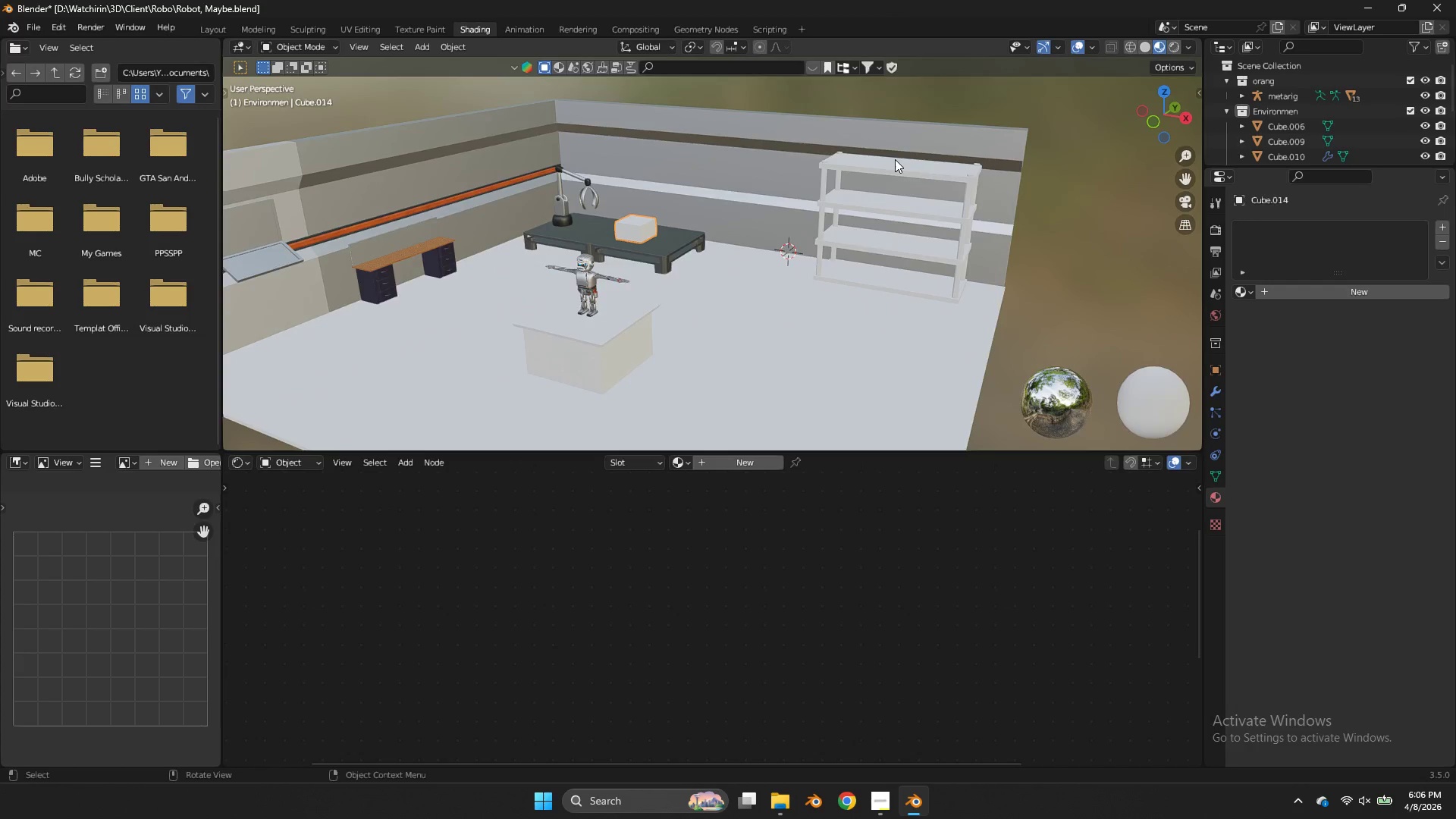 
key(Control+ControlLeft)
 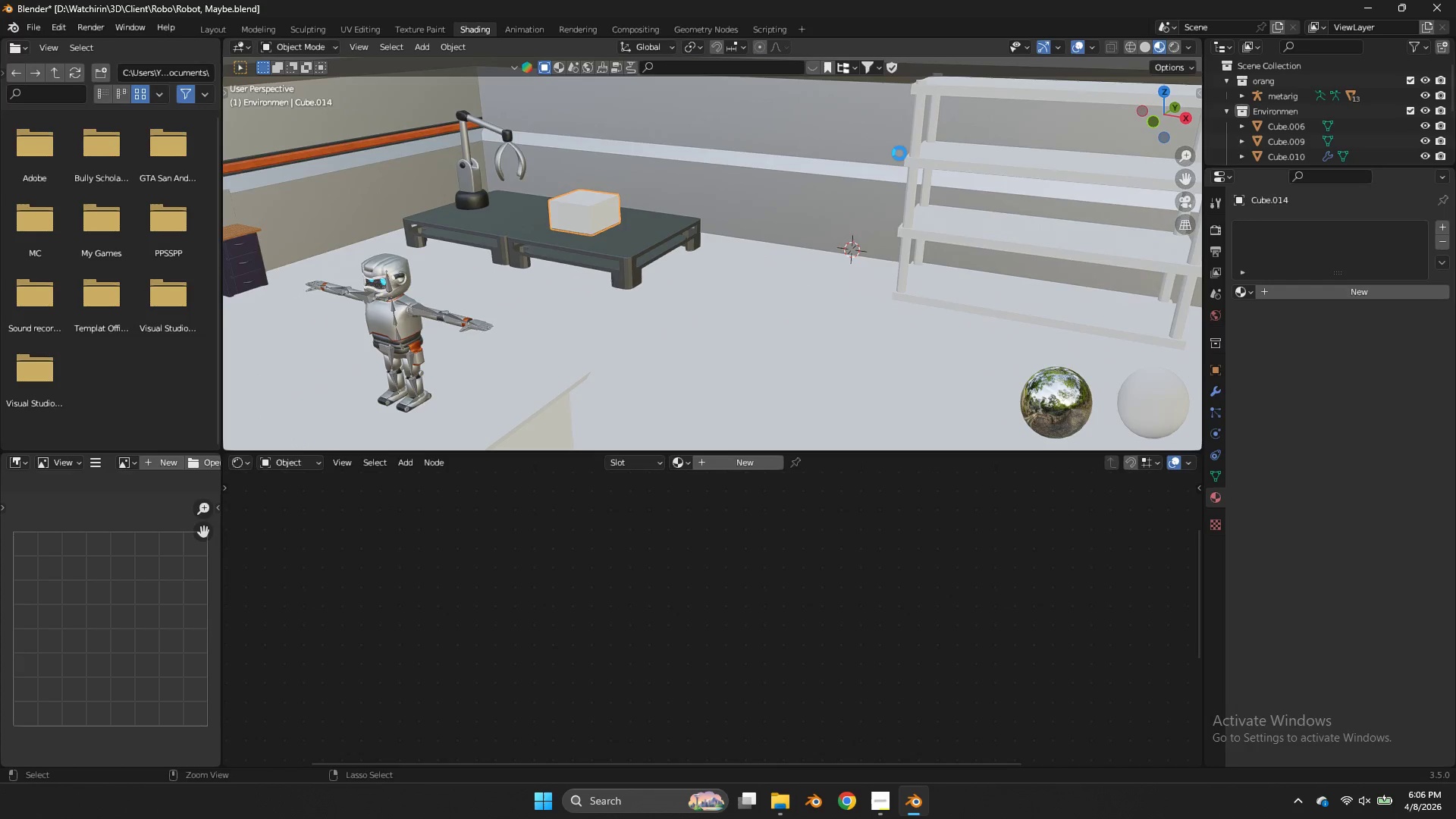 
key(Control+S)
 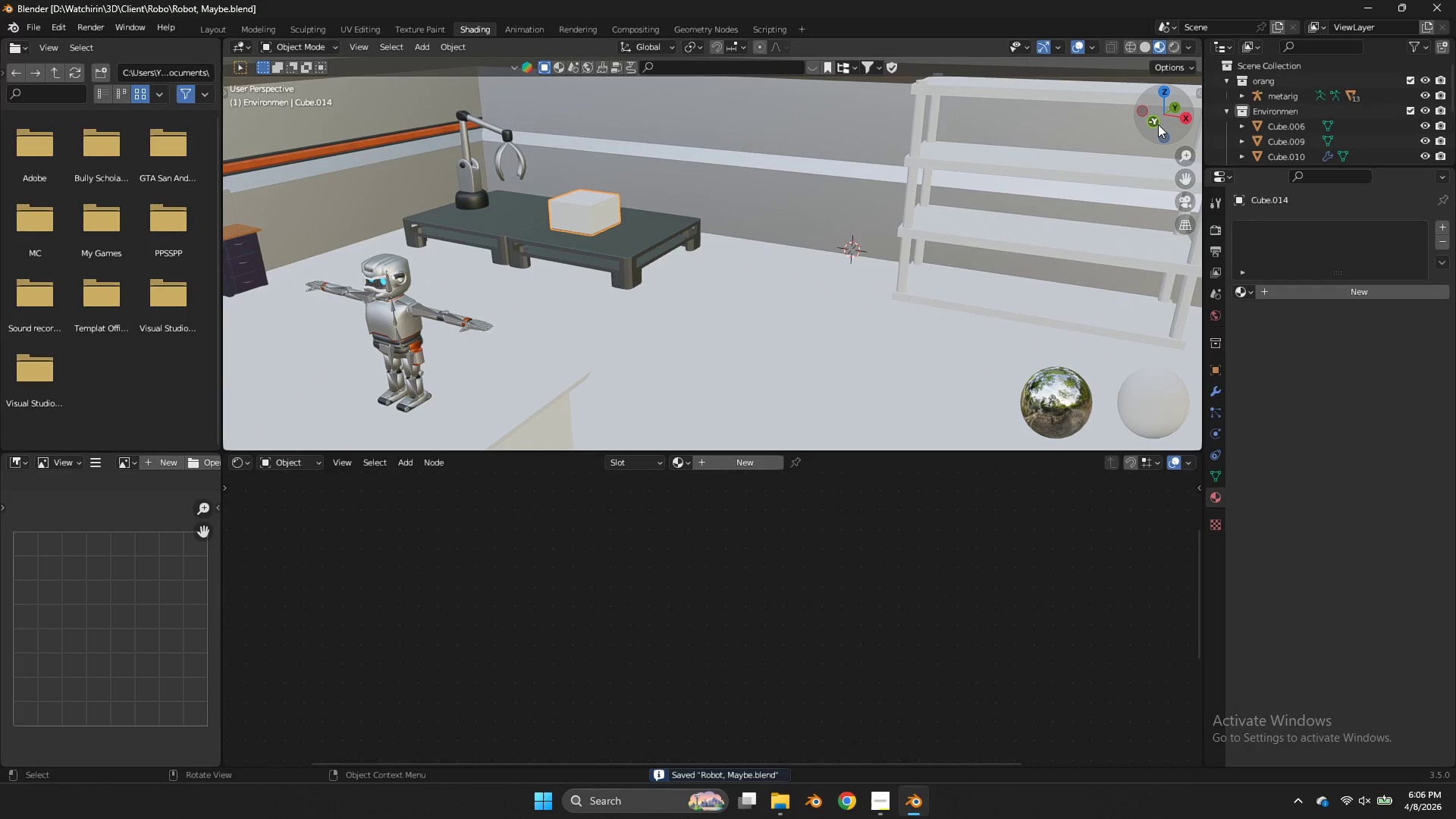 
scroll: coordinate [891, 158], scroll_direction: up, amount: 4.0
 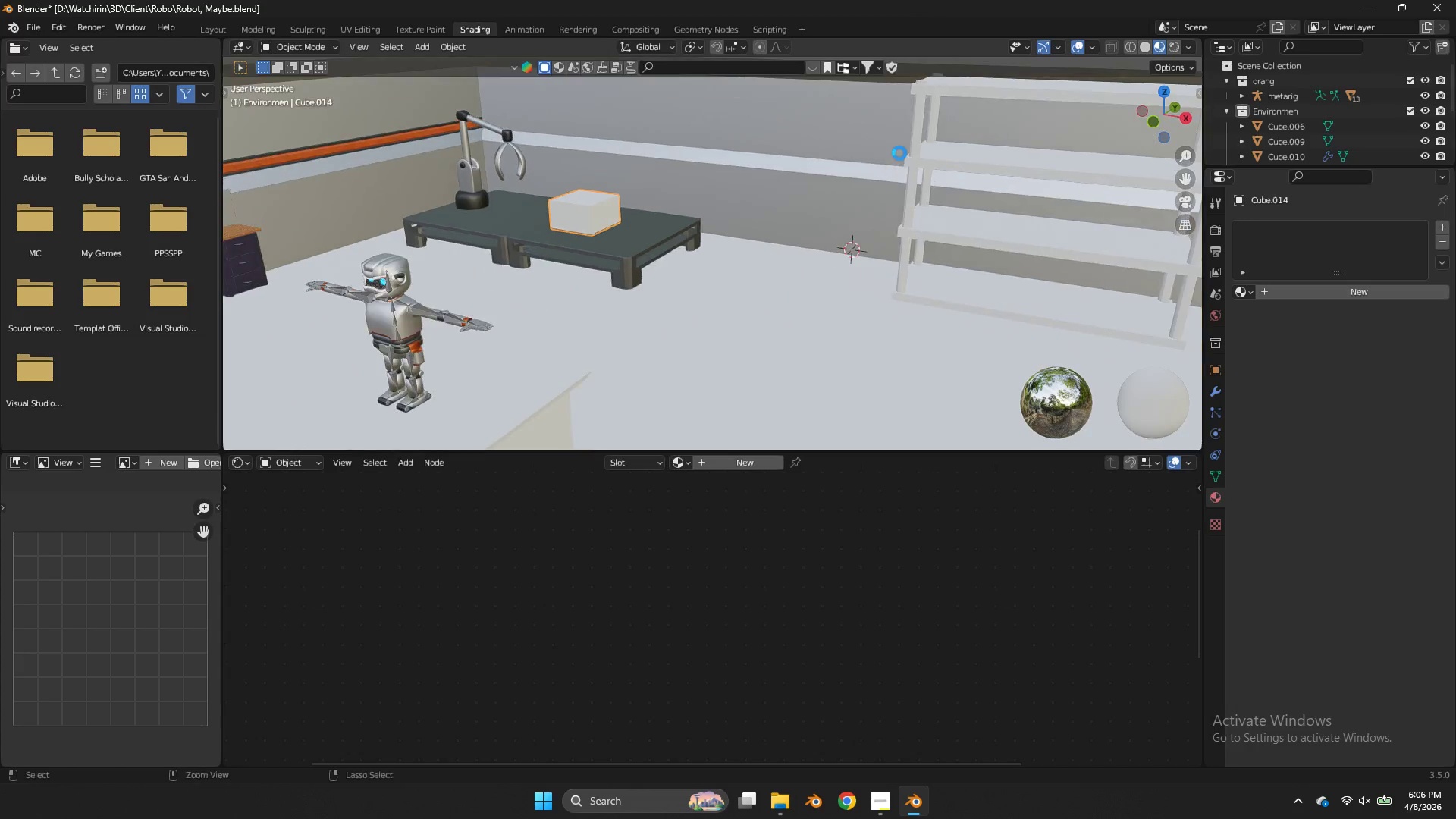 
left_click([1158, 124])
 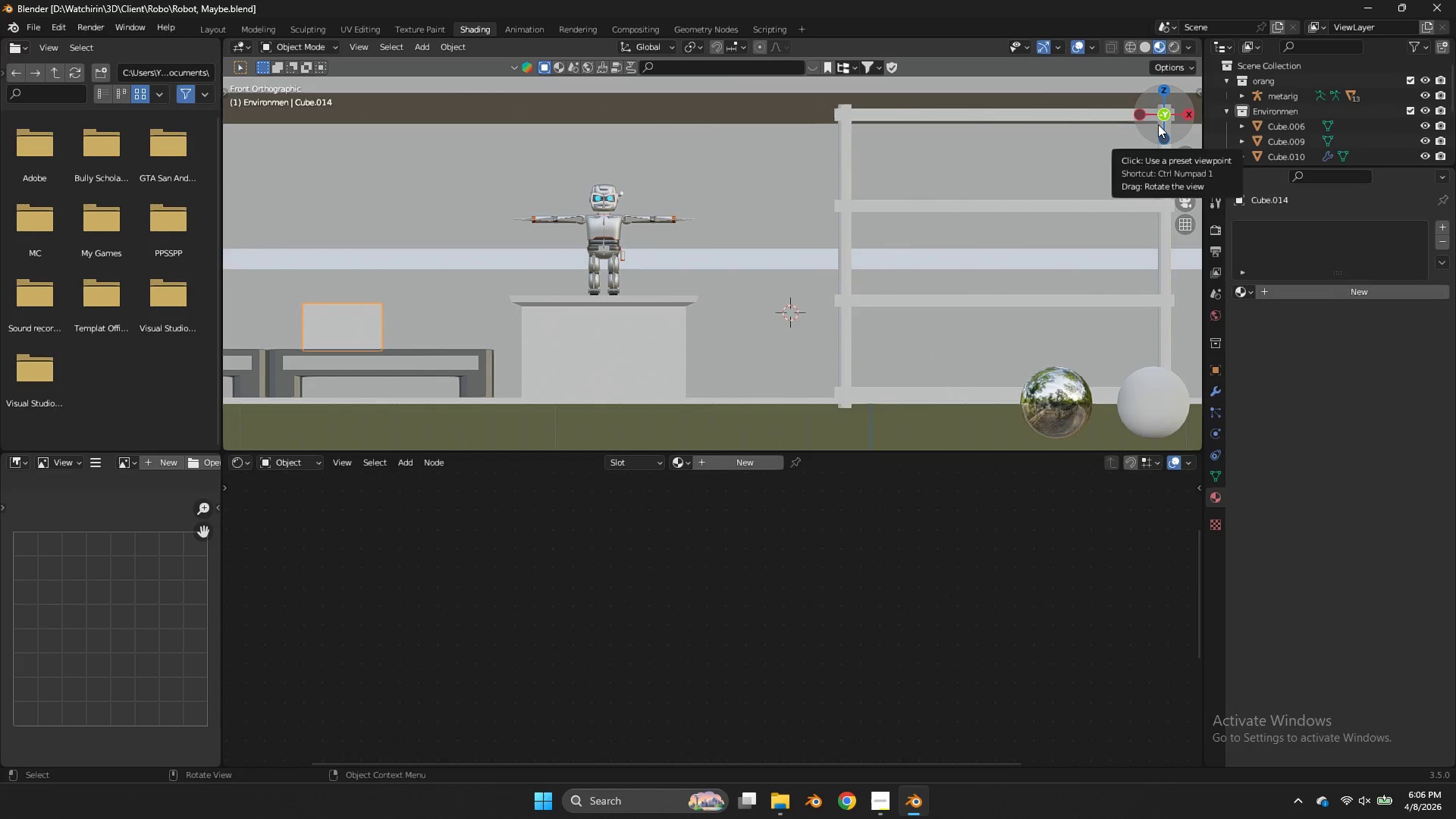 
wait(7.7)
 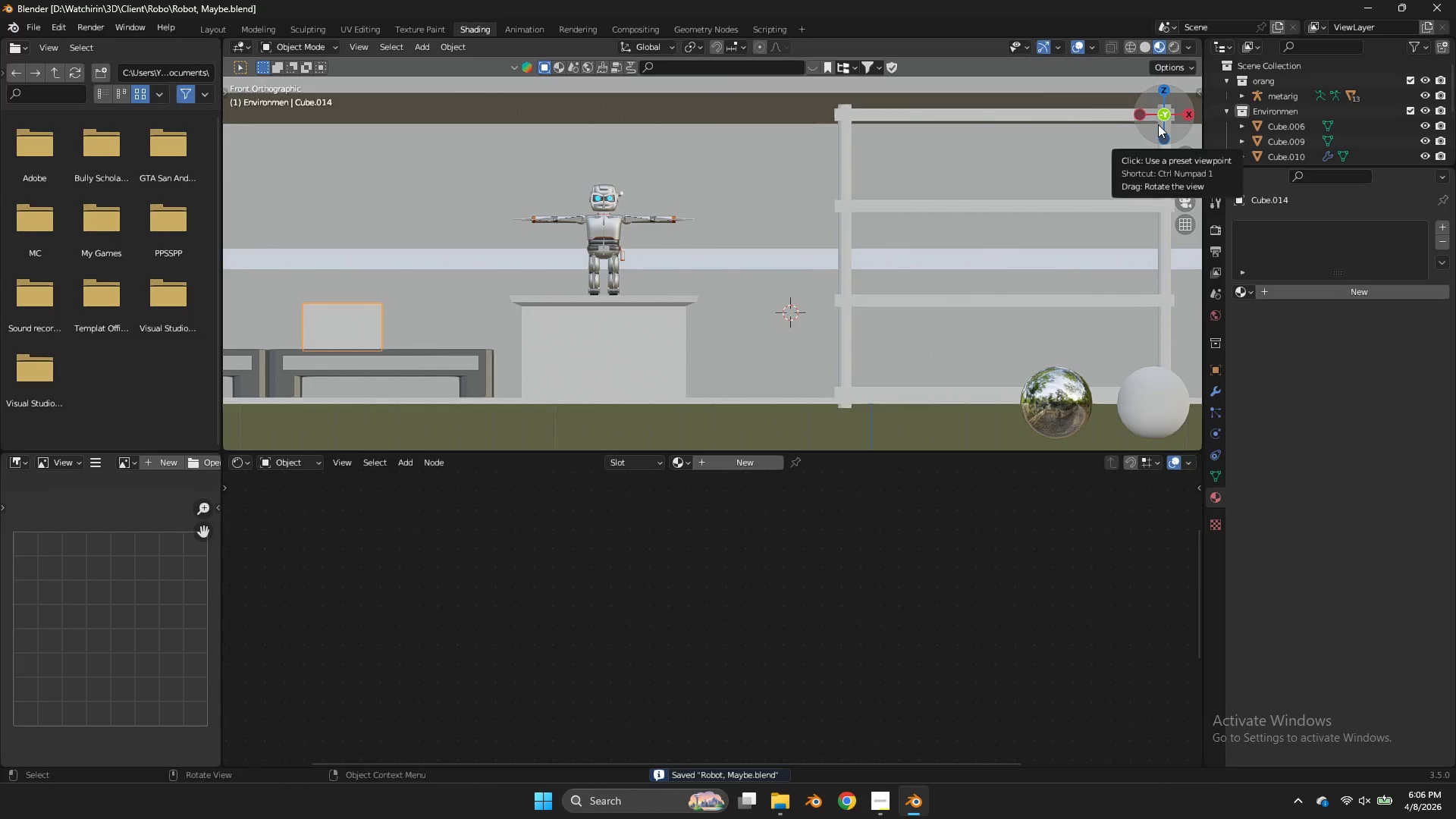 
left_click_drag(start_coordinate=[1188, 181], to_coordinate=[1190, 206])
 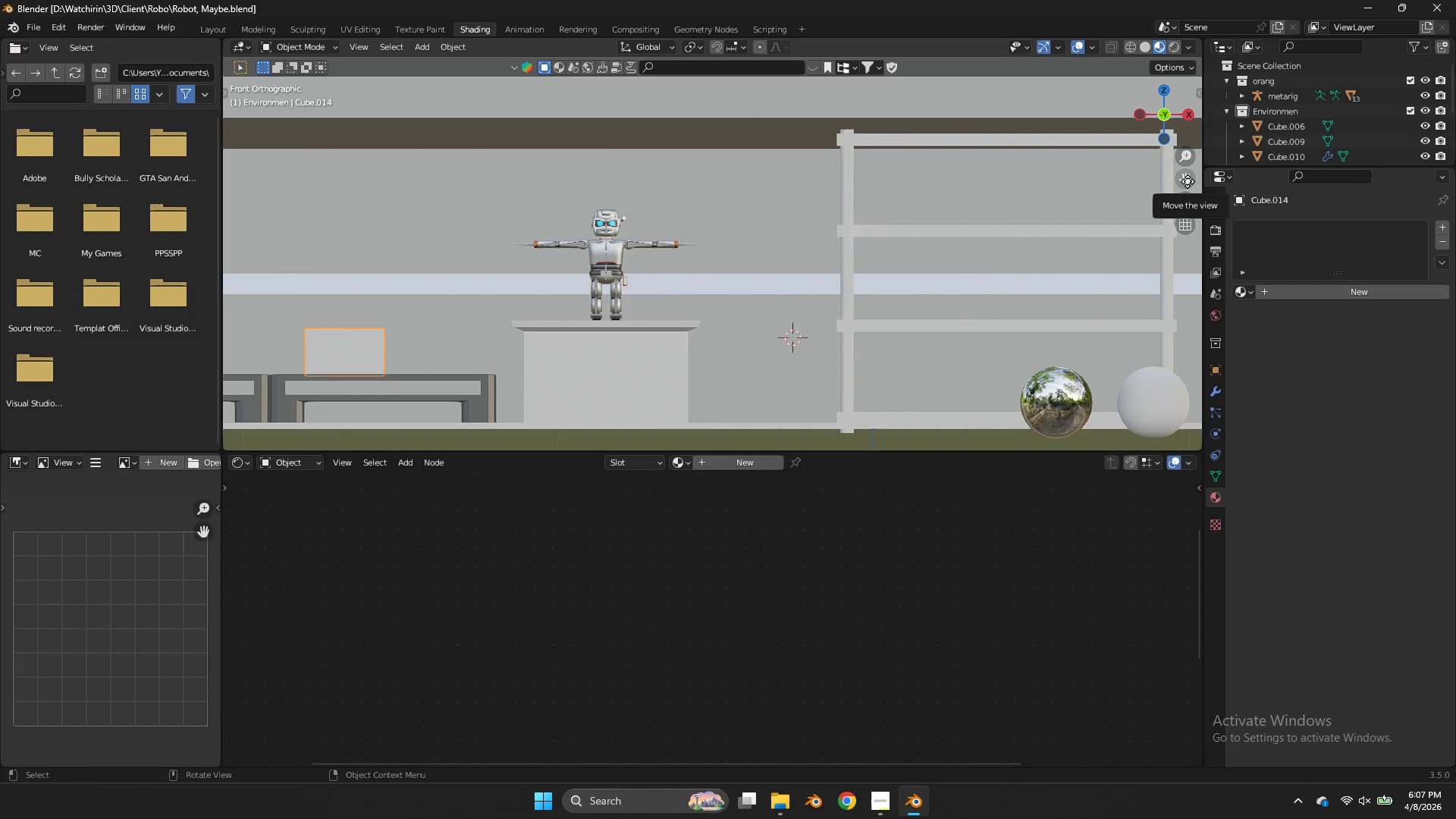 
wait(8.16)
 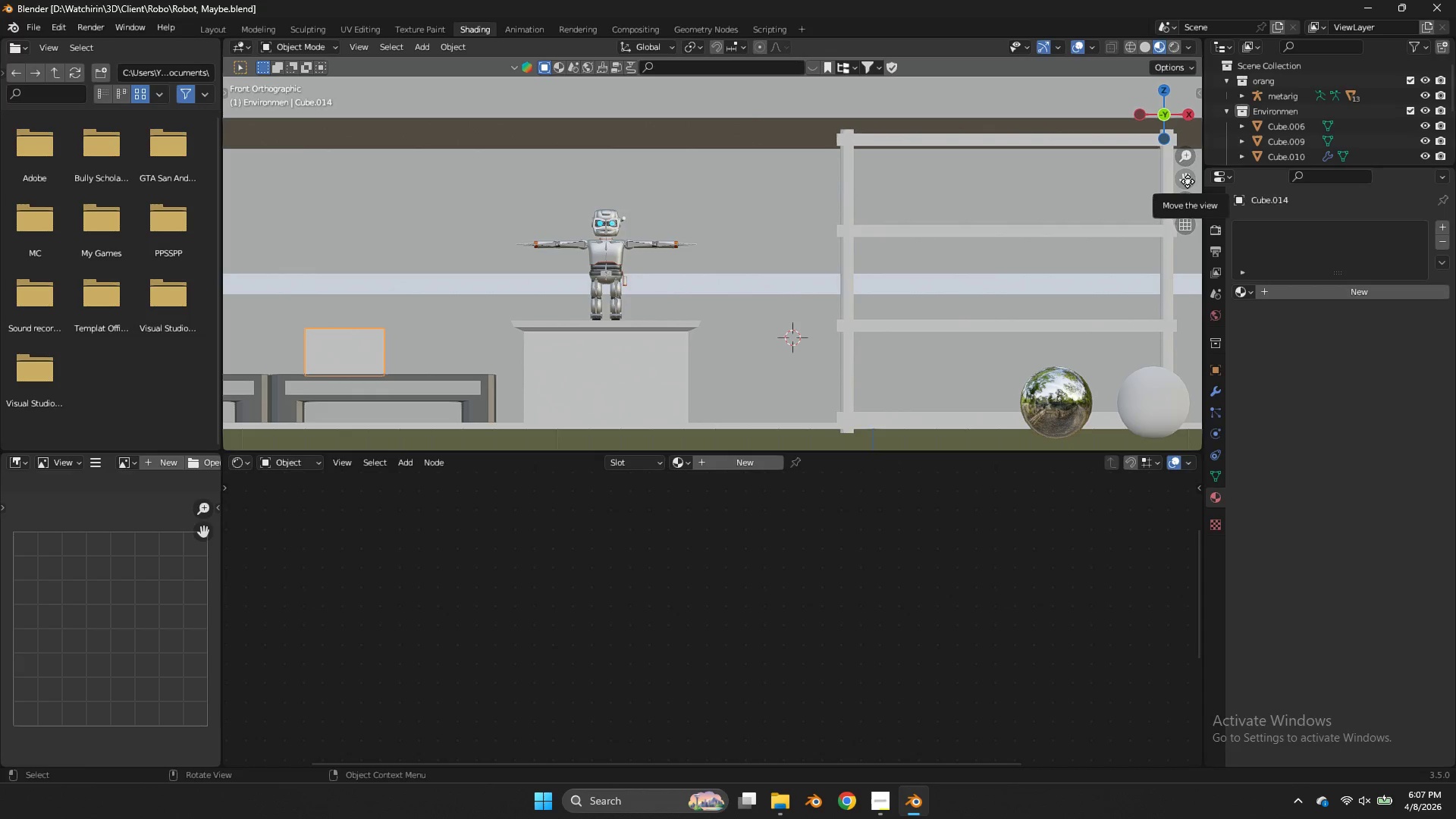 
type(zz)
 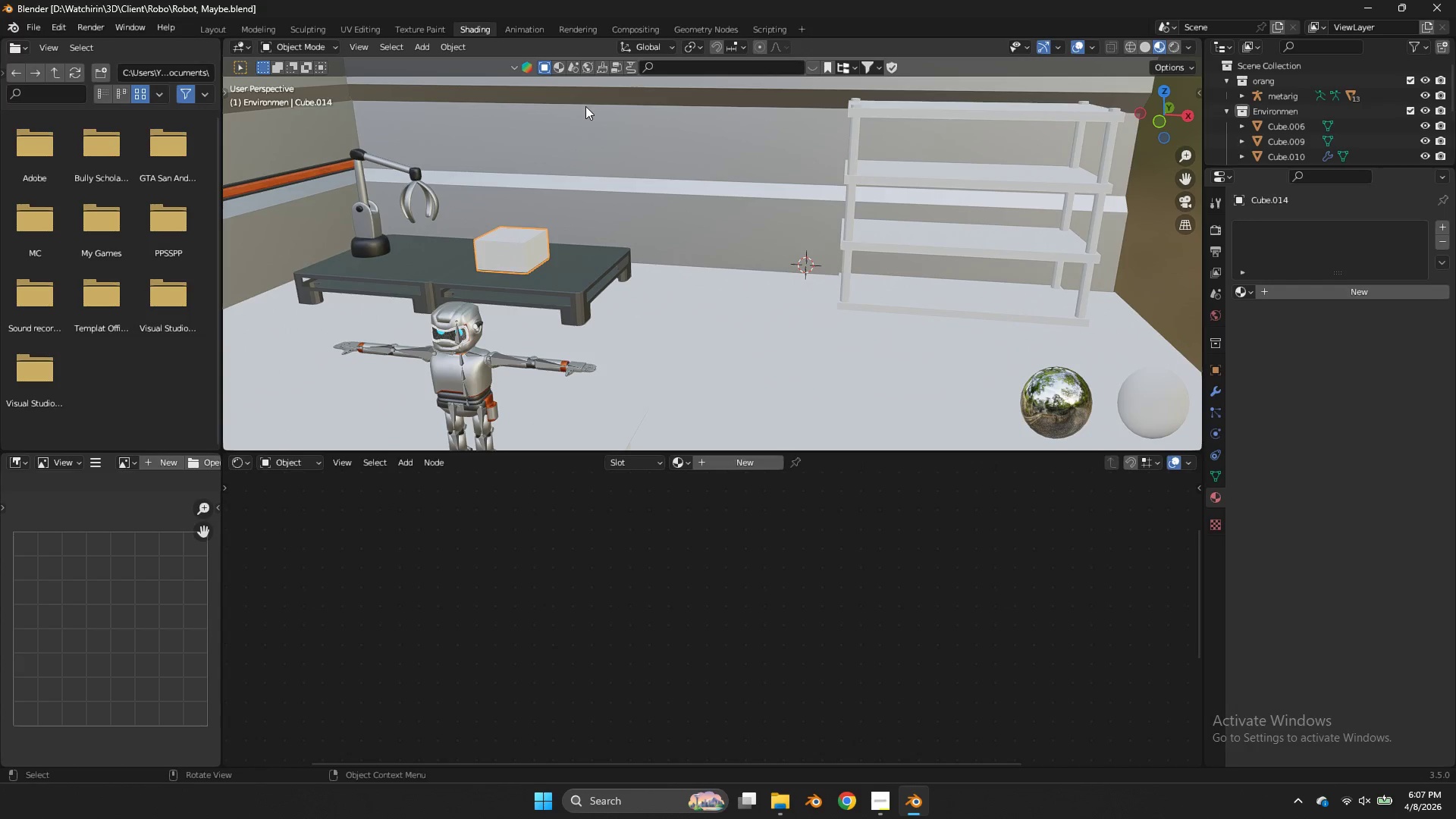 
left_click_drag(start_coordinate=[1179, 97], to_coordinate=[1153, 133])
 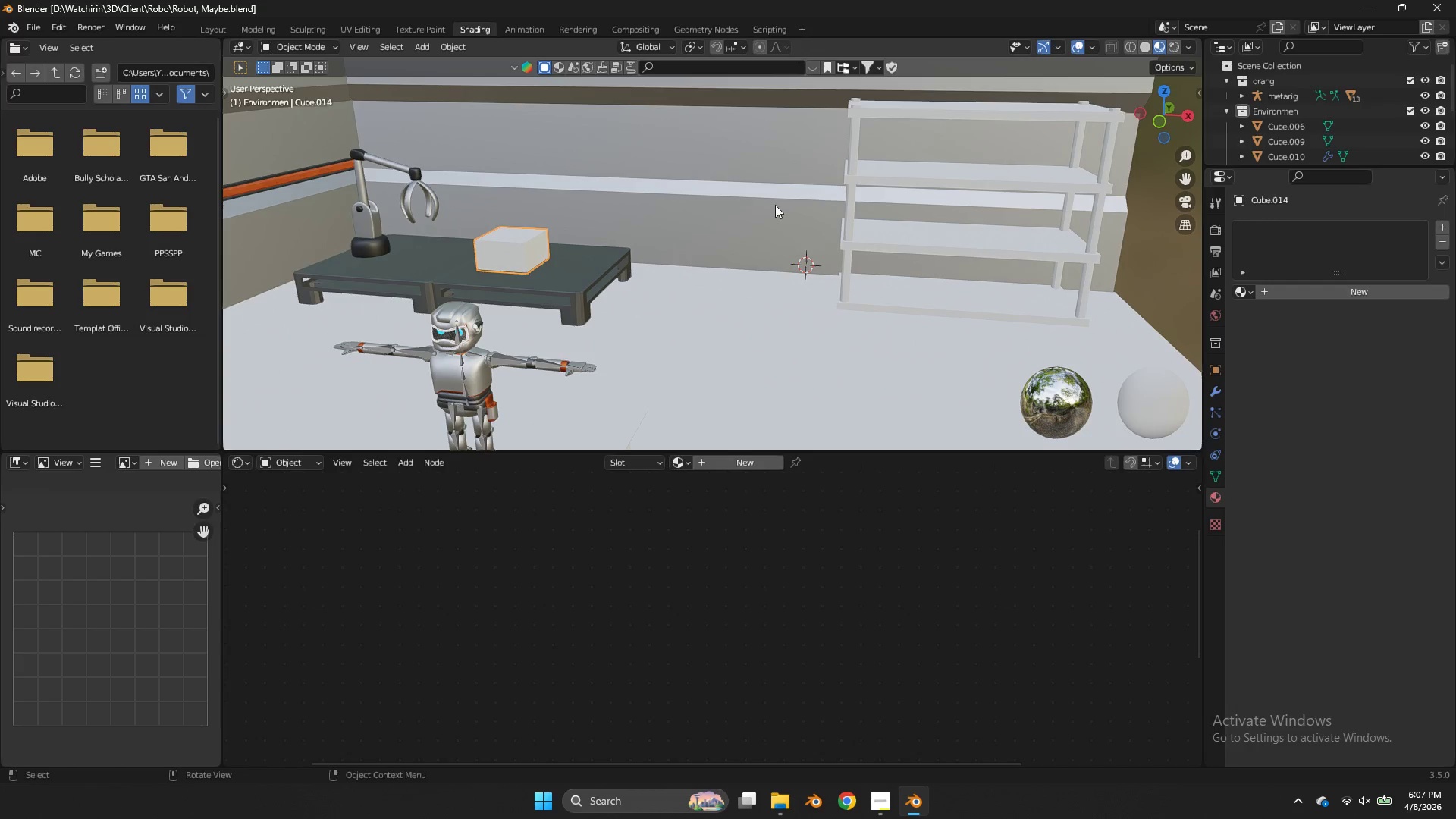 
left_click([906, 295])
 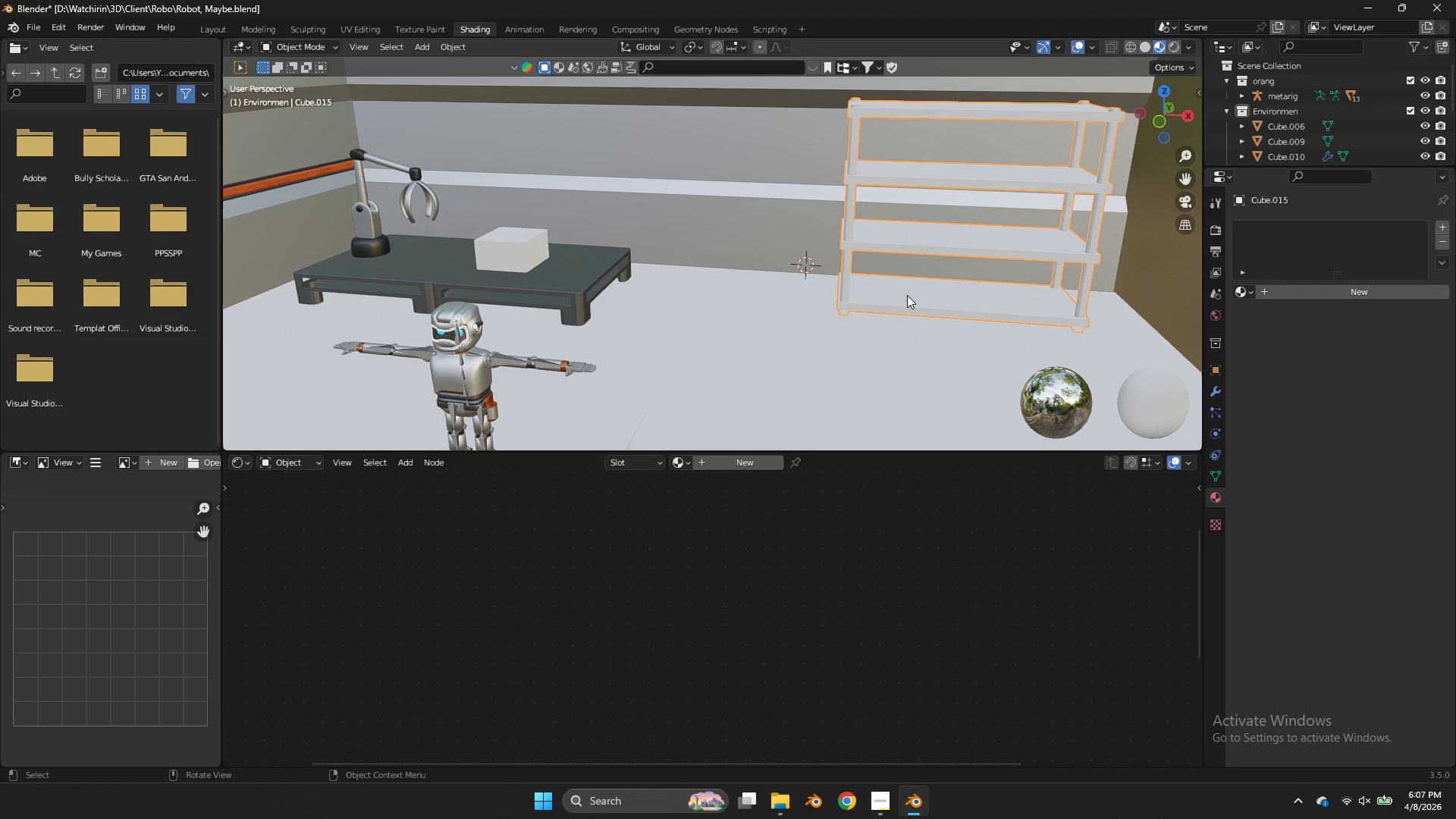 
key(Control+ControlLeft)
 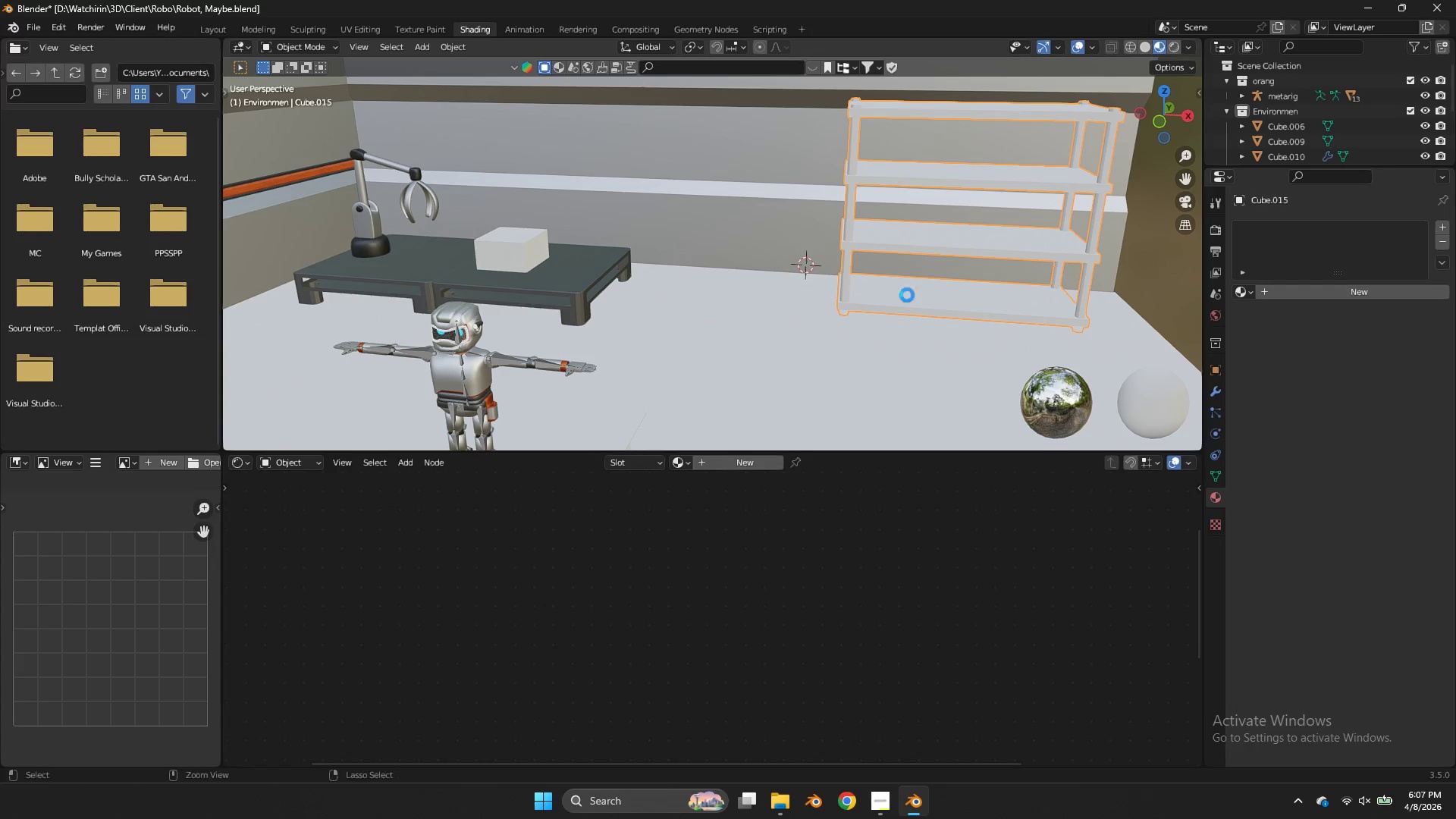 
key(Control+S)
 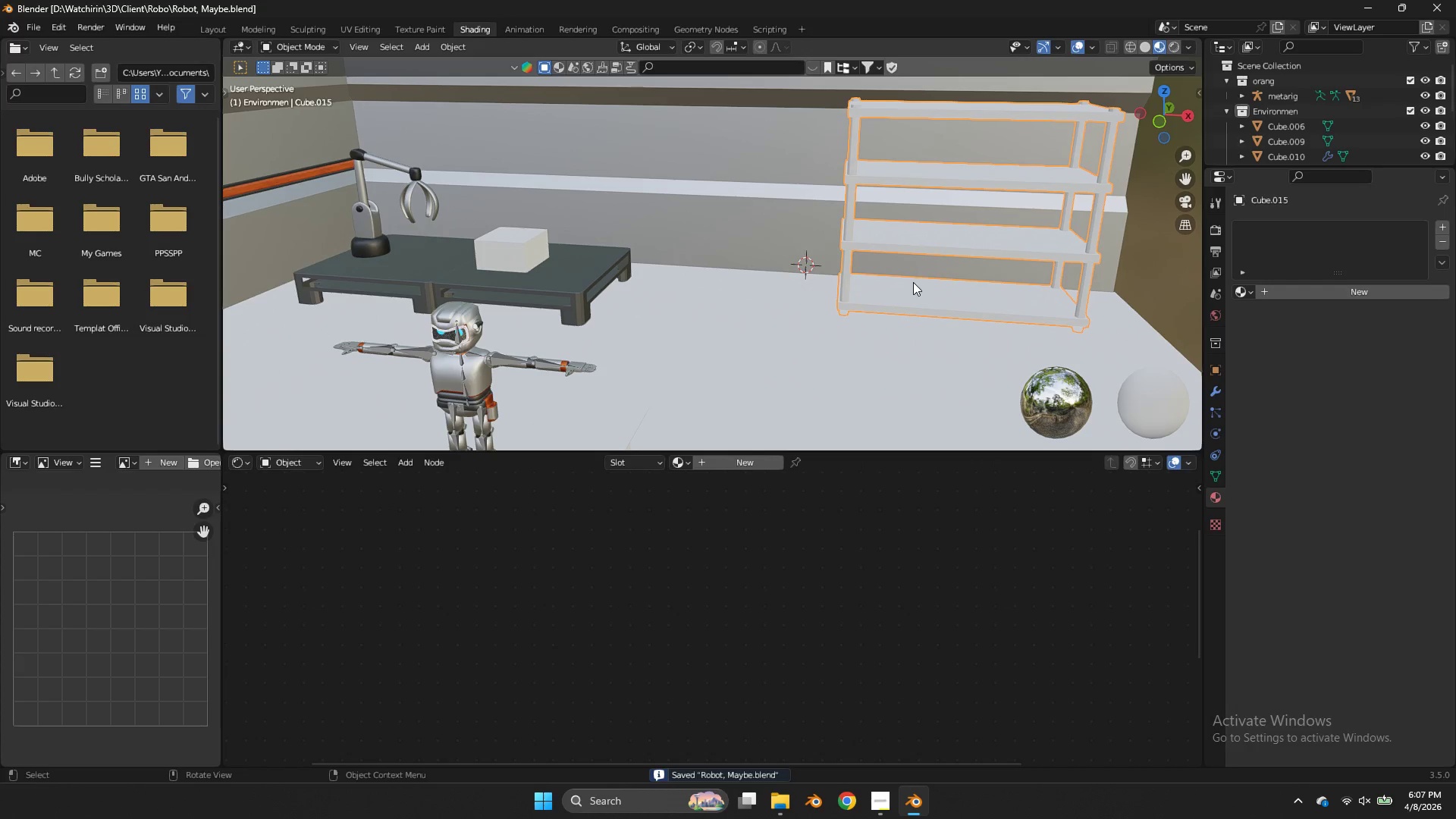 
wait(6.22)
 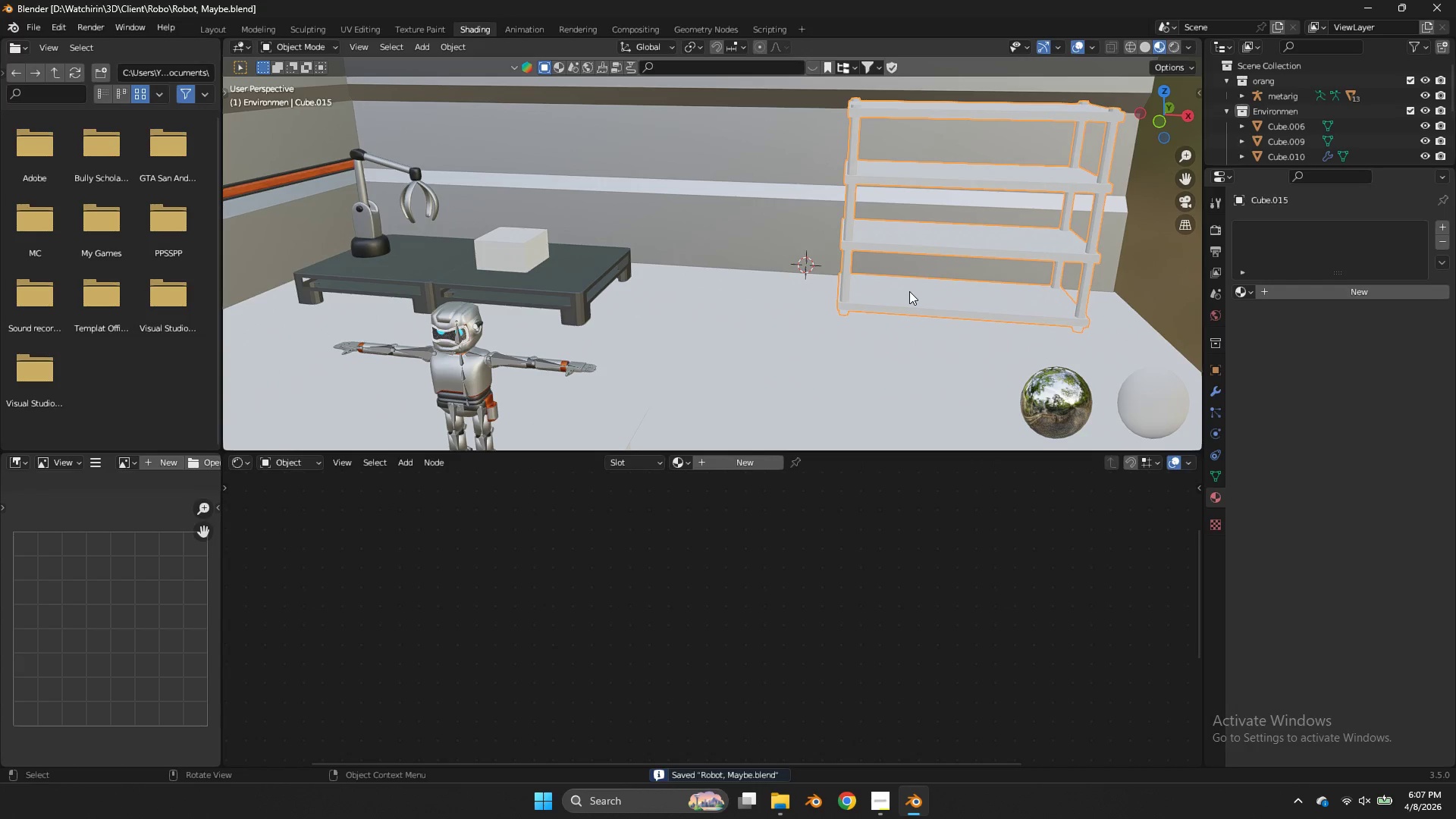 
scroll: coordinate [816, 249], scroll_direction: down, amount: 4.0
 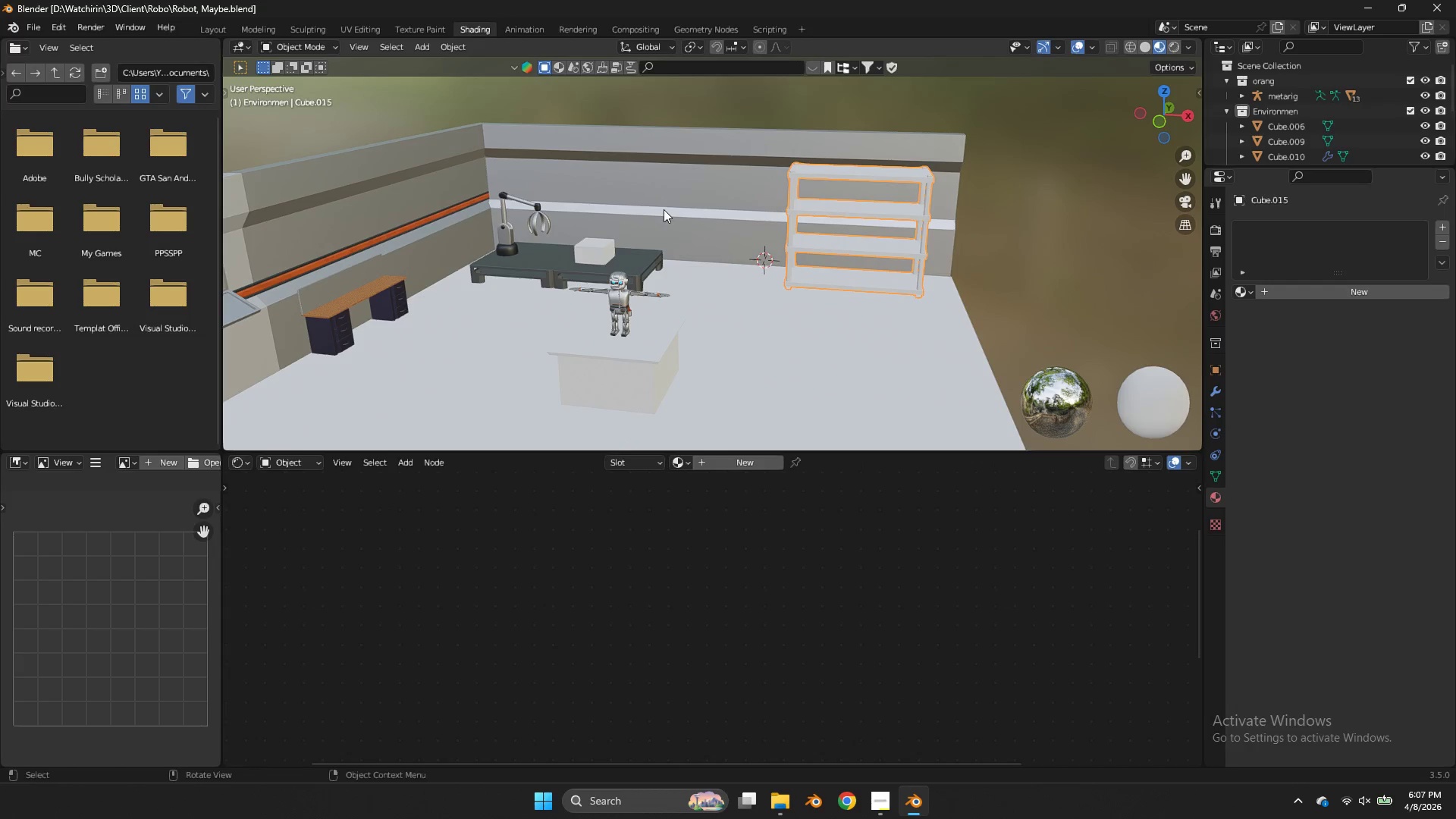 
key(Control+ControlLeft)
 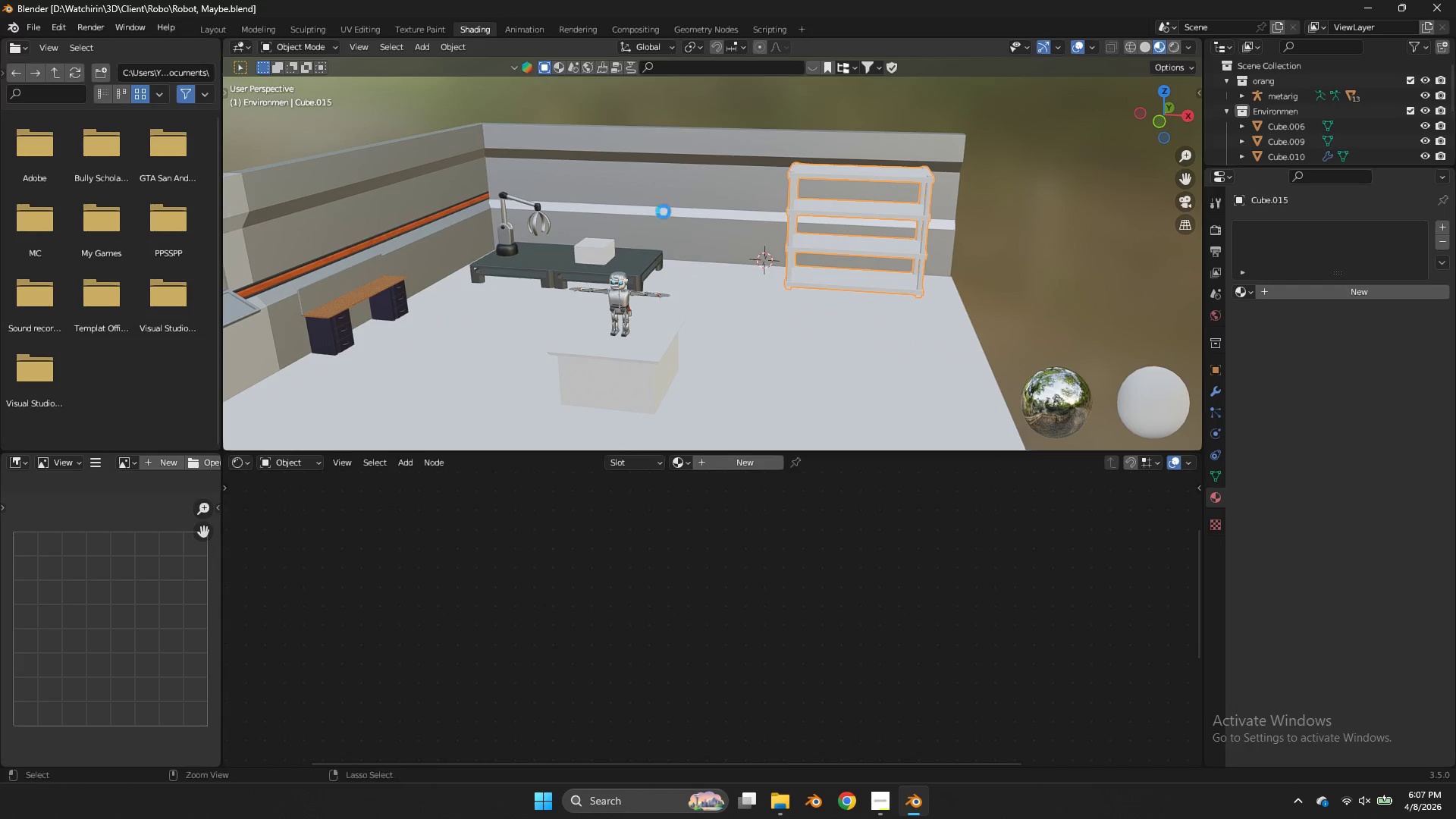 
key(Control+S)
 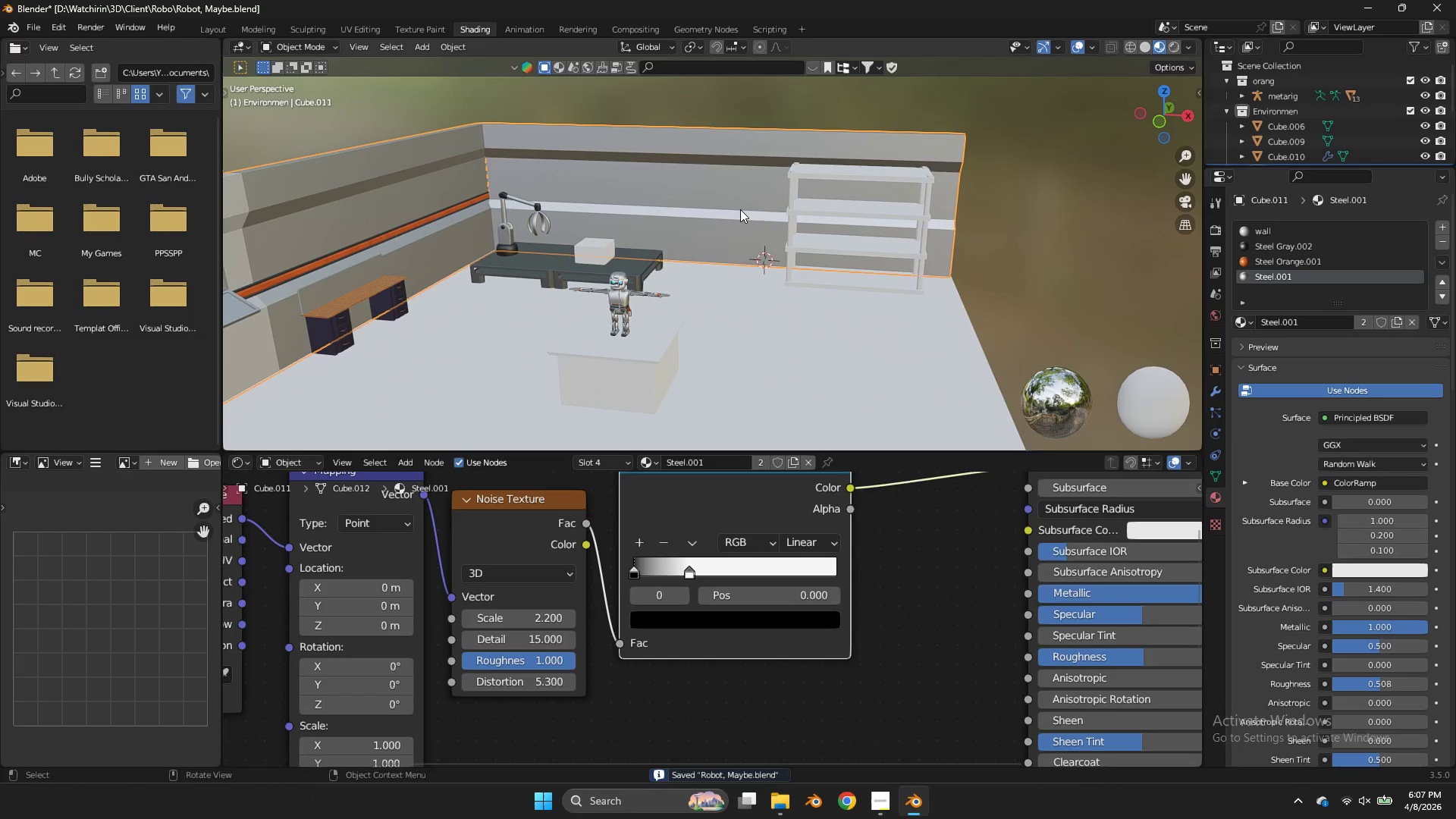 
double_click([740, 209])
 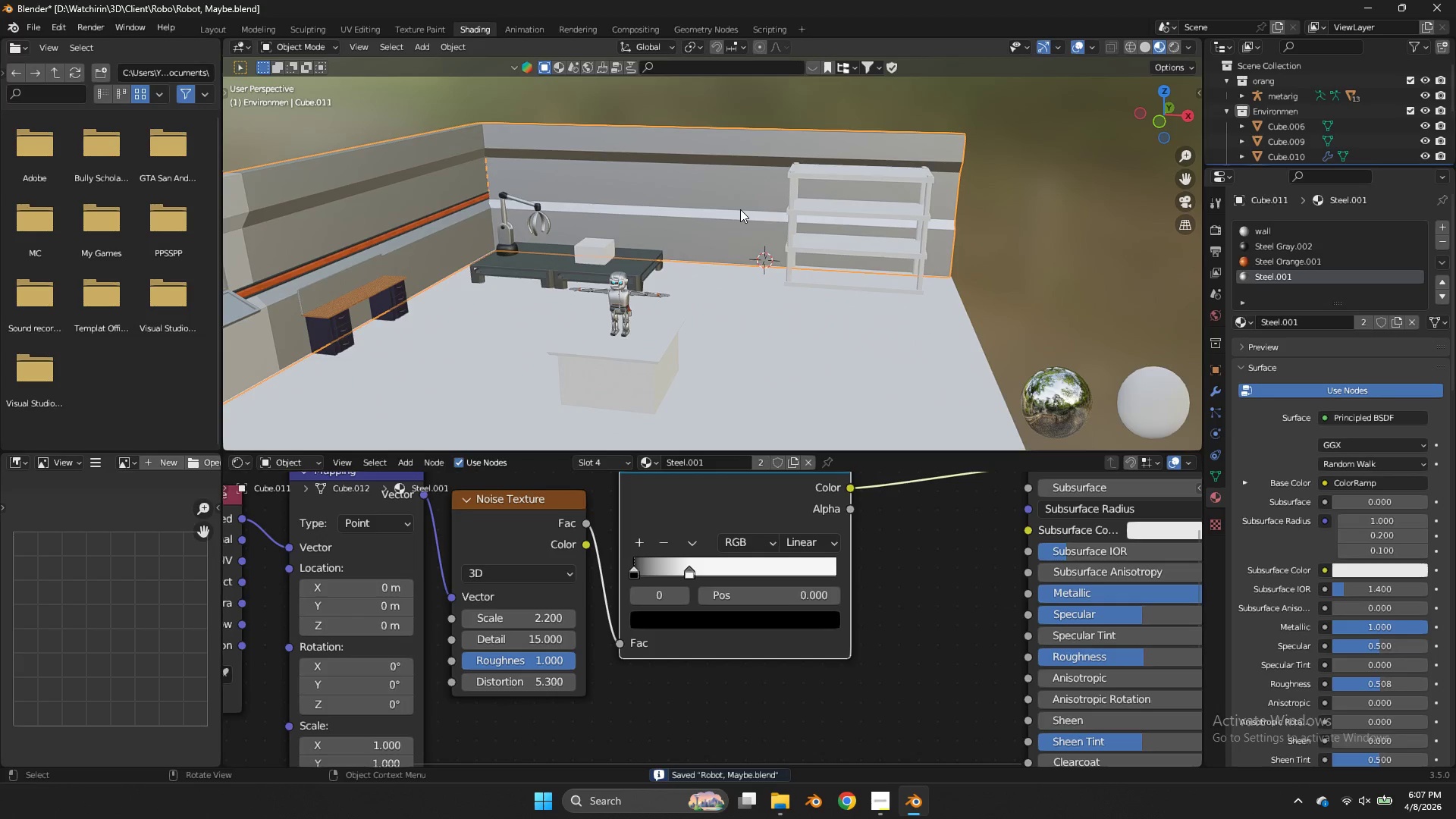 
key(Tab)
 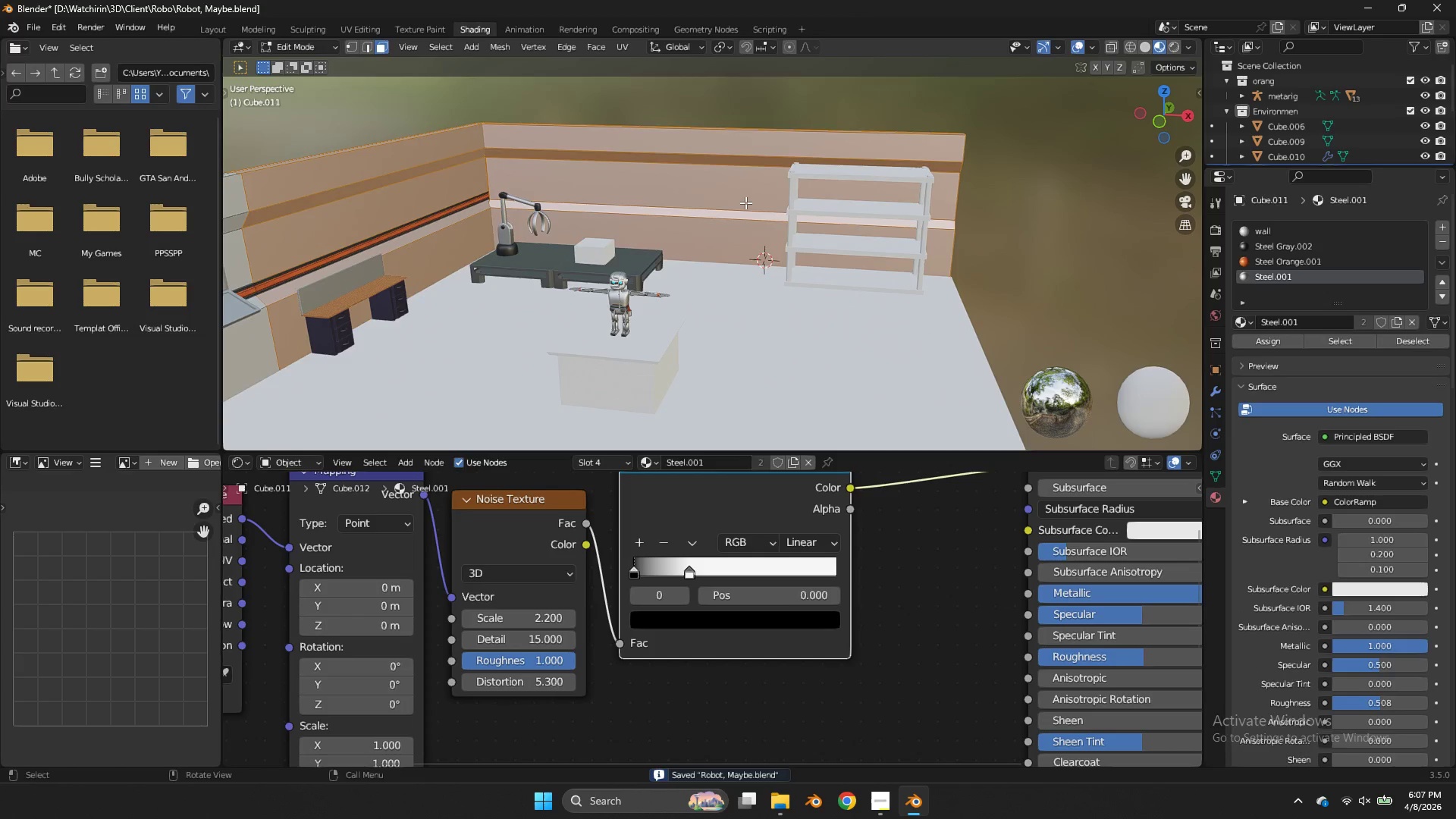 
key(Tab)
 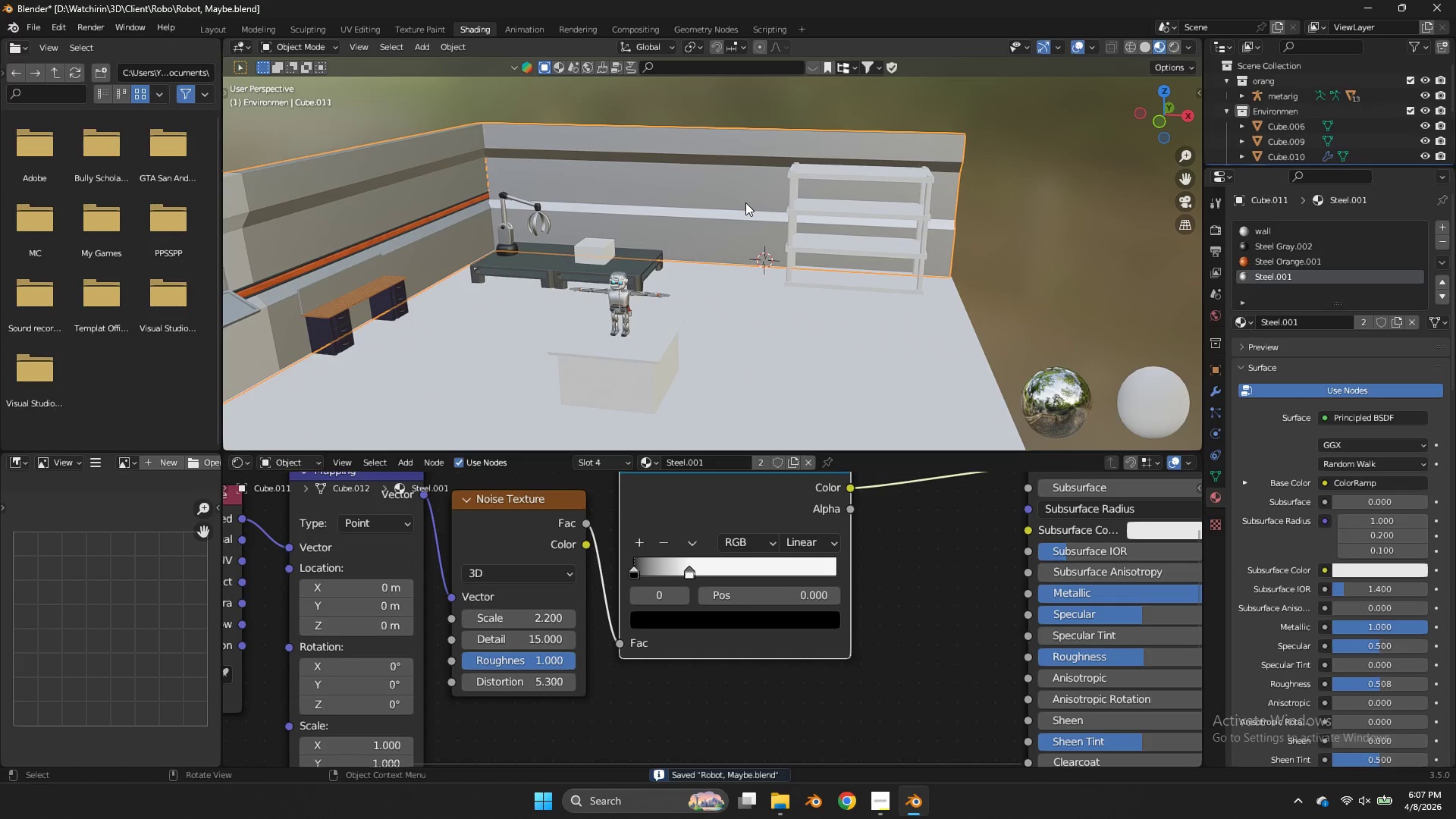 
scroll: coordinate [705, 156], scroll_direction: down, amount: 2.0
 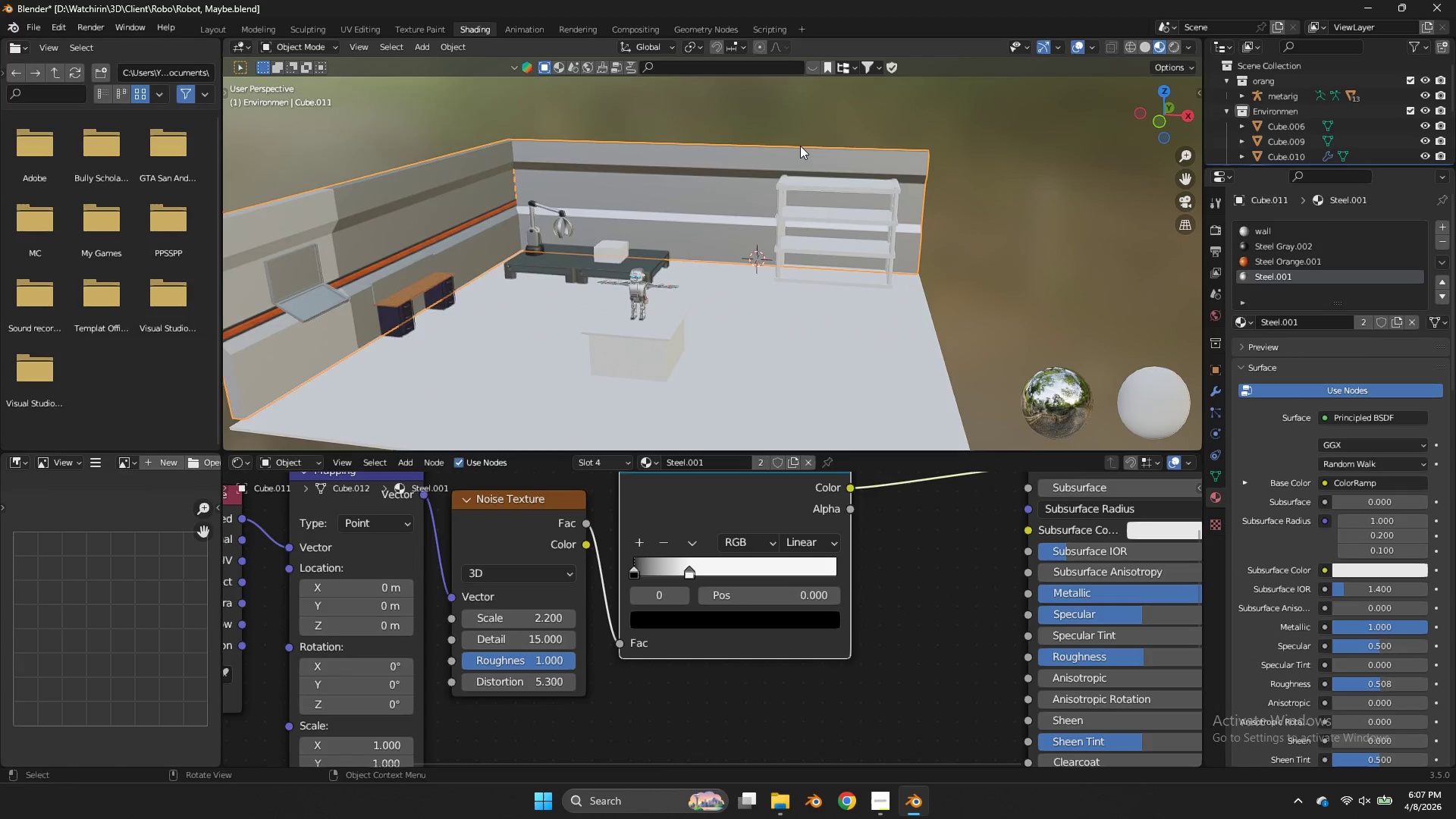 
key(Tab)
 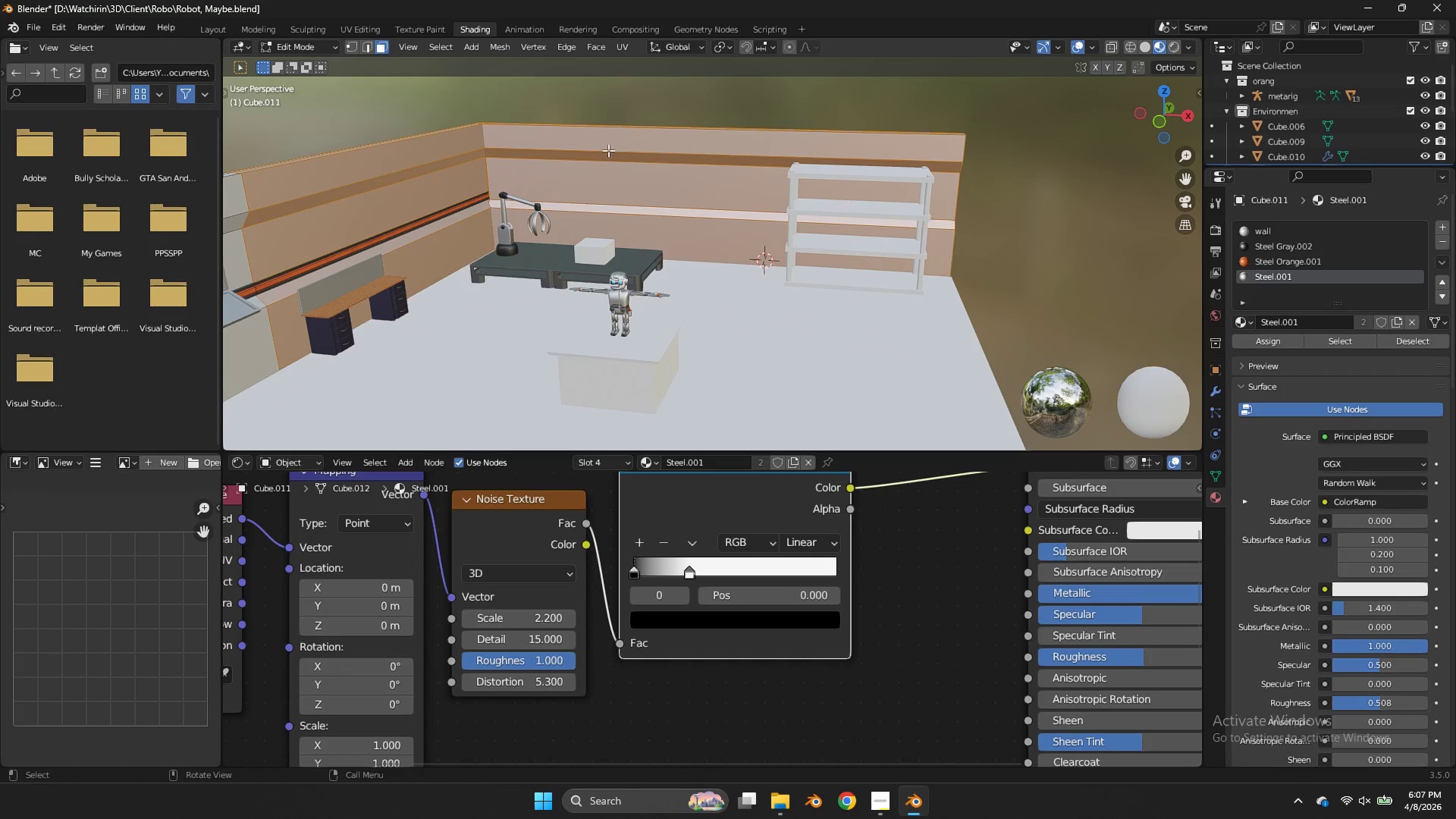 
scroll: coordinate [800, 146], scroll_direction: up, amount: 2.0
 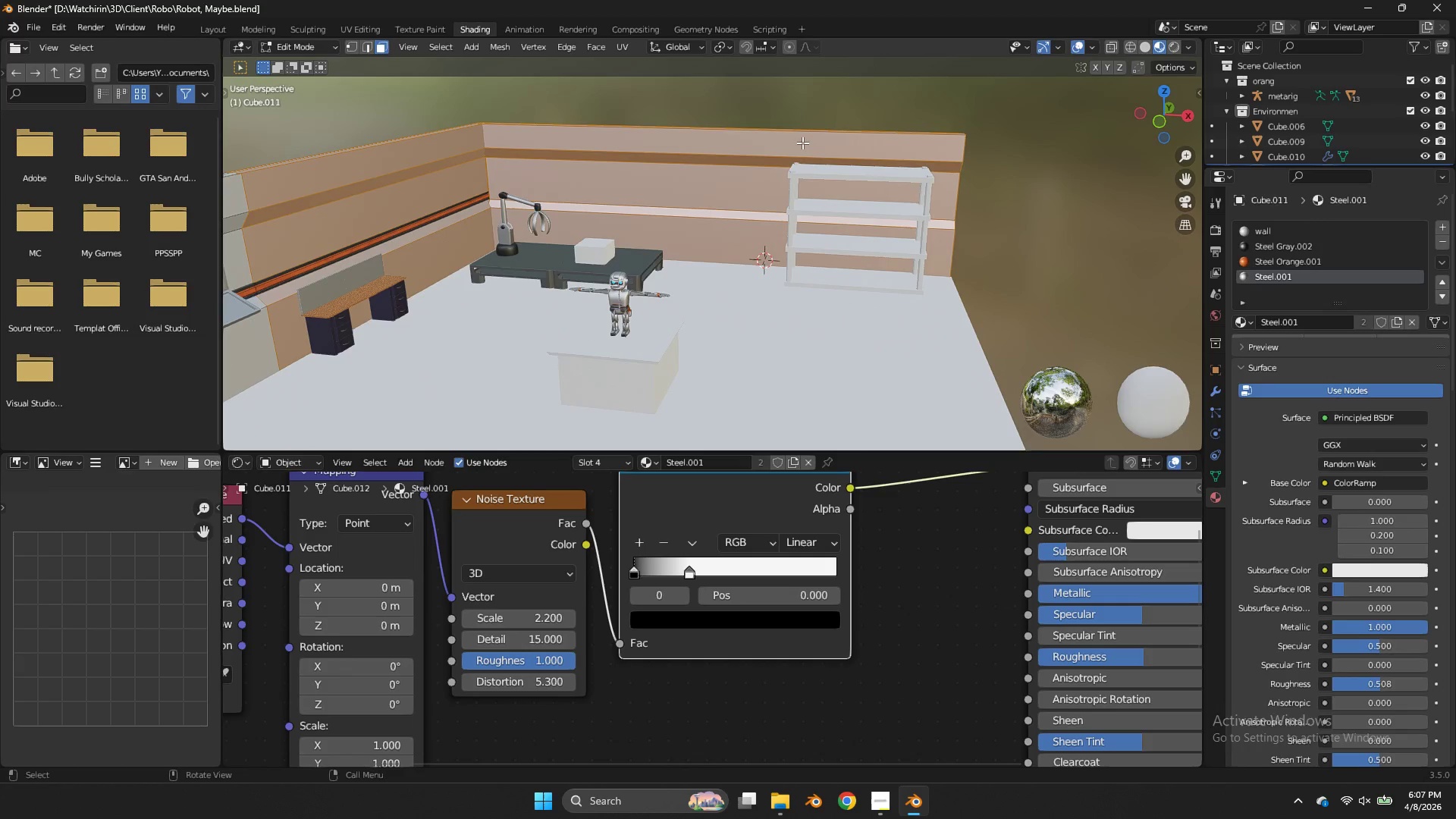 
key(Tab)
type(zz)
 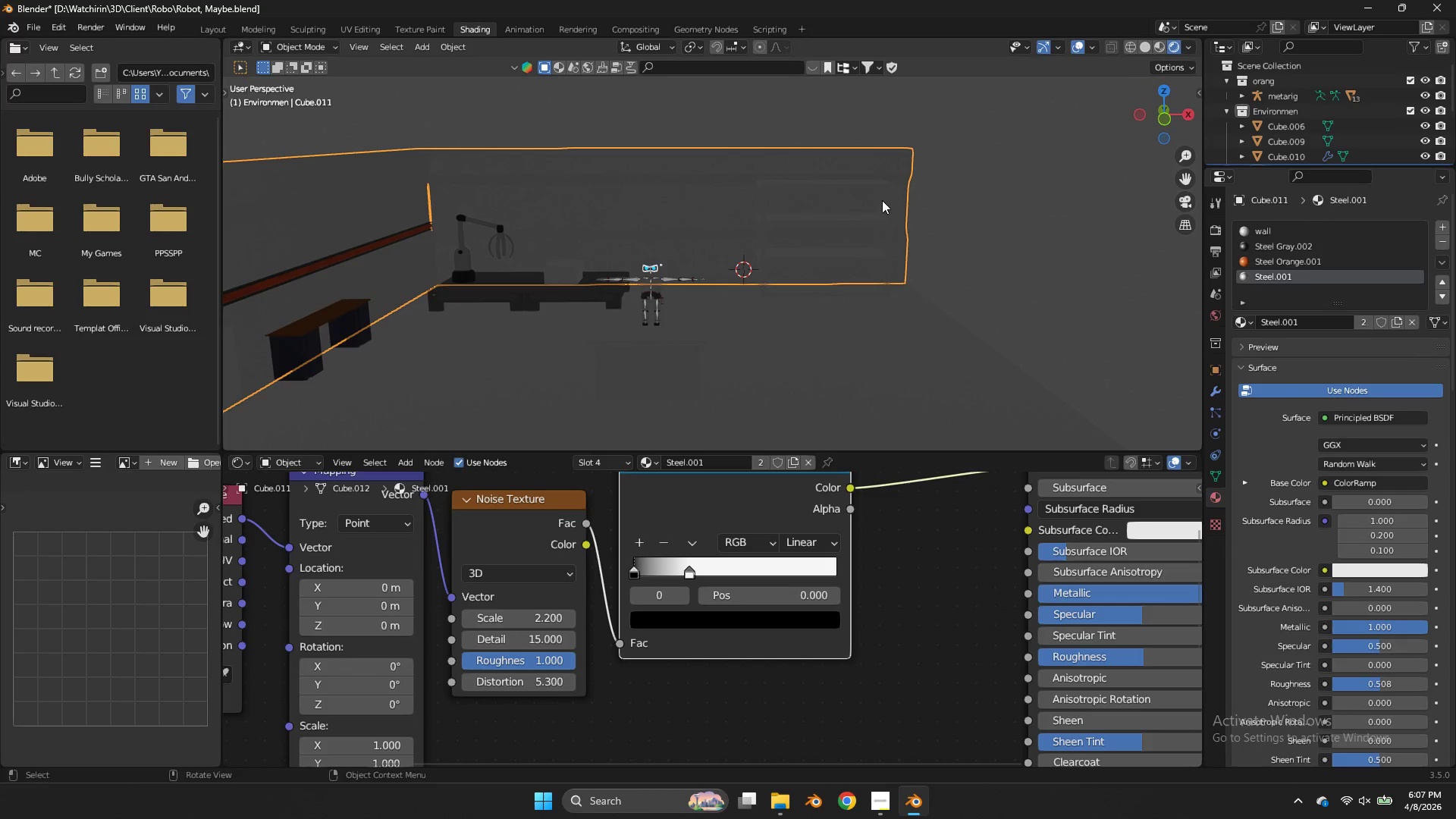 
left_click_drag(start_coordinate=[1149, 97], to_coordinate=[1175, 86])
 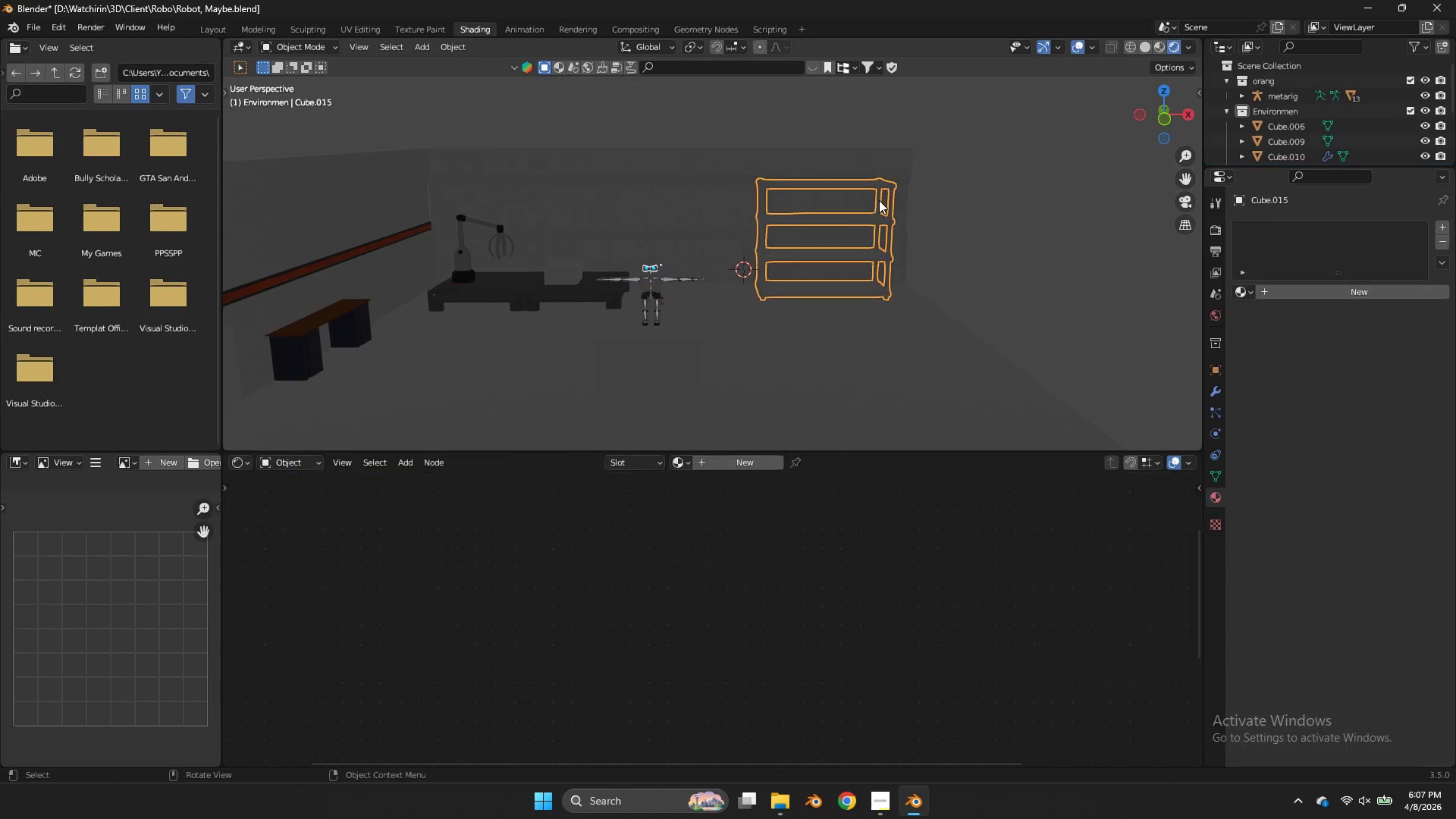 
double_click([615, 184])
 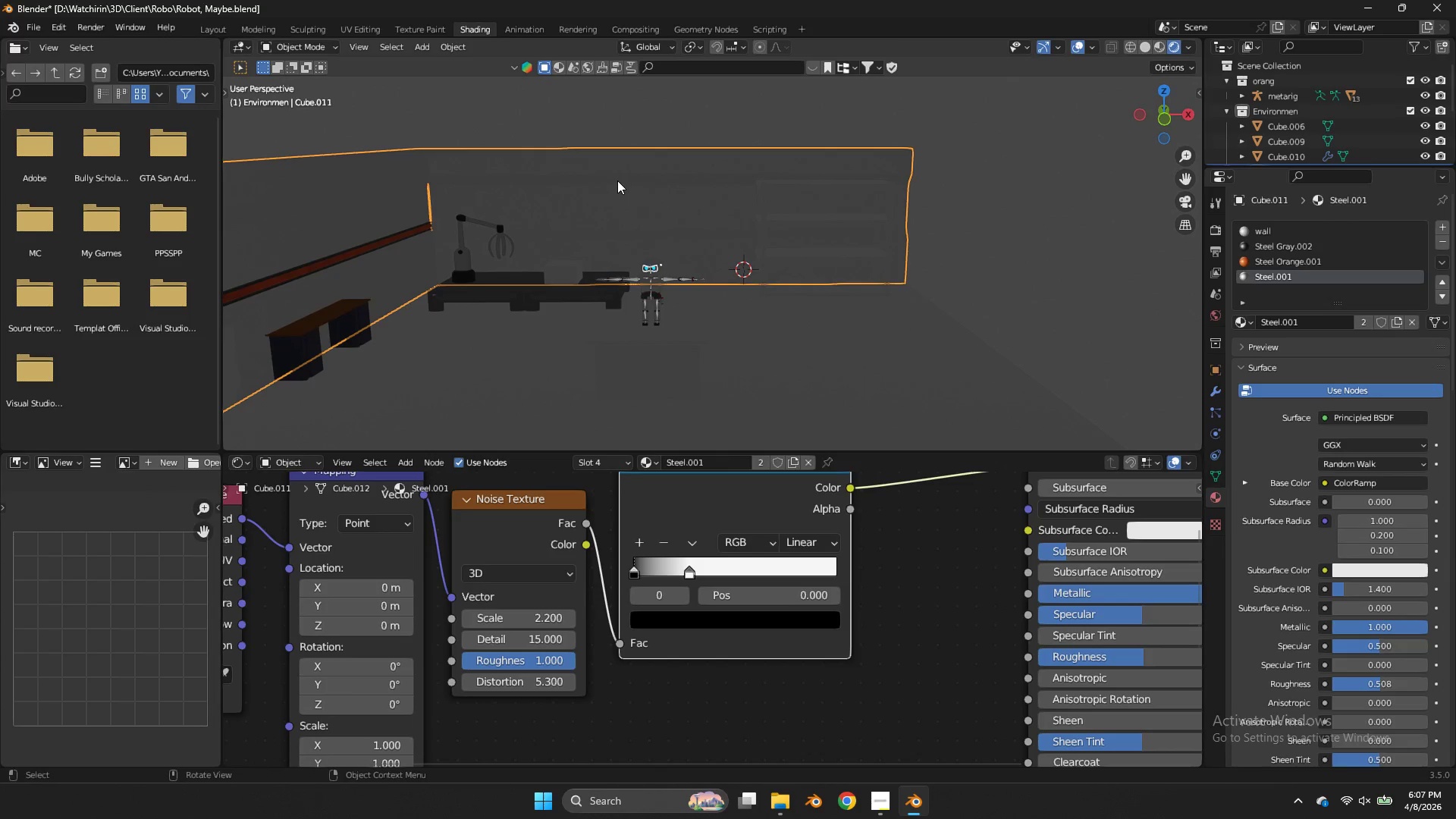 
key(Tab)
 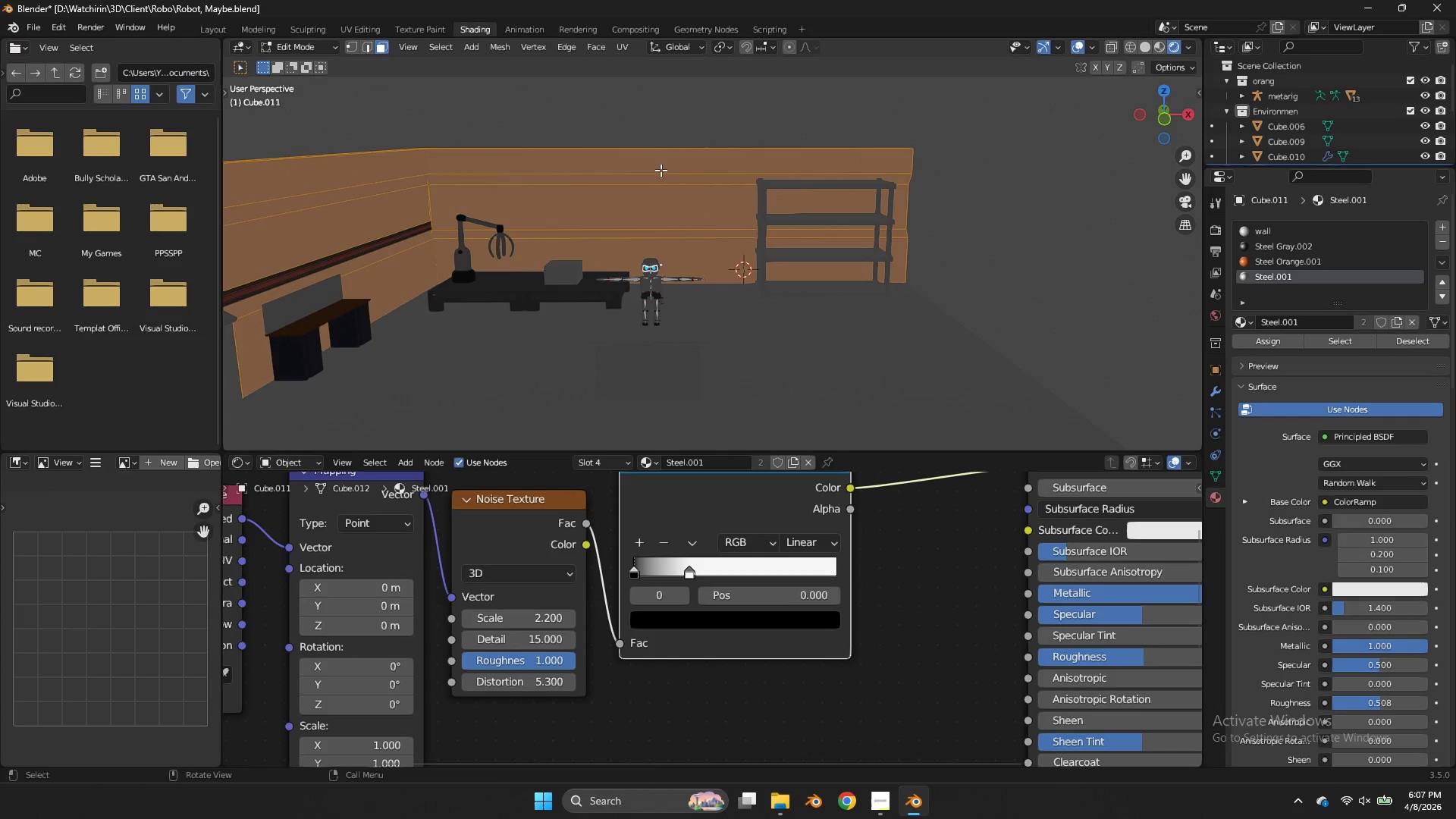 
key(Z)
 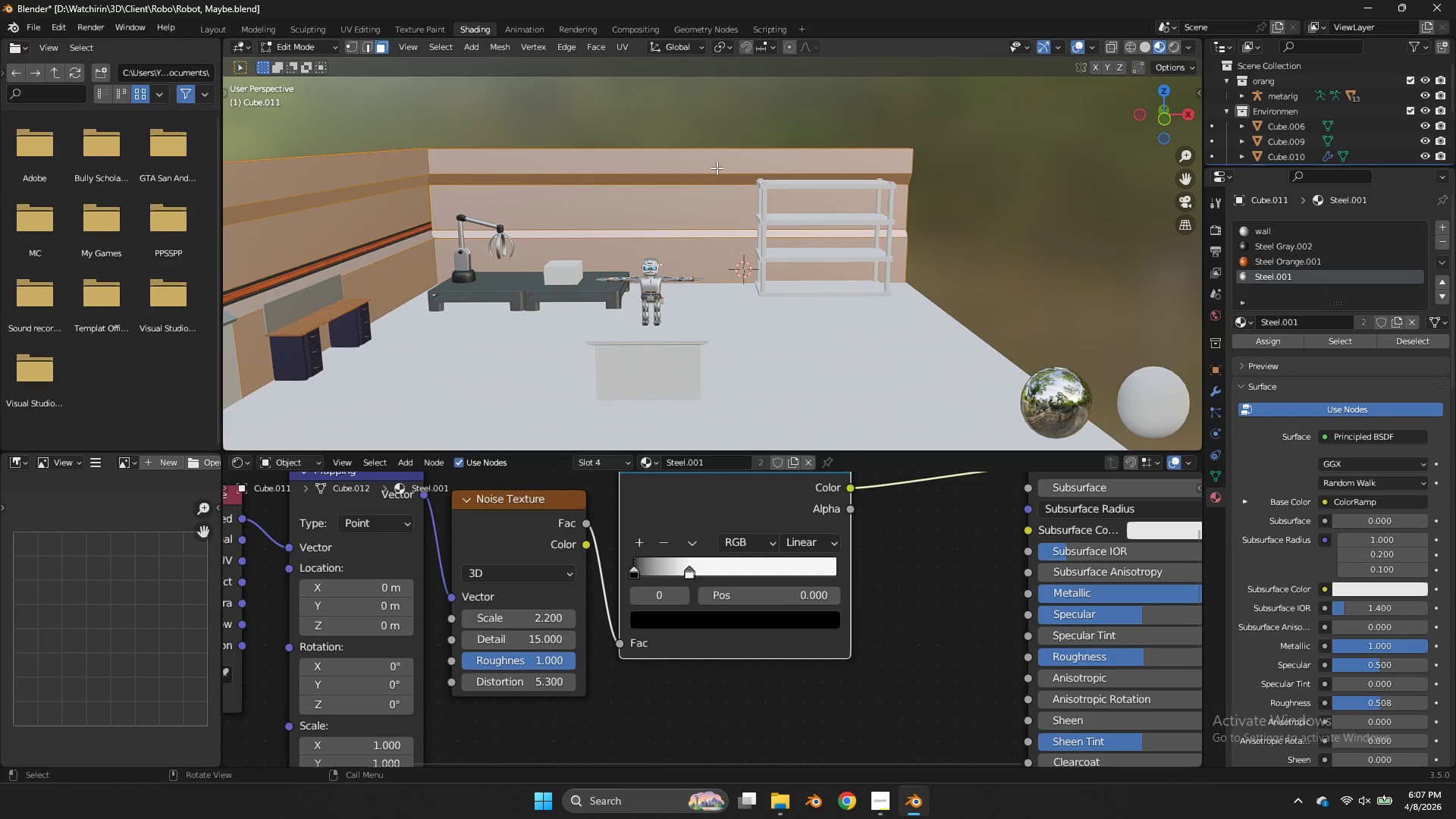 
key(NumpadDivide)
 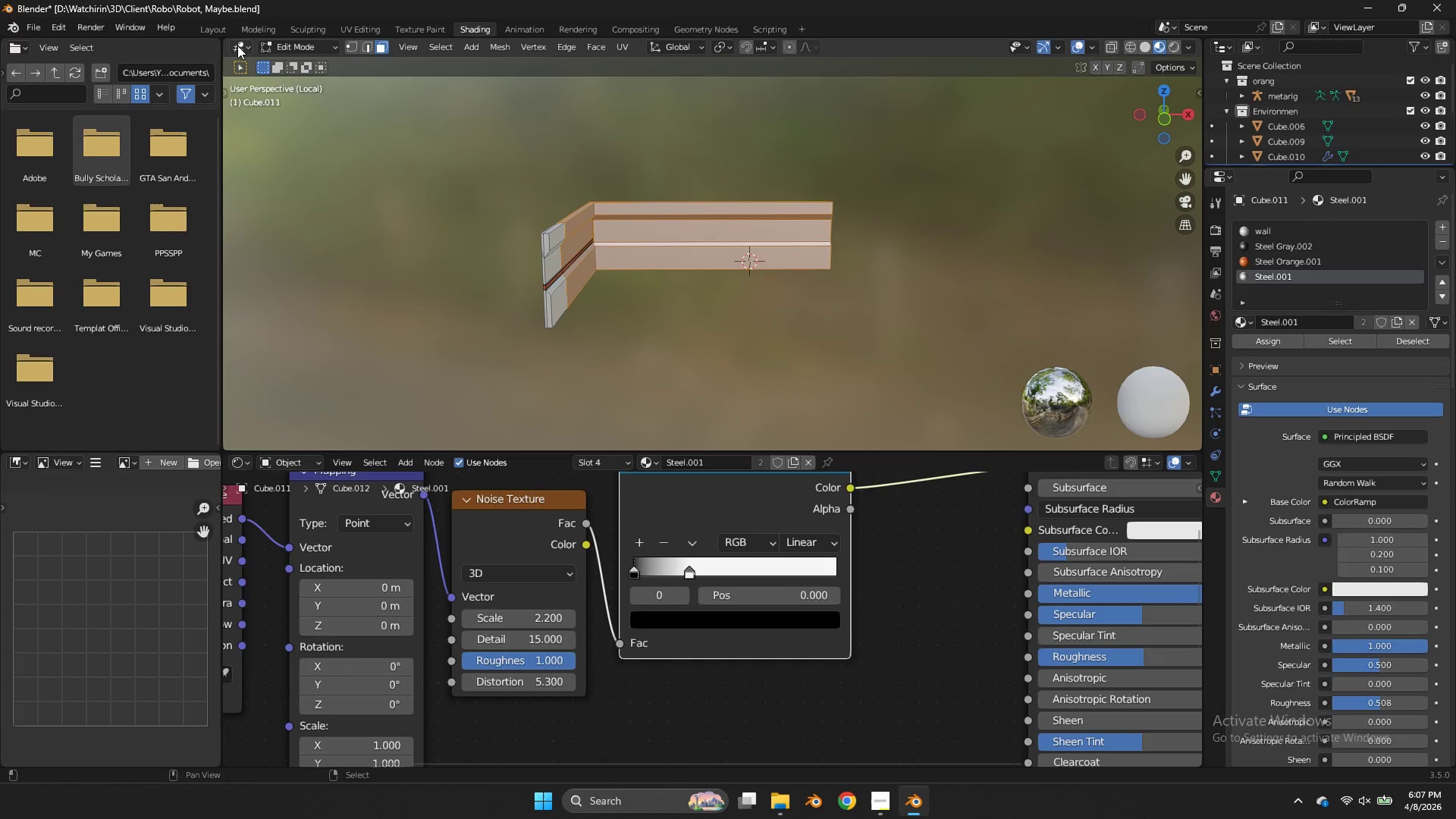 
left_click([277, 24])
 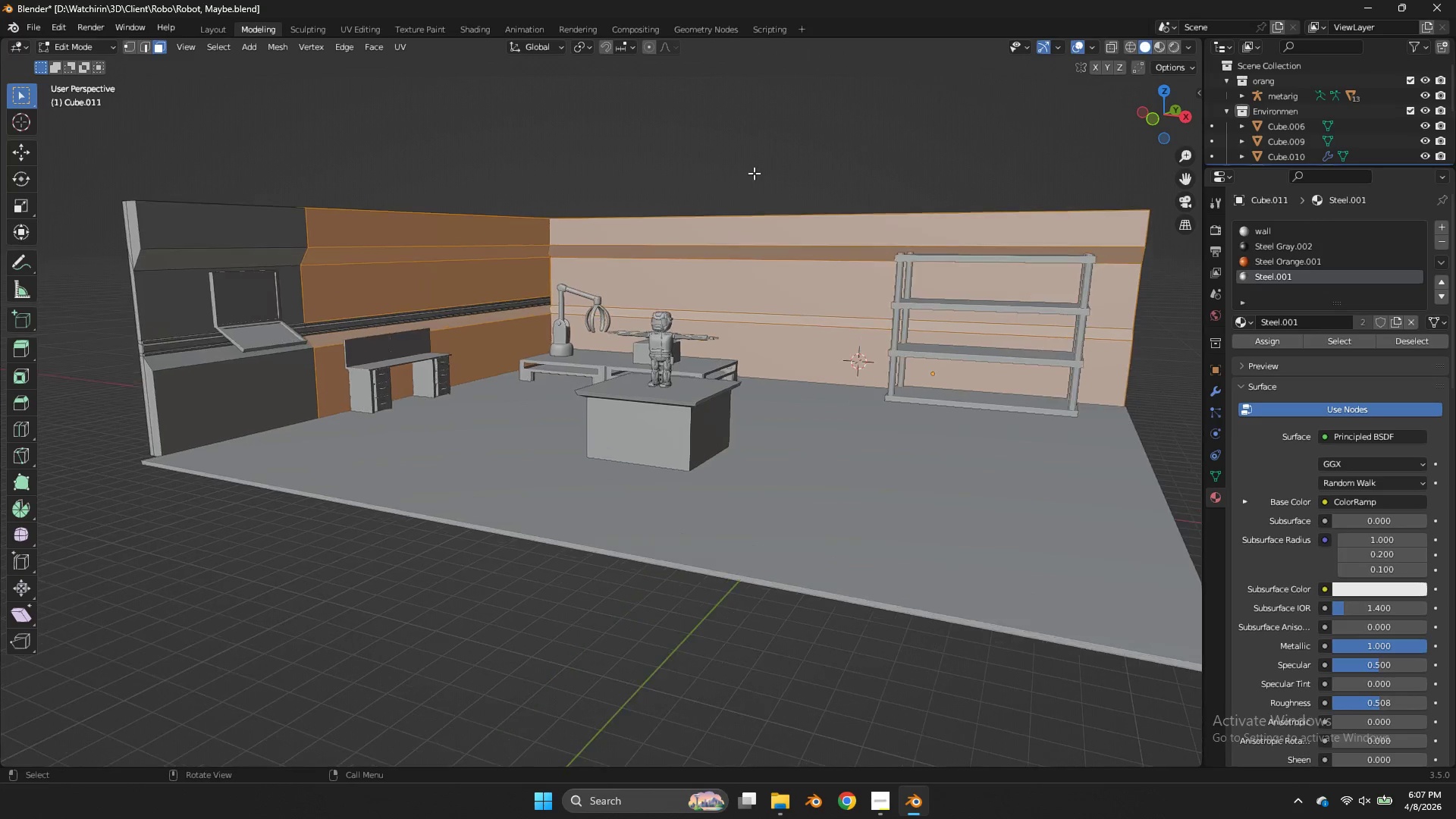 
scroll: coordinate [754, 173], scroll_direction: up, amount: 1.0
 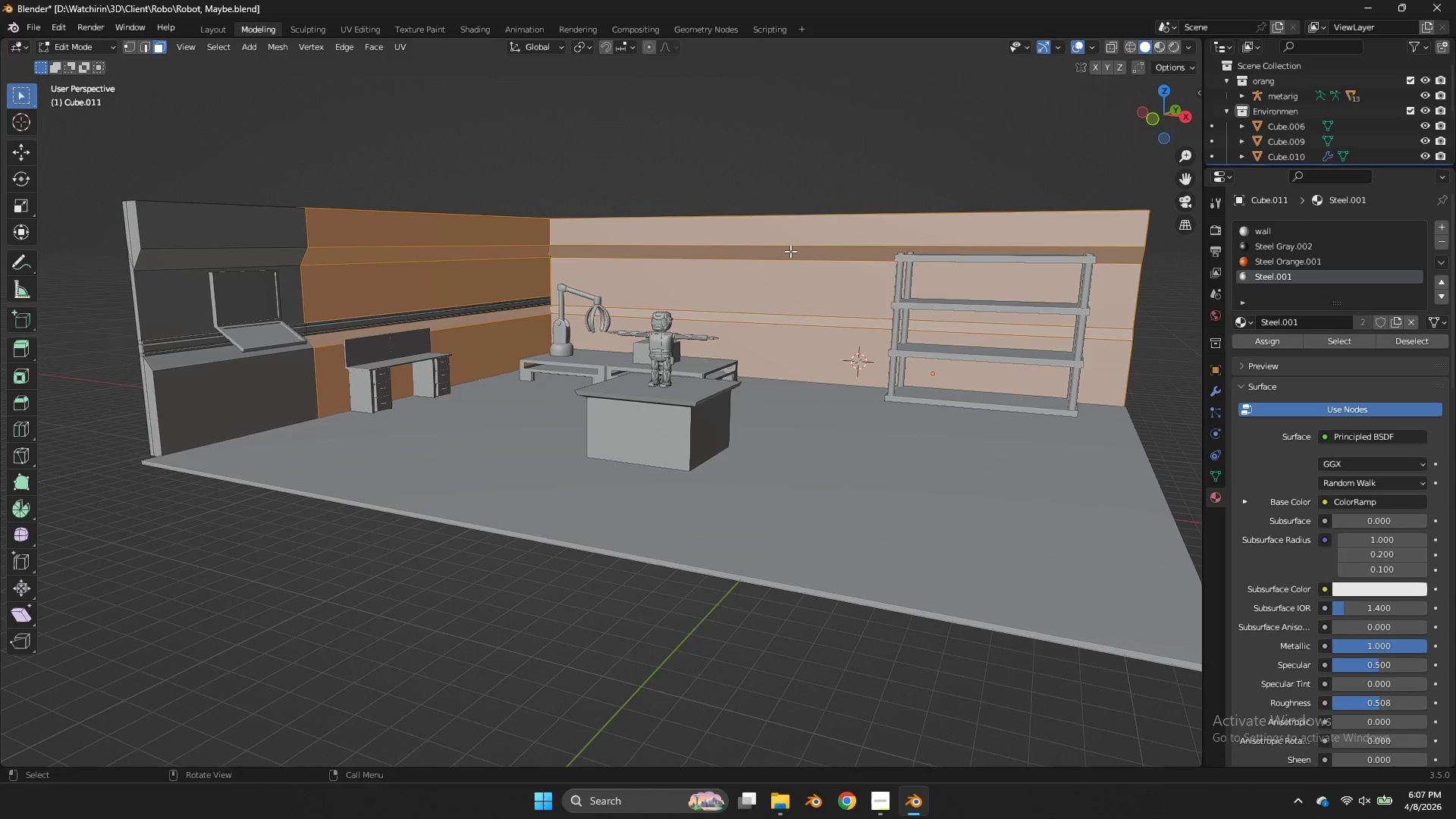 
left_click([789, 258])
 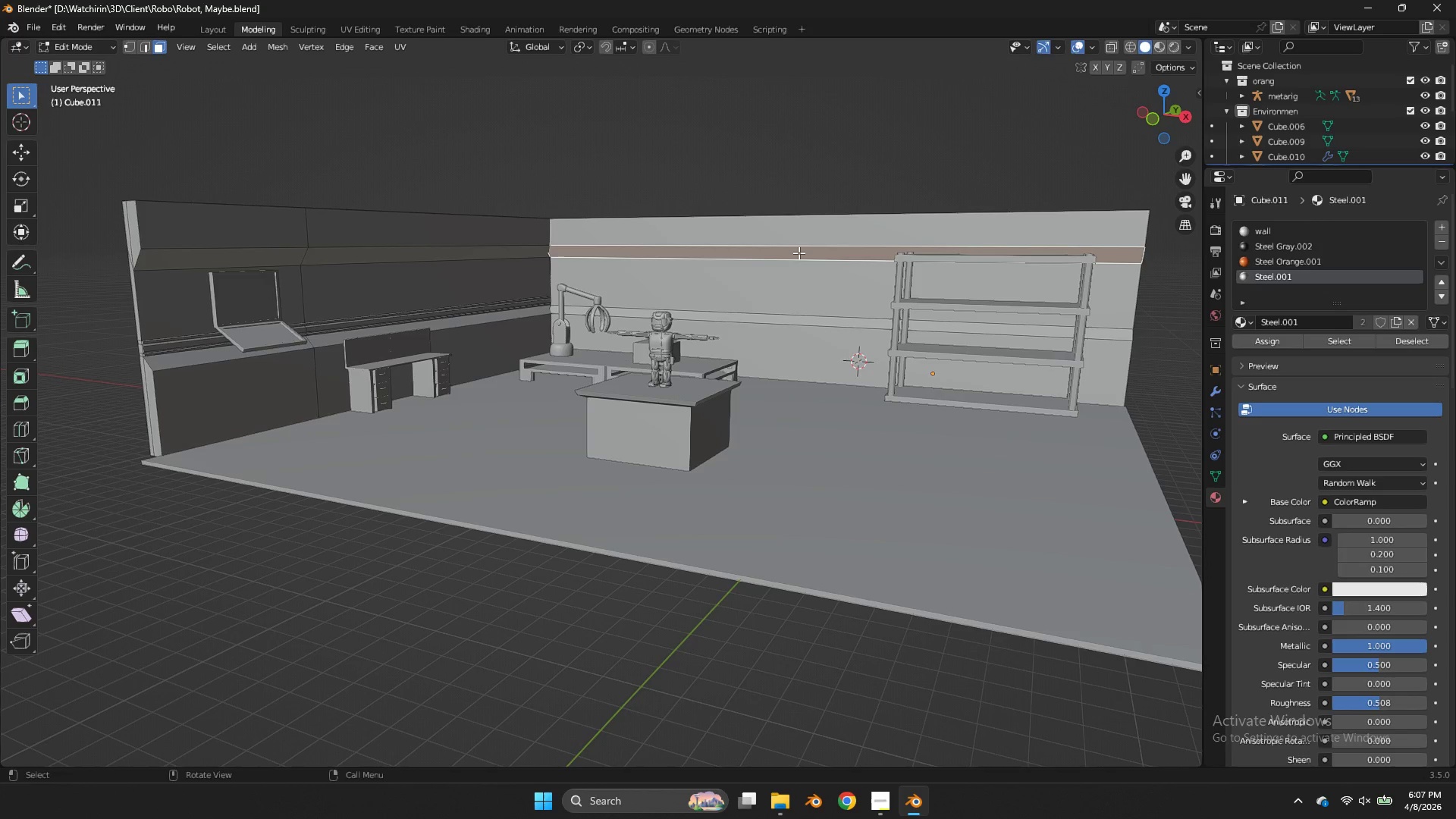 
key(Shift+ShiftLeft)
 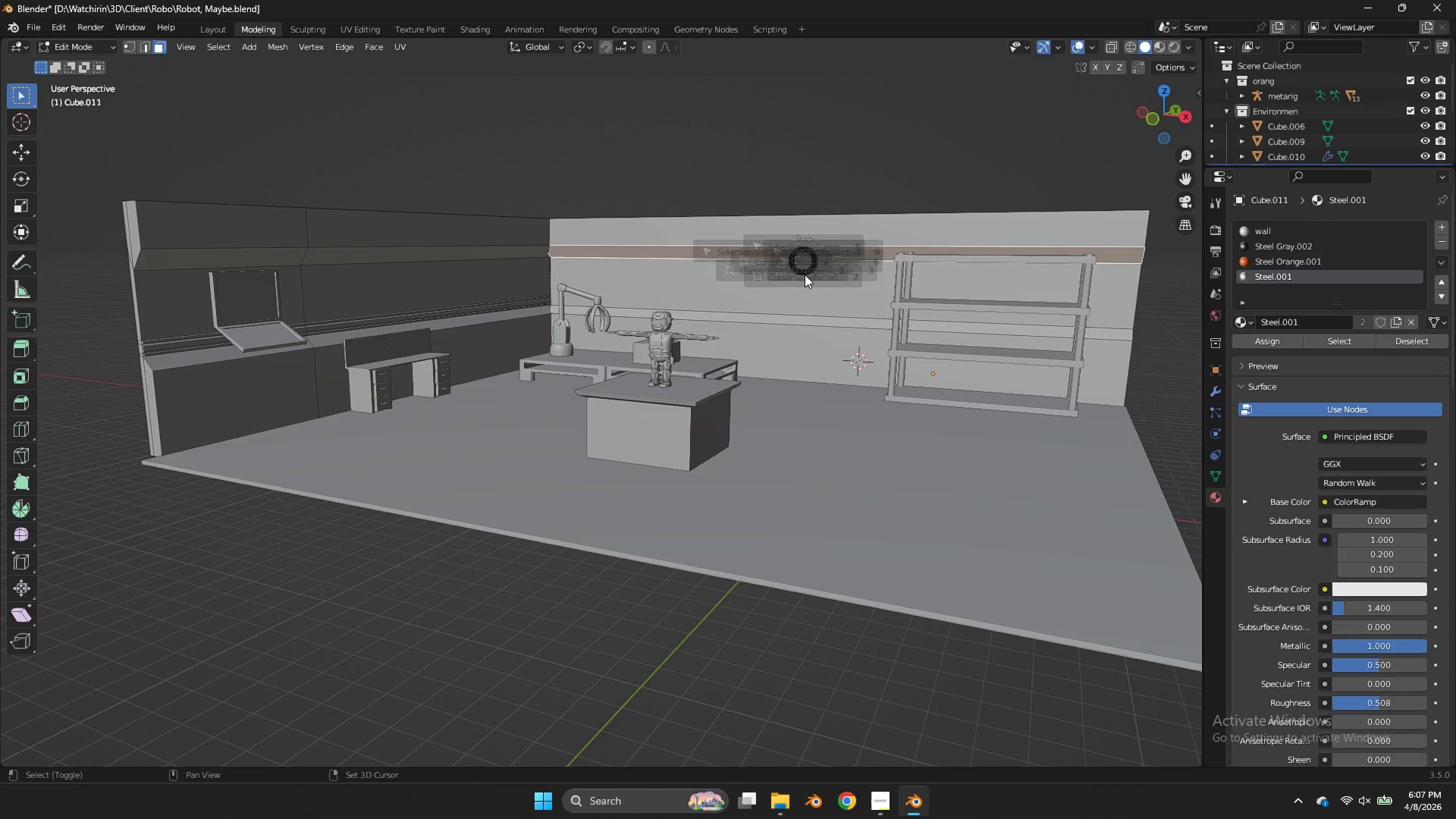 
key(Shift+S)
 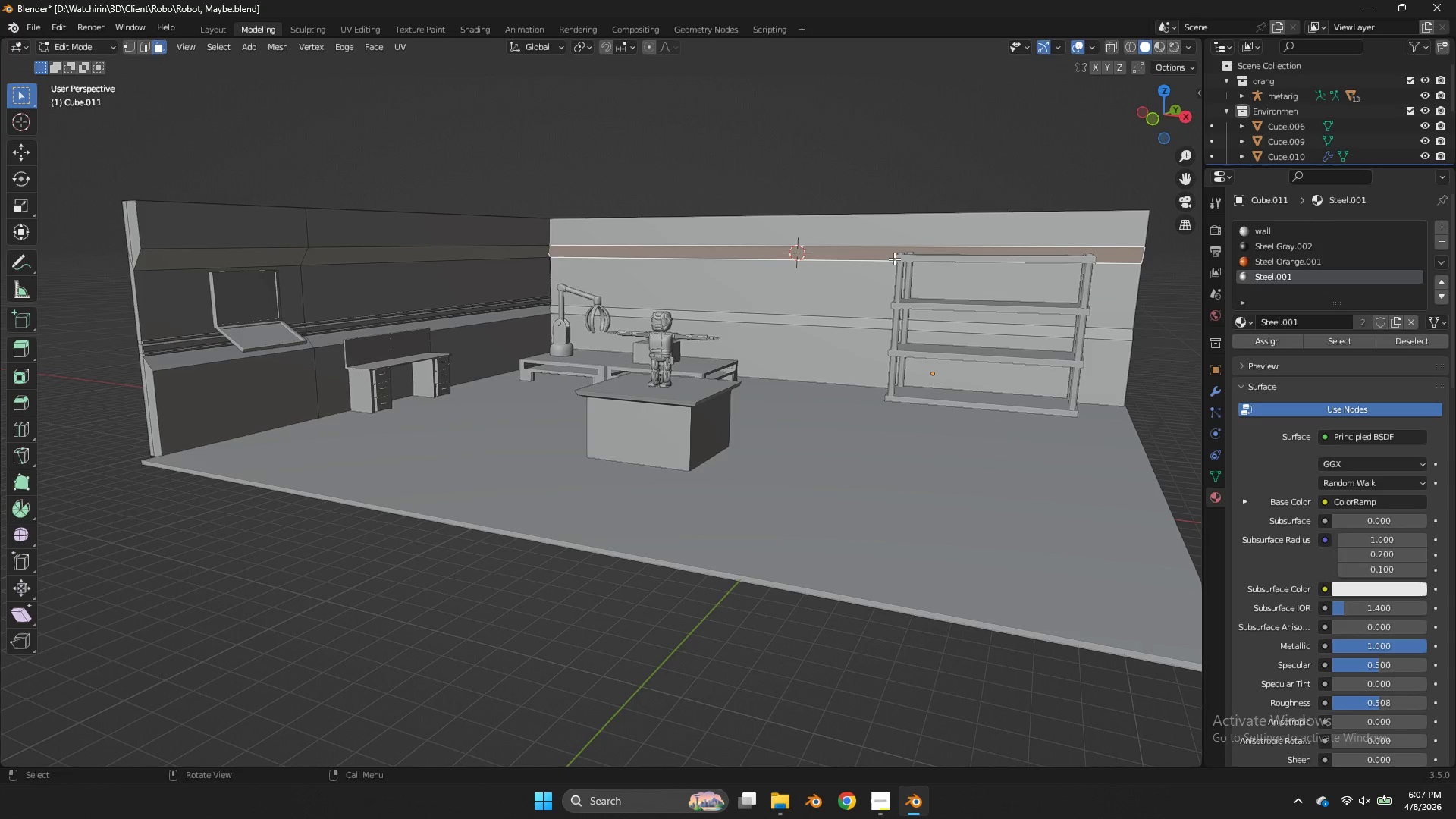 
key(Shift+ShiftLeft)
 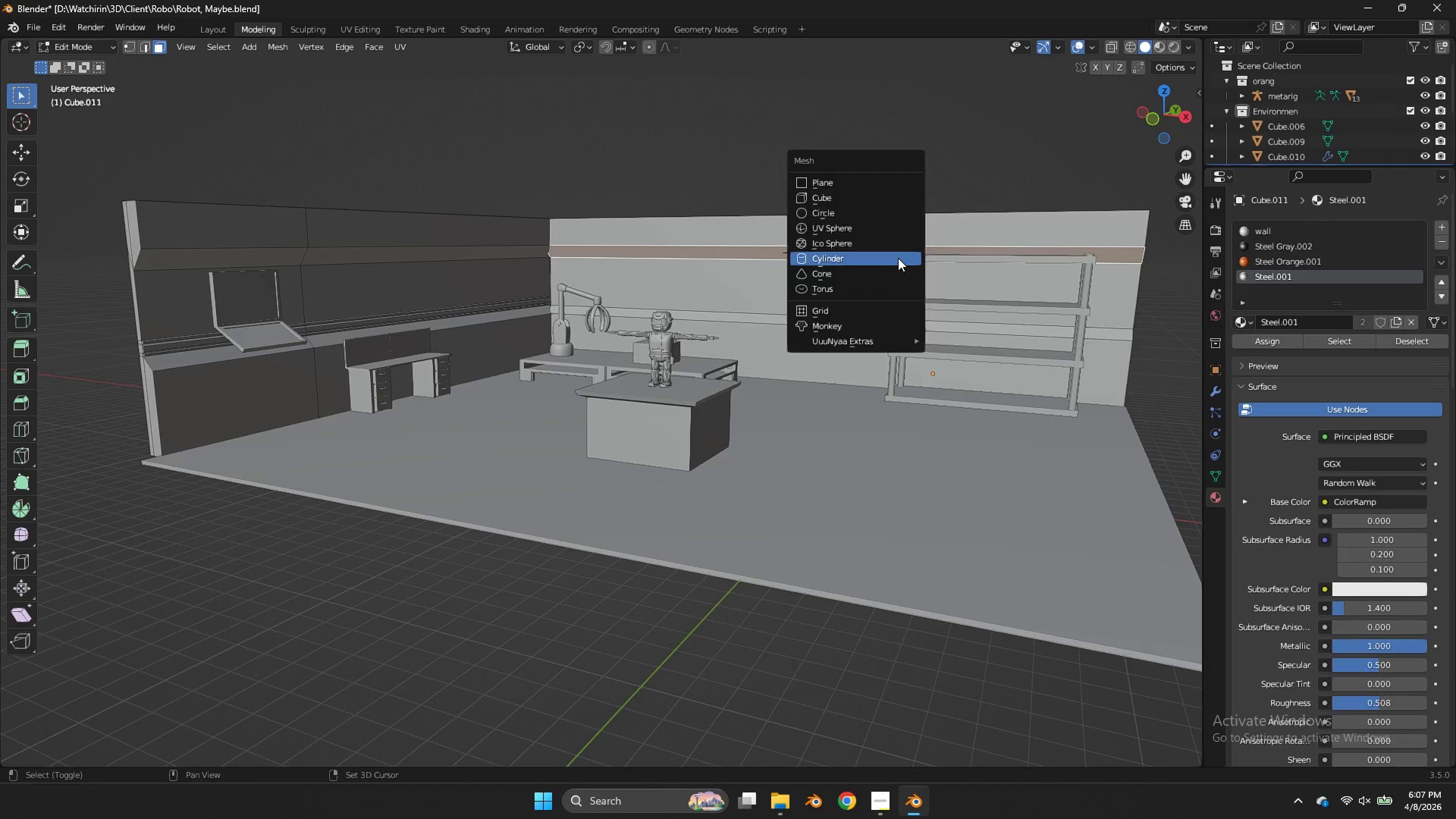 
key(Shift+A)
 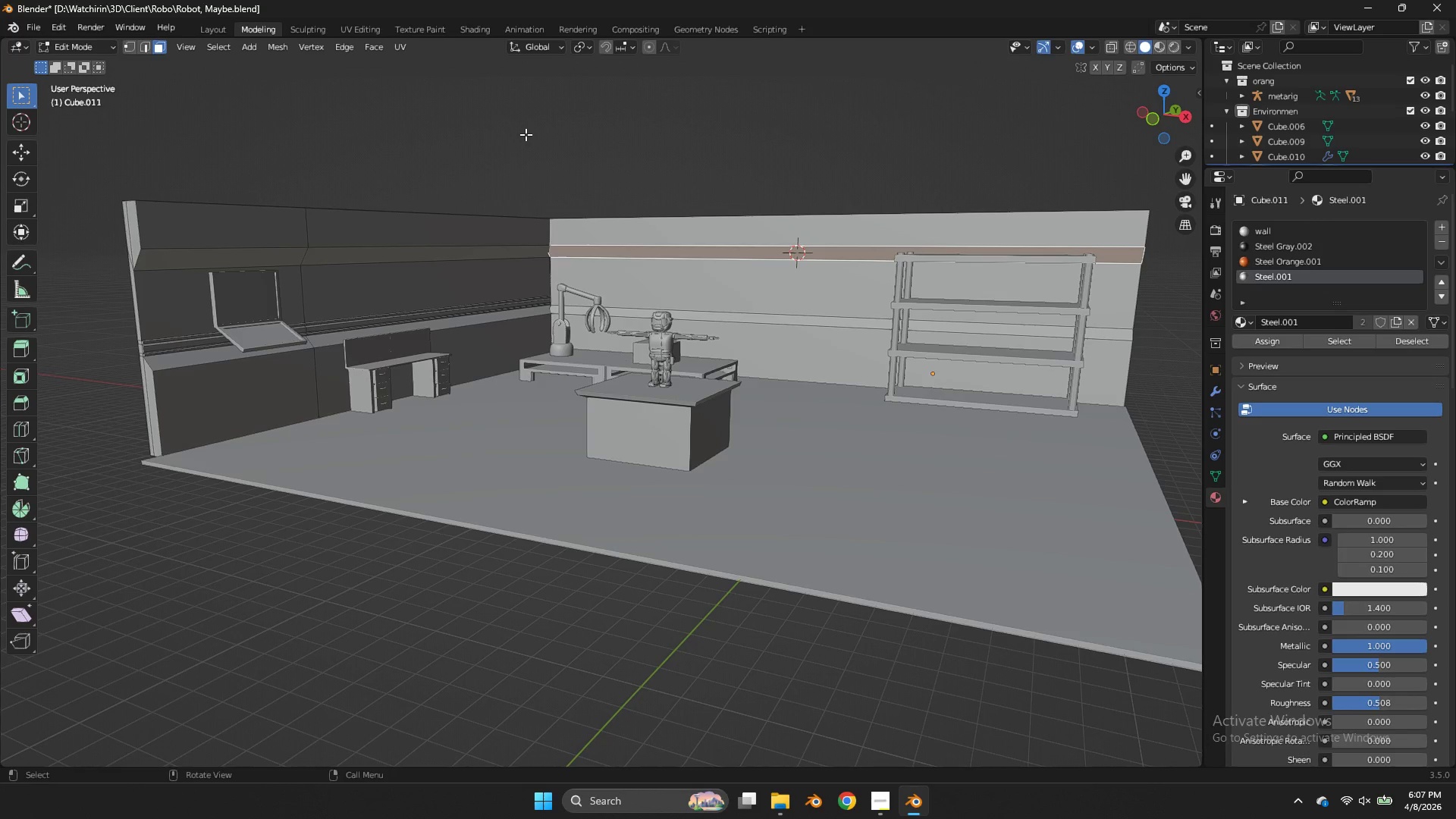 
key(Tab)
 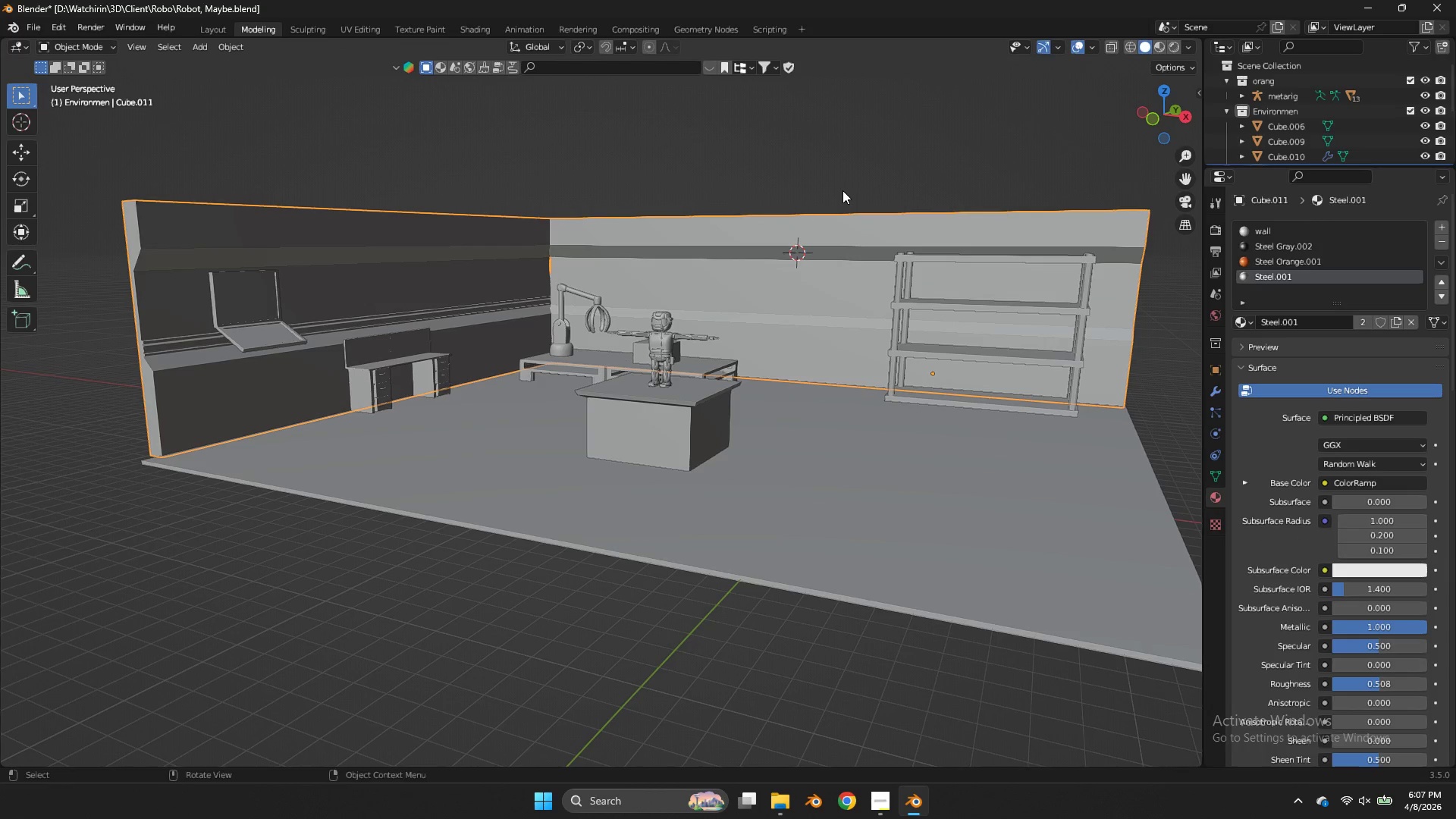 
key(Shift+ShiftLeft)
 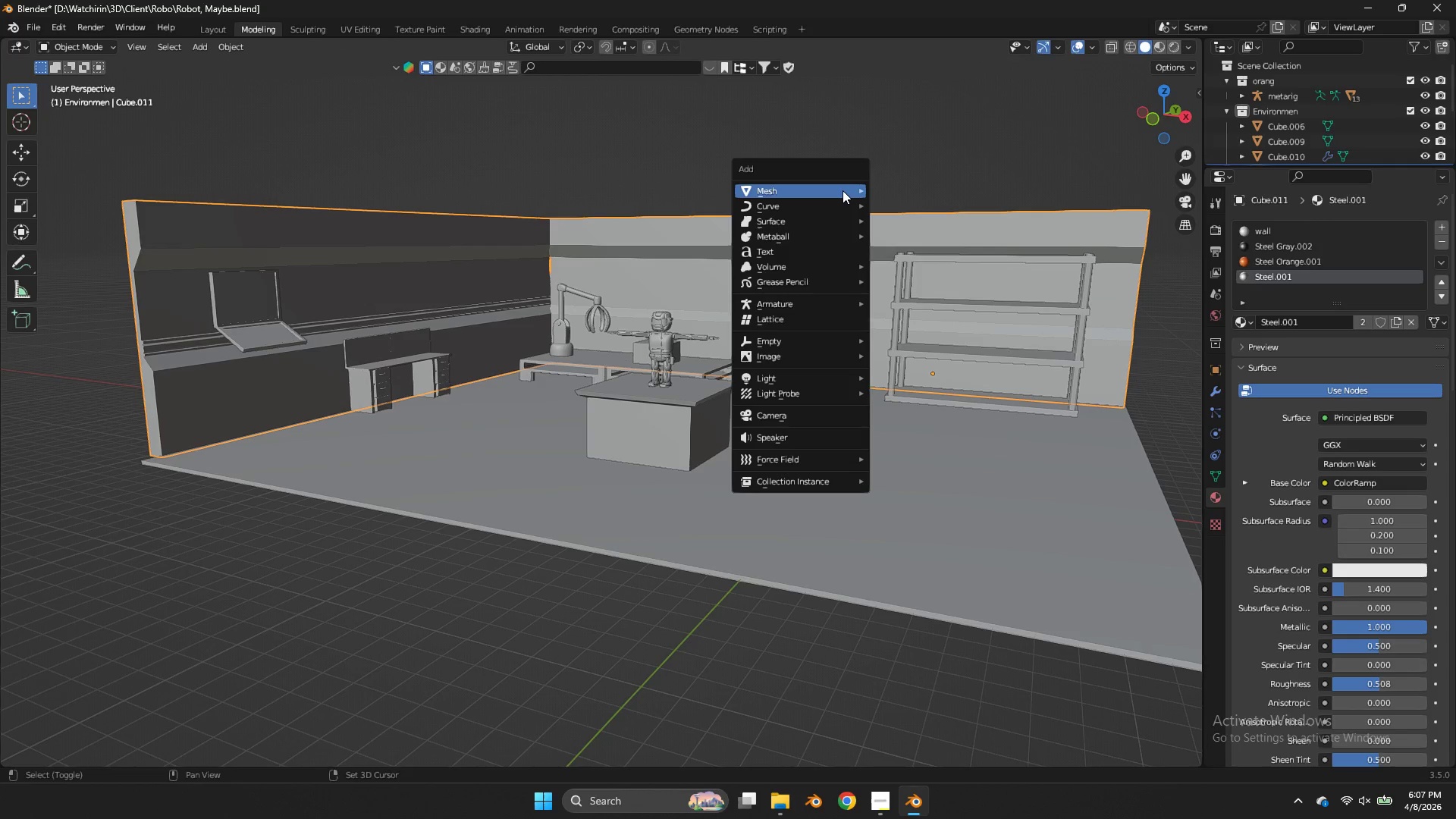 
key(Shift+A)
 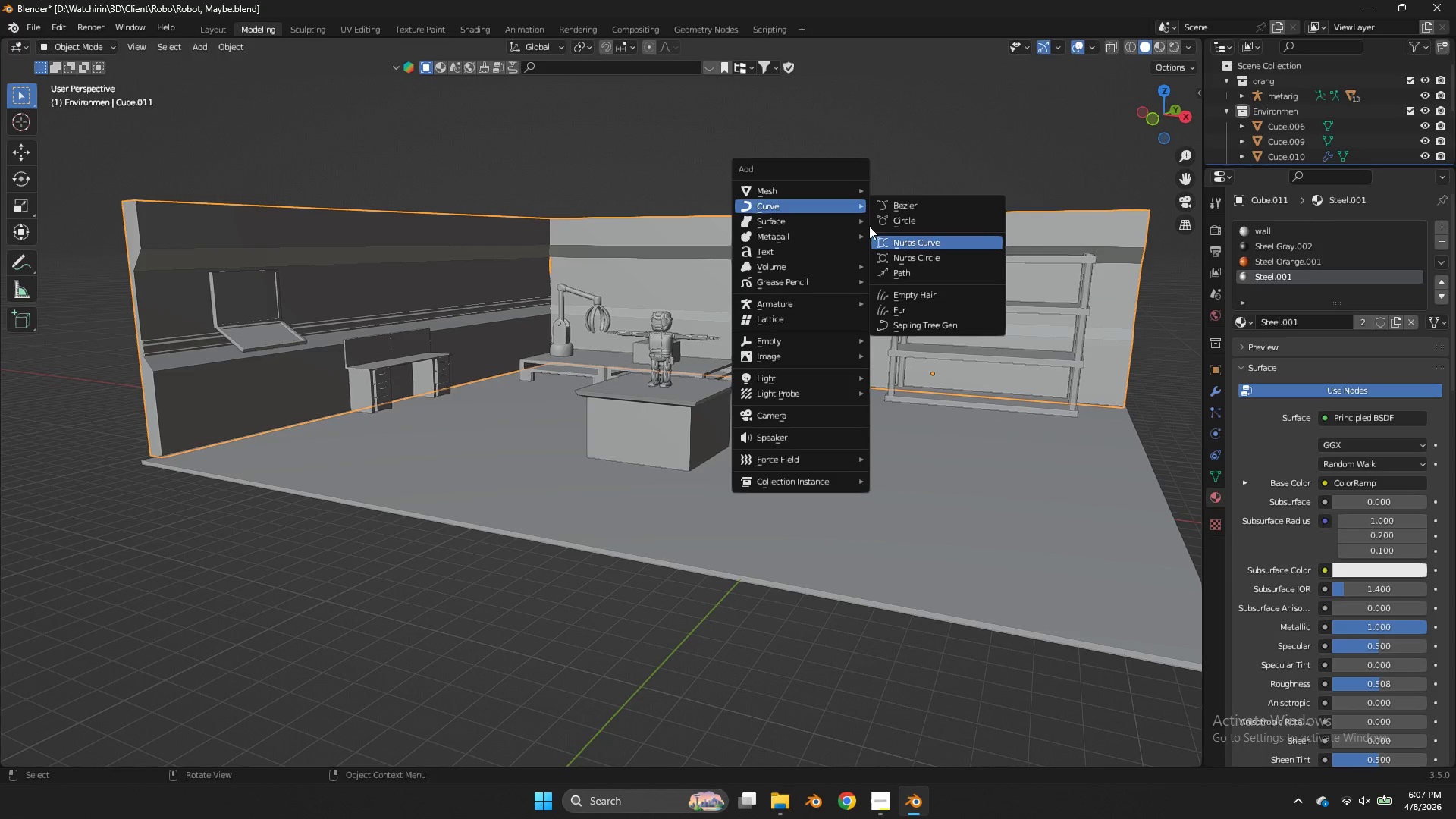 
left_click([817, 188])
 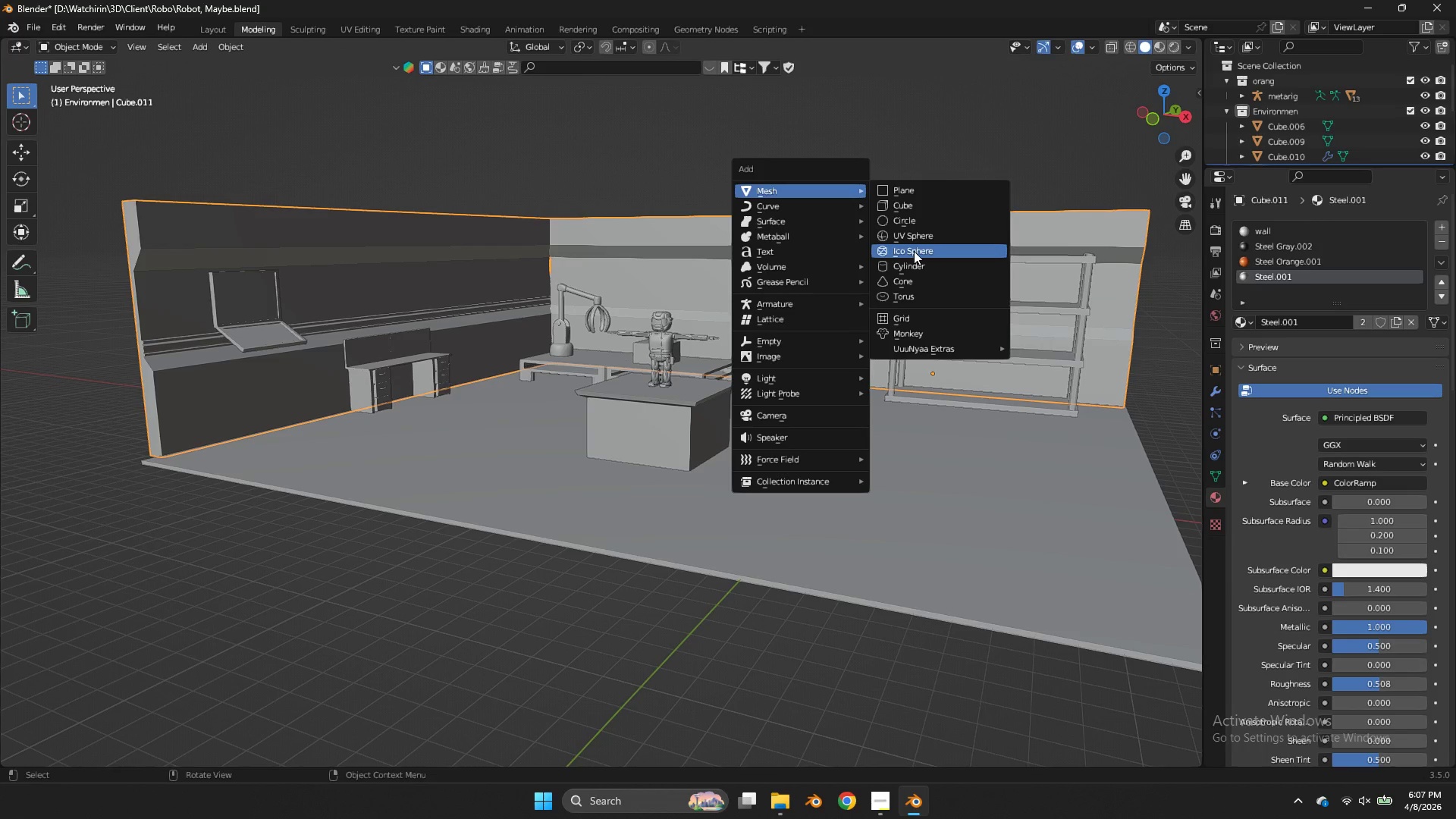 
left_click([912, 268])
 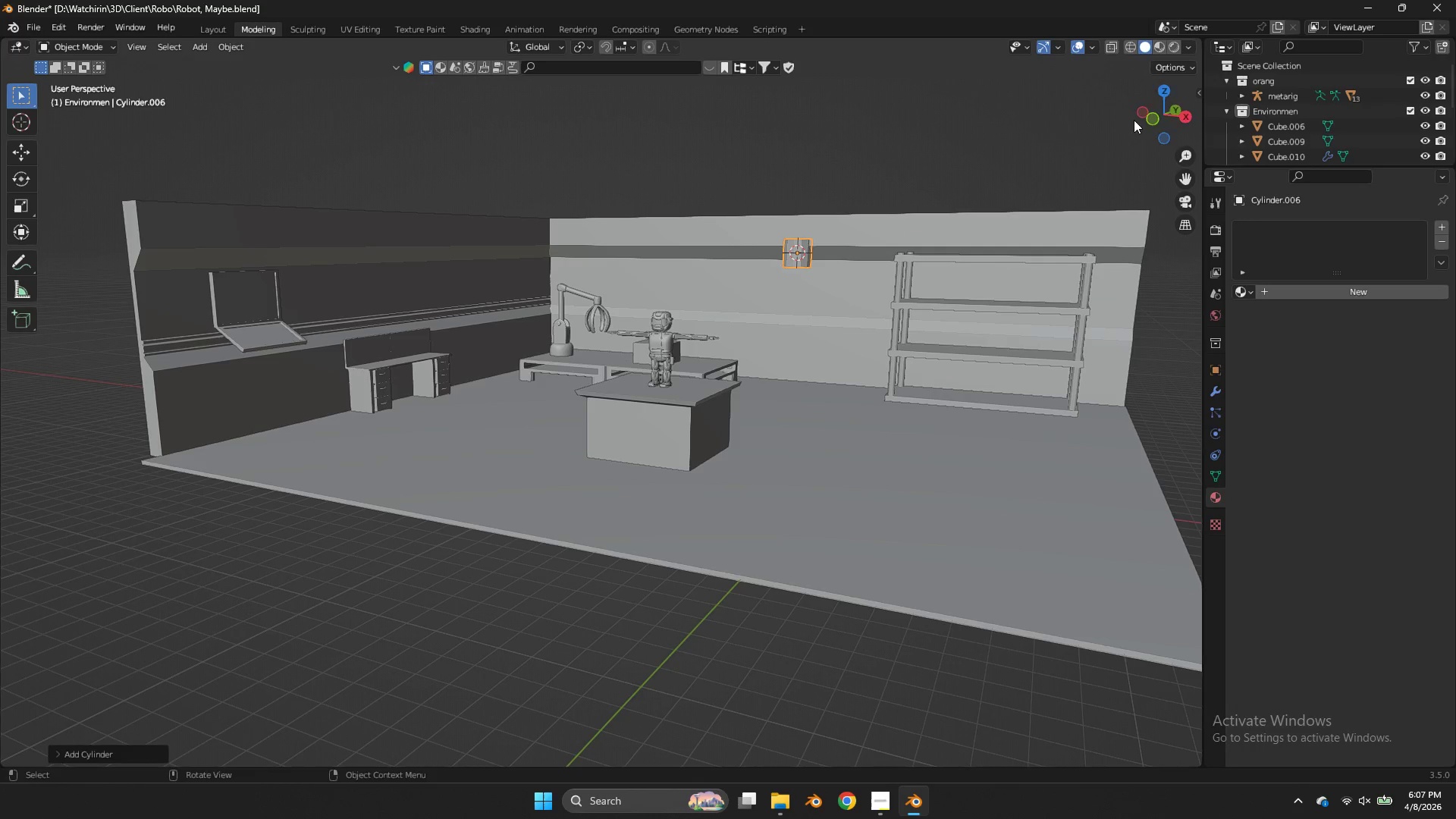 
left_click([1142, 120])
 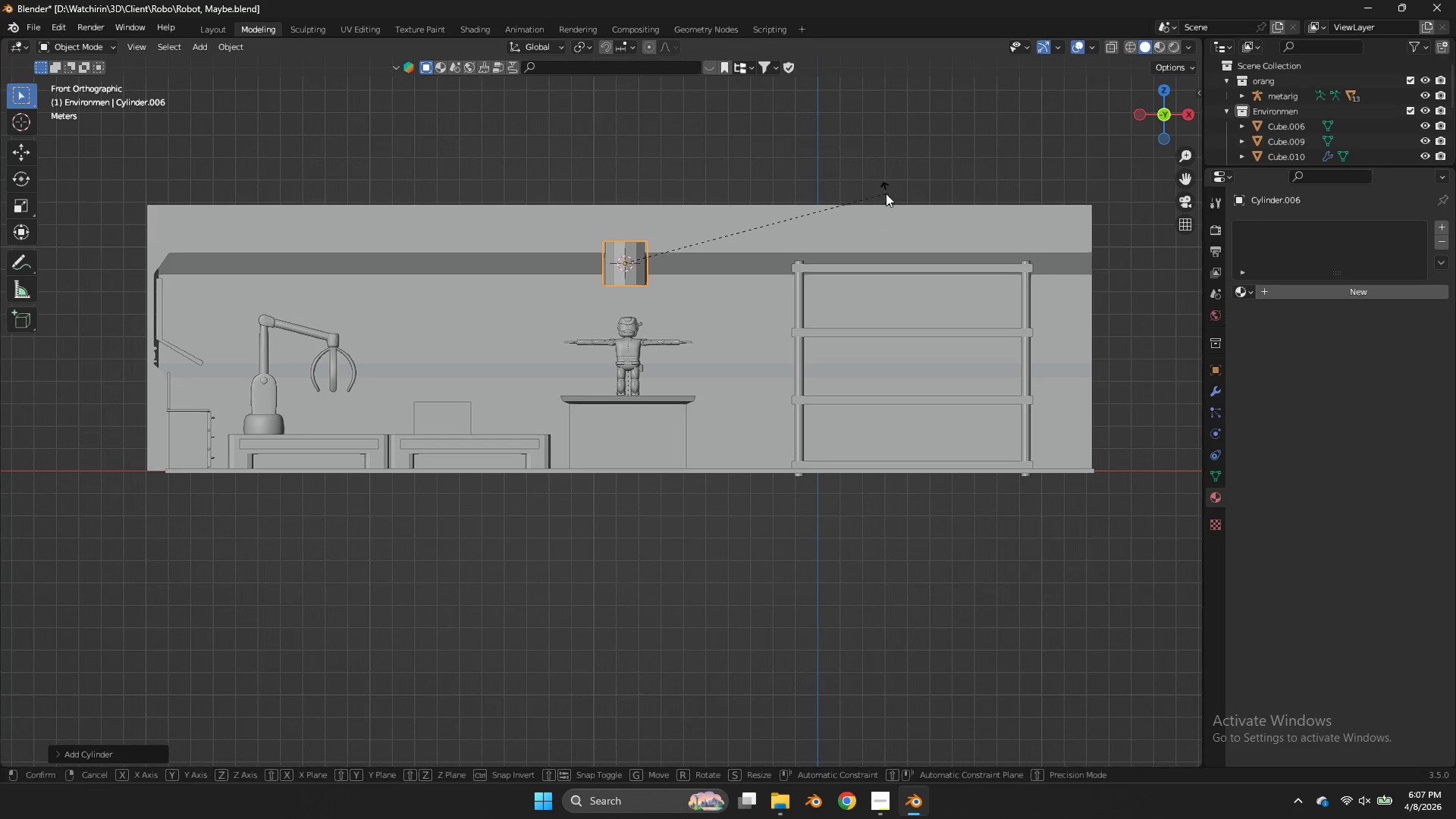 
key(R)
 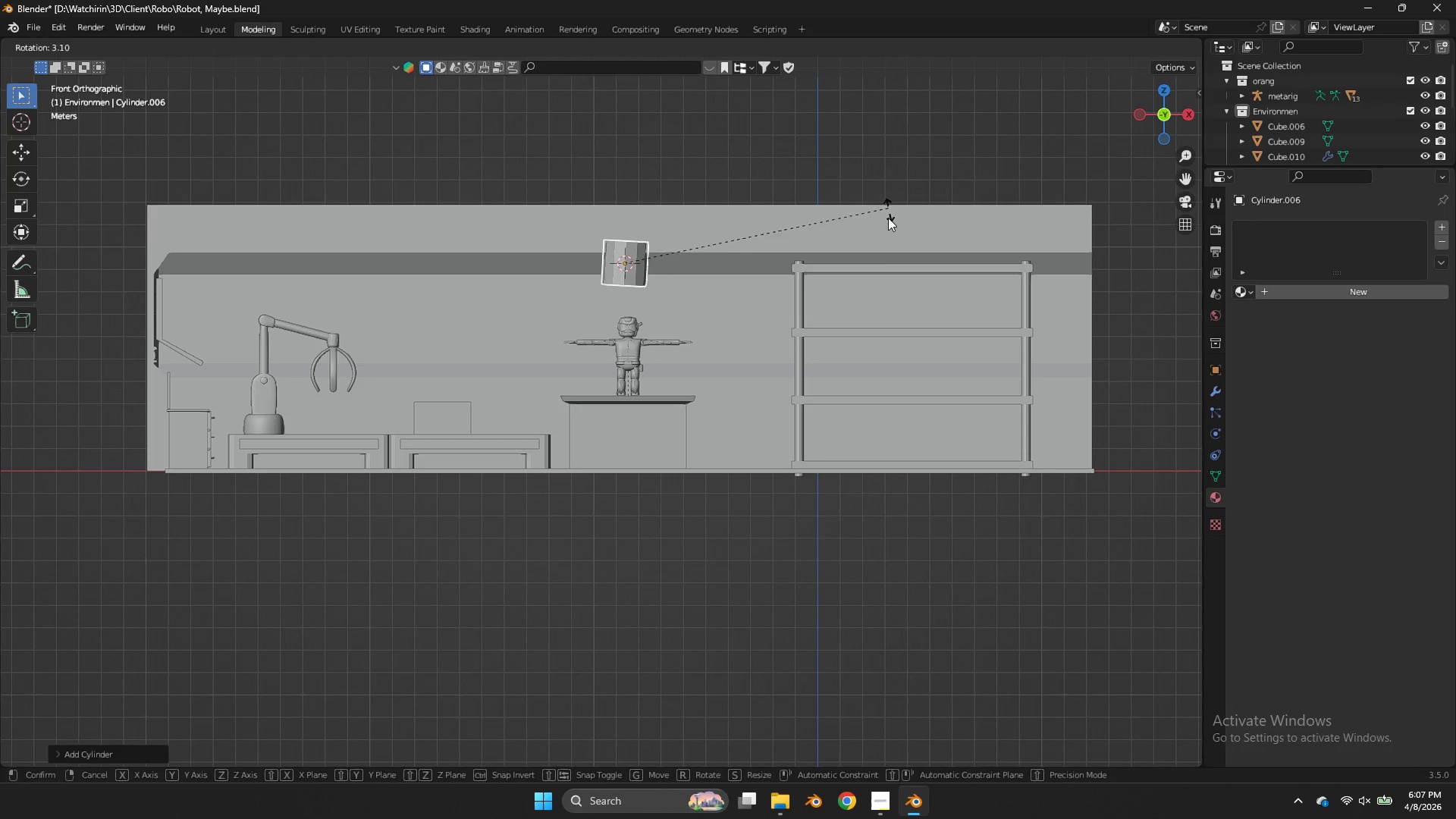 
hold_key(key=ControlLeft, duration=1.89)
left_click([649, 362])
 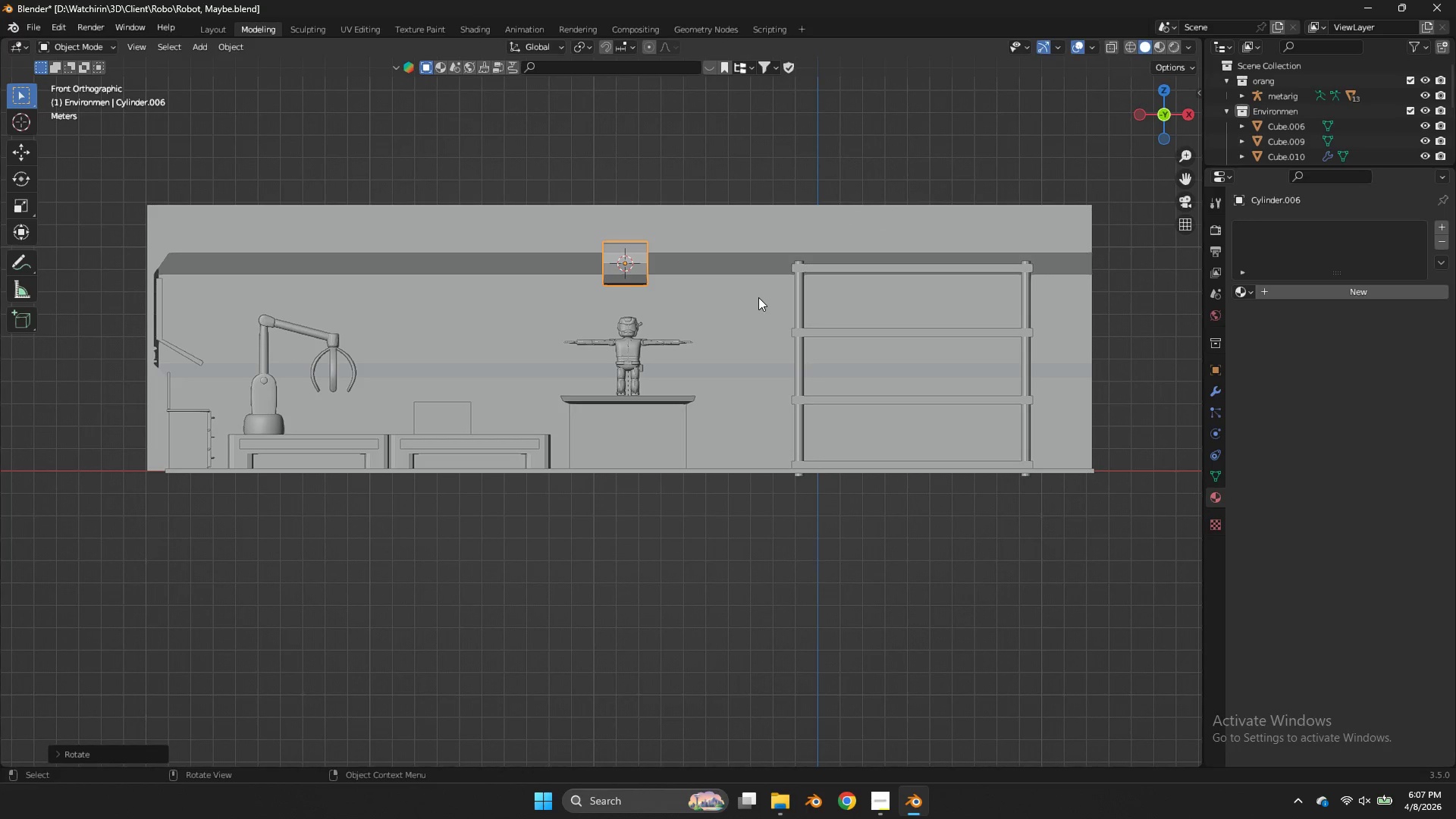 
type(sx)
 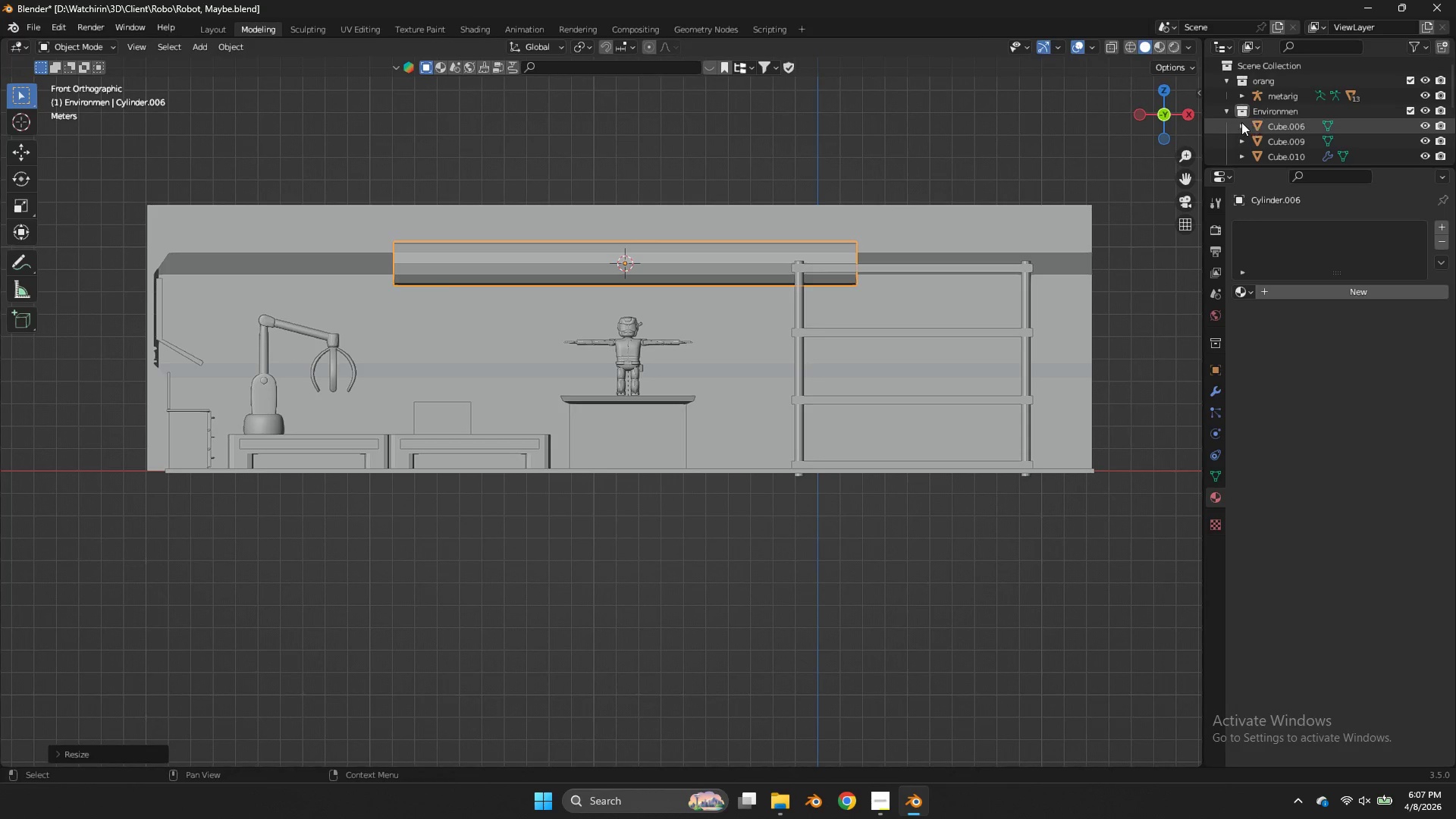 
left_click([1186, 120])
 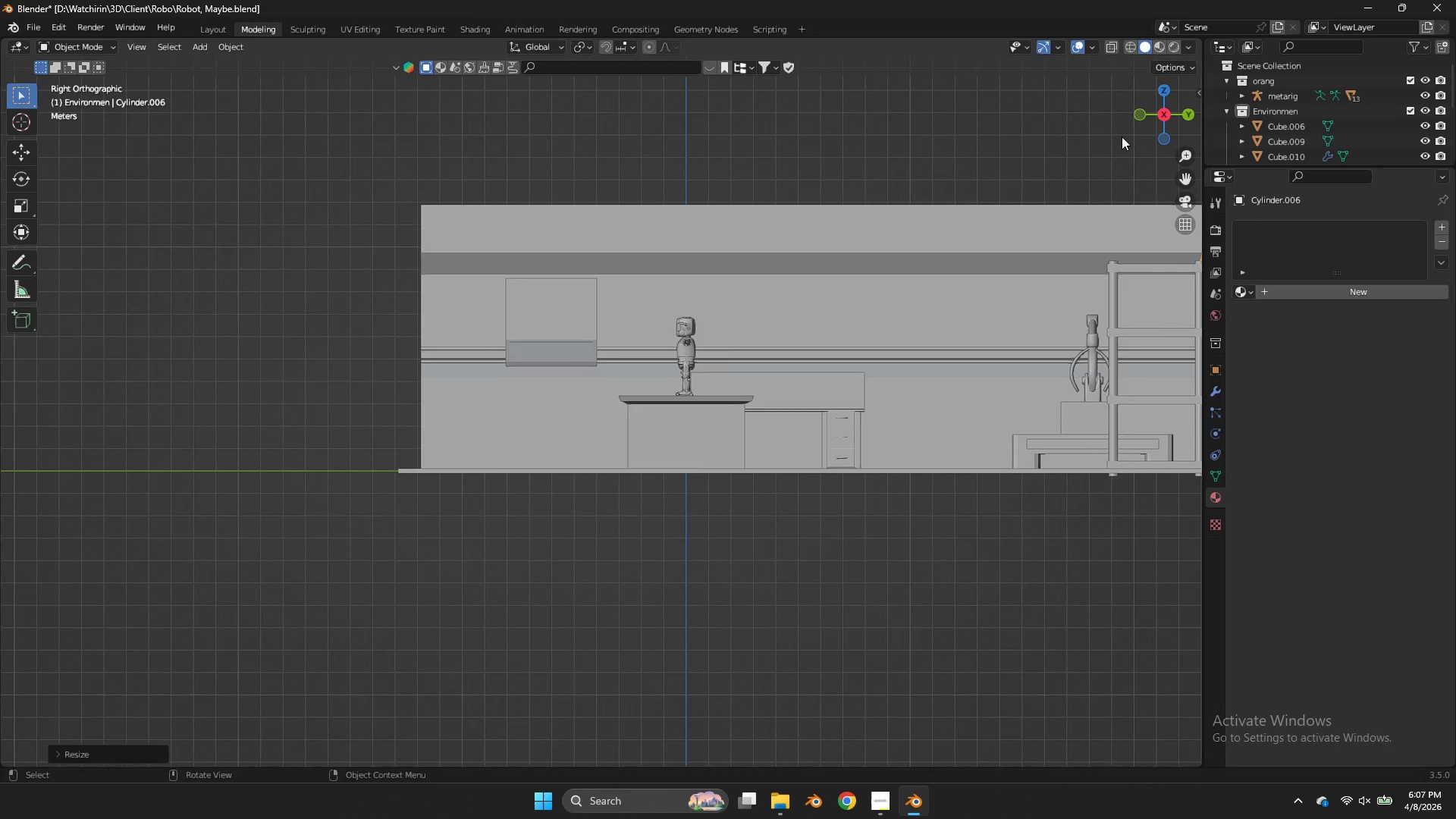 
scroll: coordinate [1122, 136], scroll_direction: down, amount: 4.0
 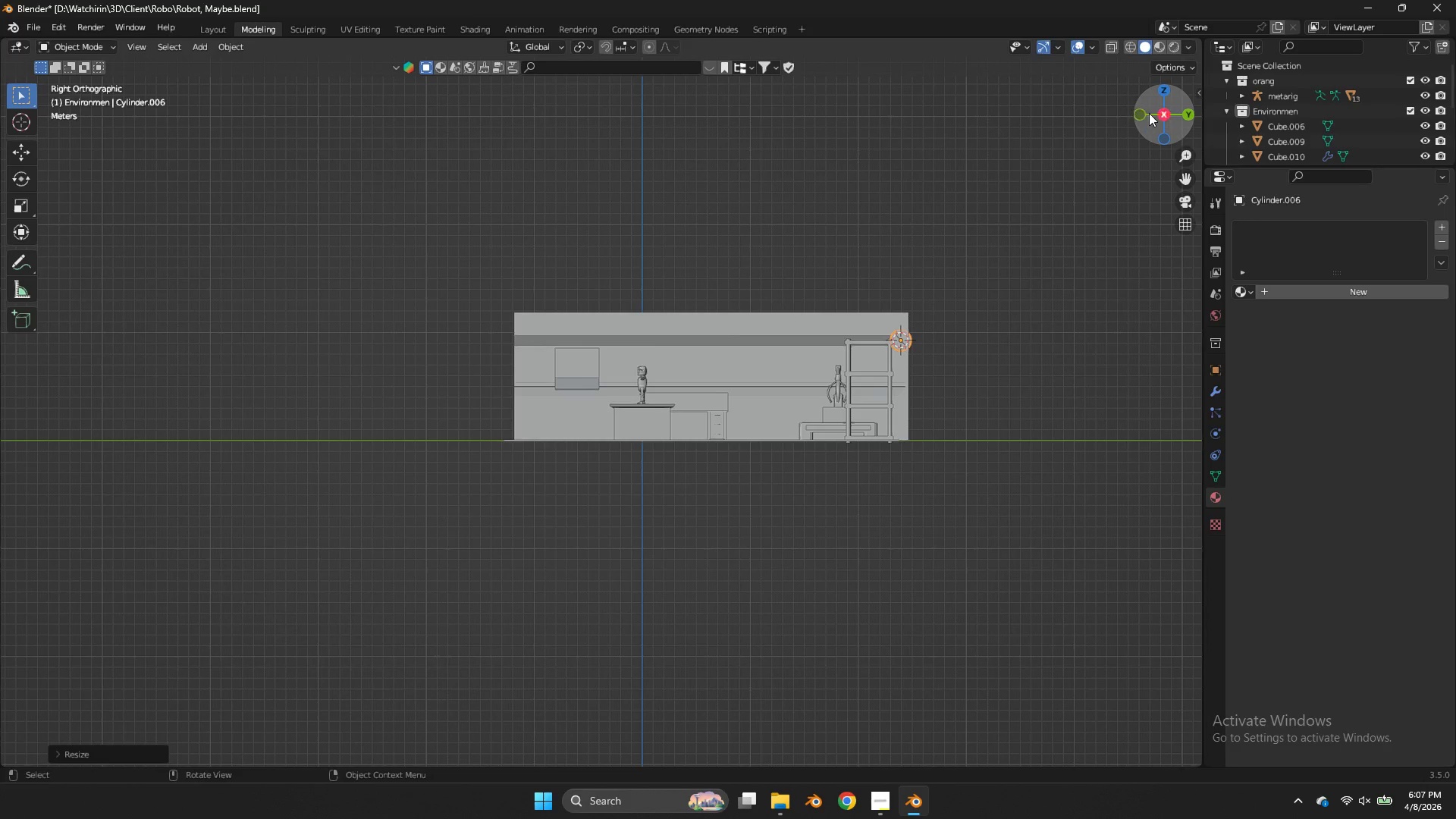 
left_click([1141, 112])
 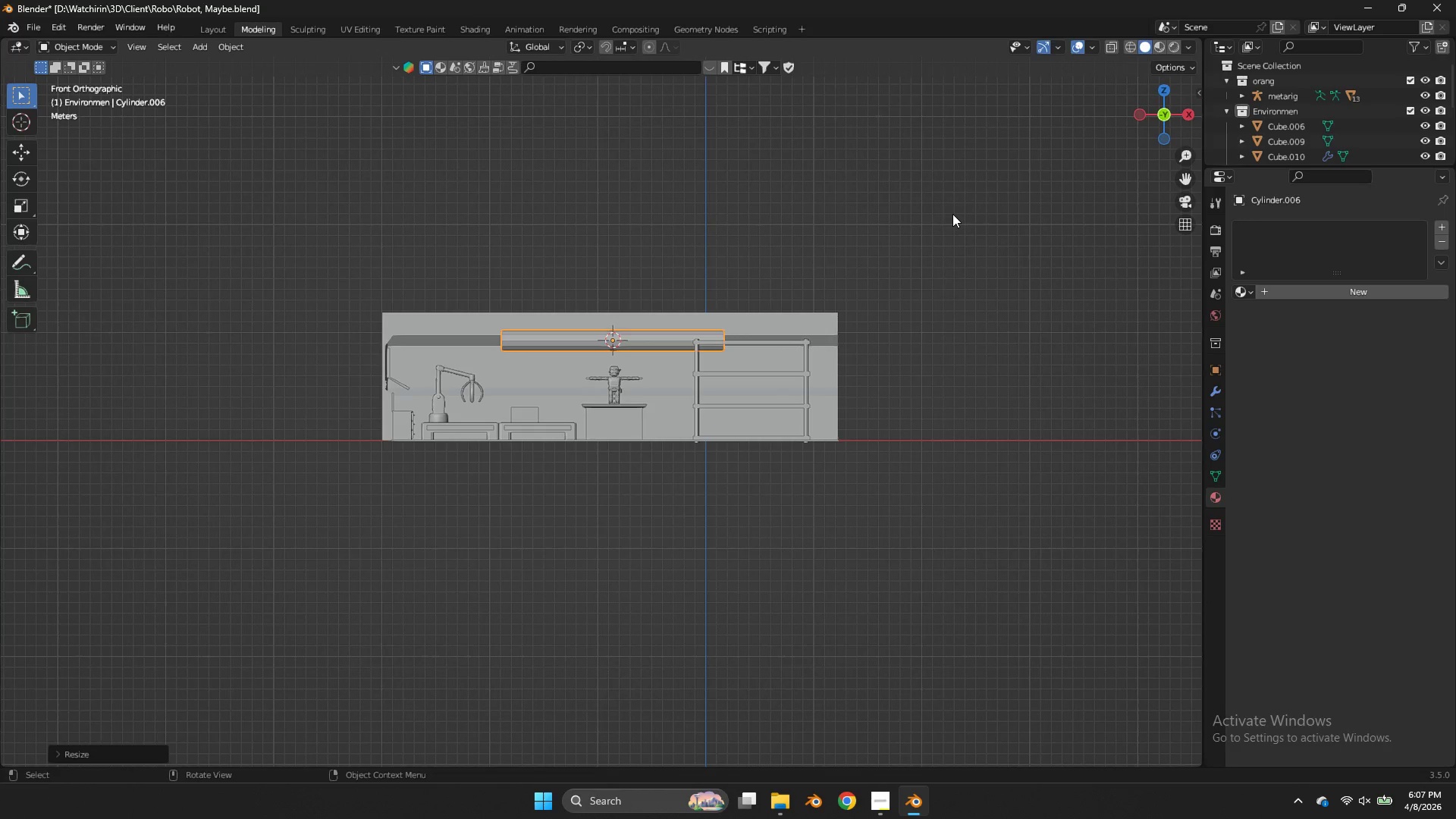 
type(sx)
 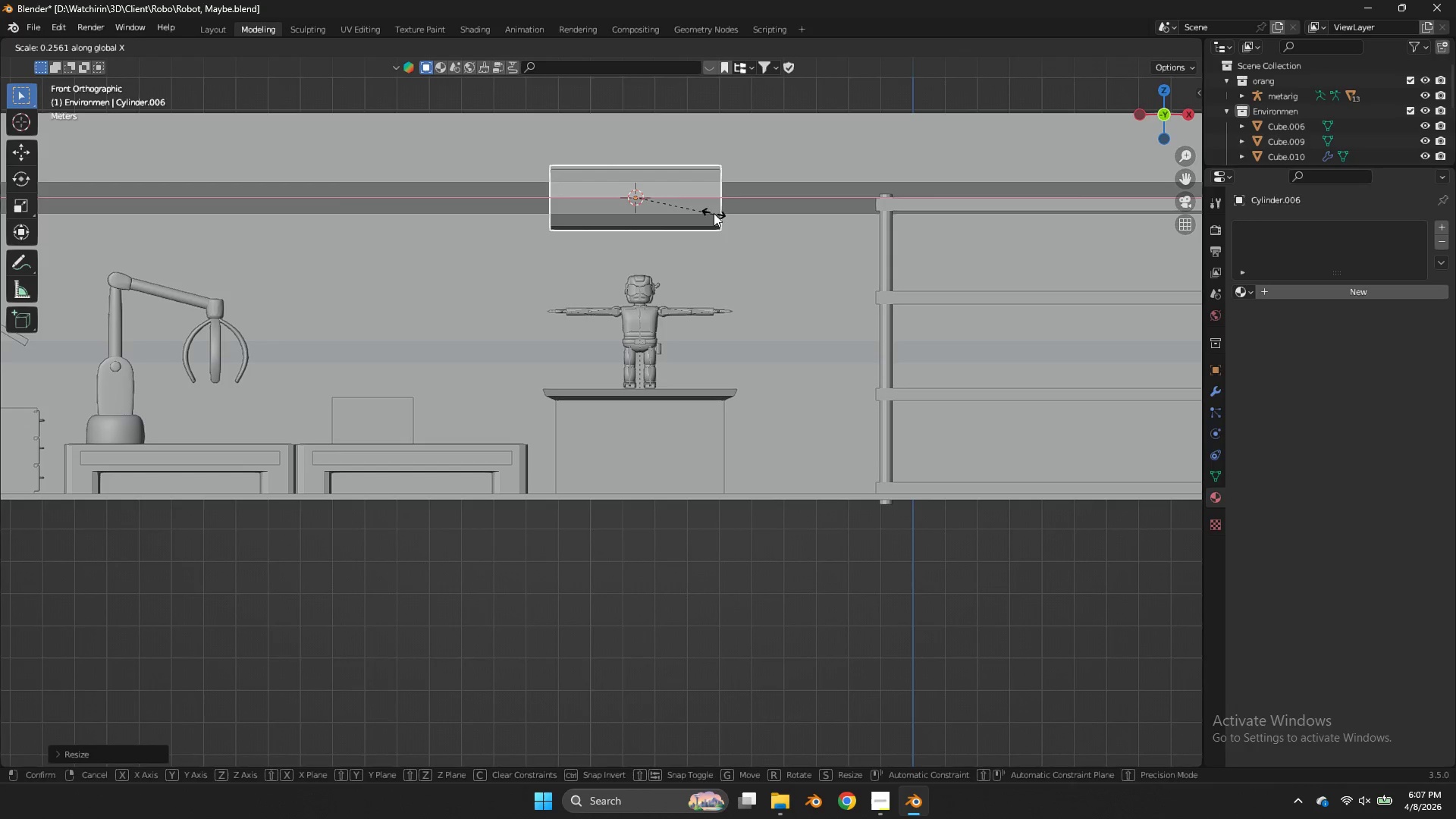 
scroll: coordinate [943, 221], scroll_direction: up, amount: 6.0
 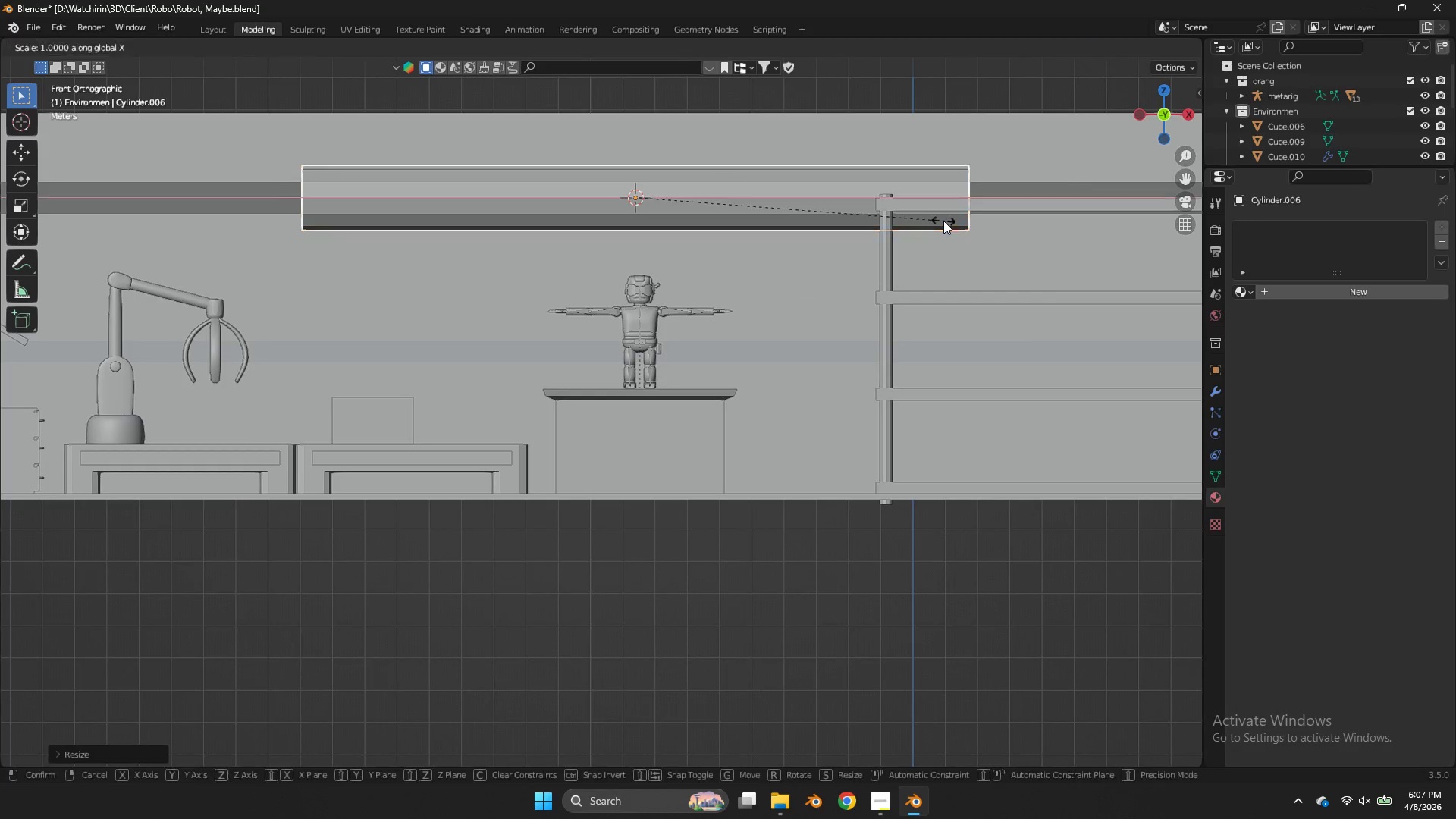 
left_click([714, 213])
 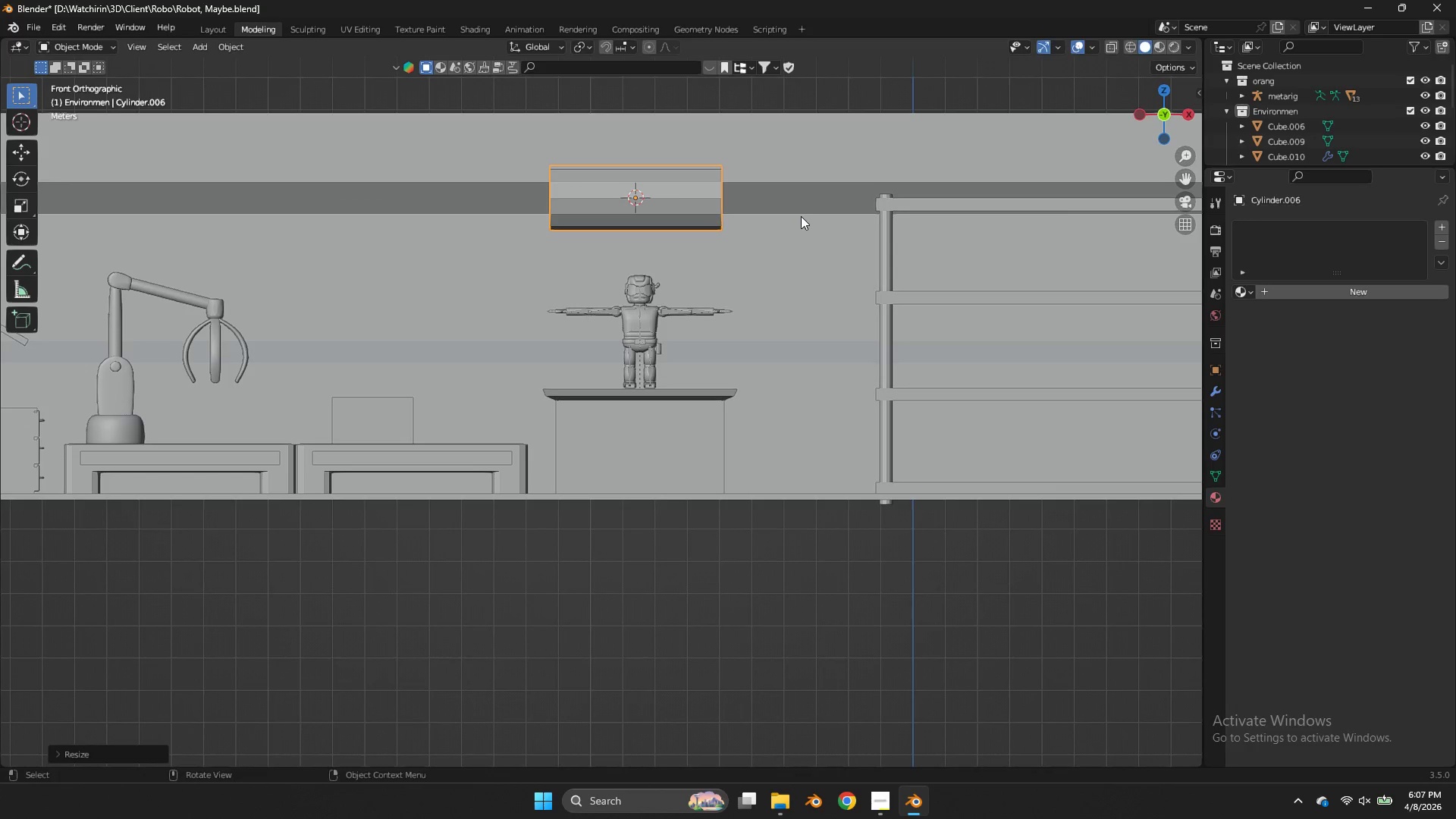 
key(S)
 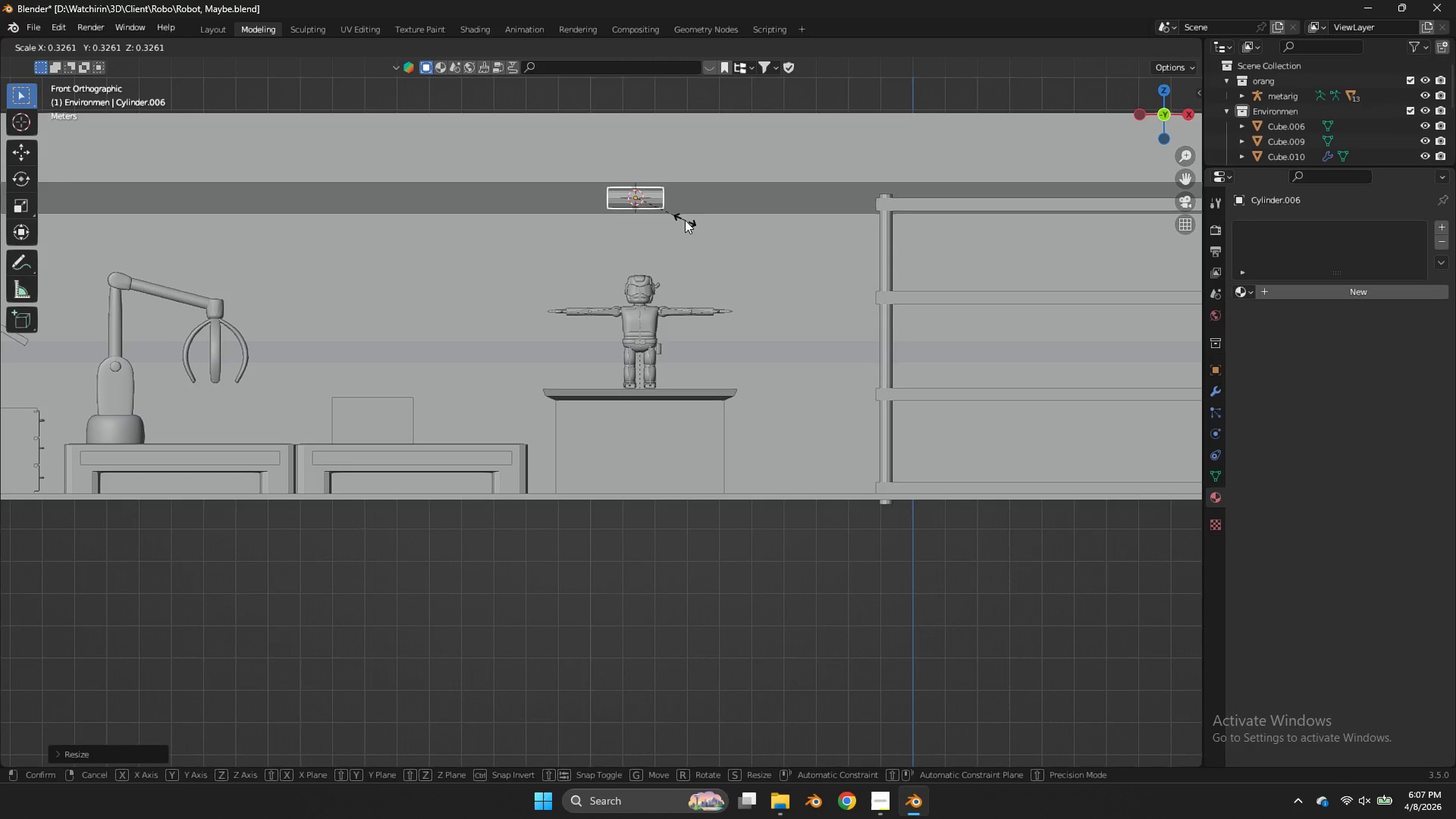 
left_click([685, 220])
 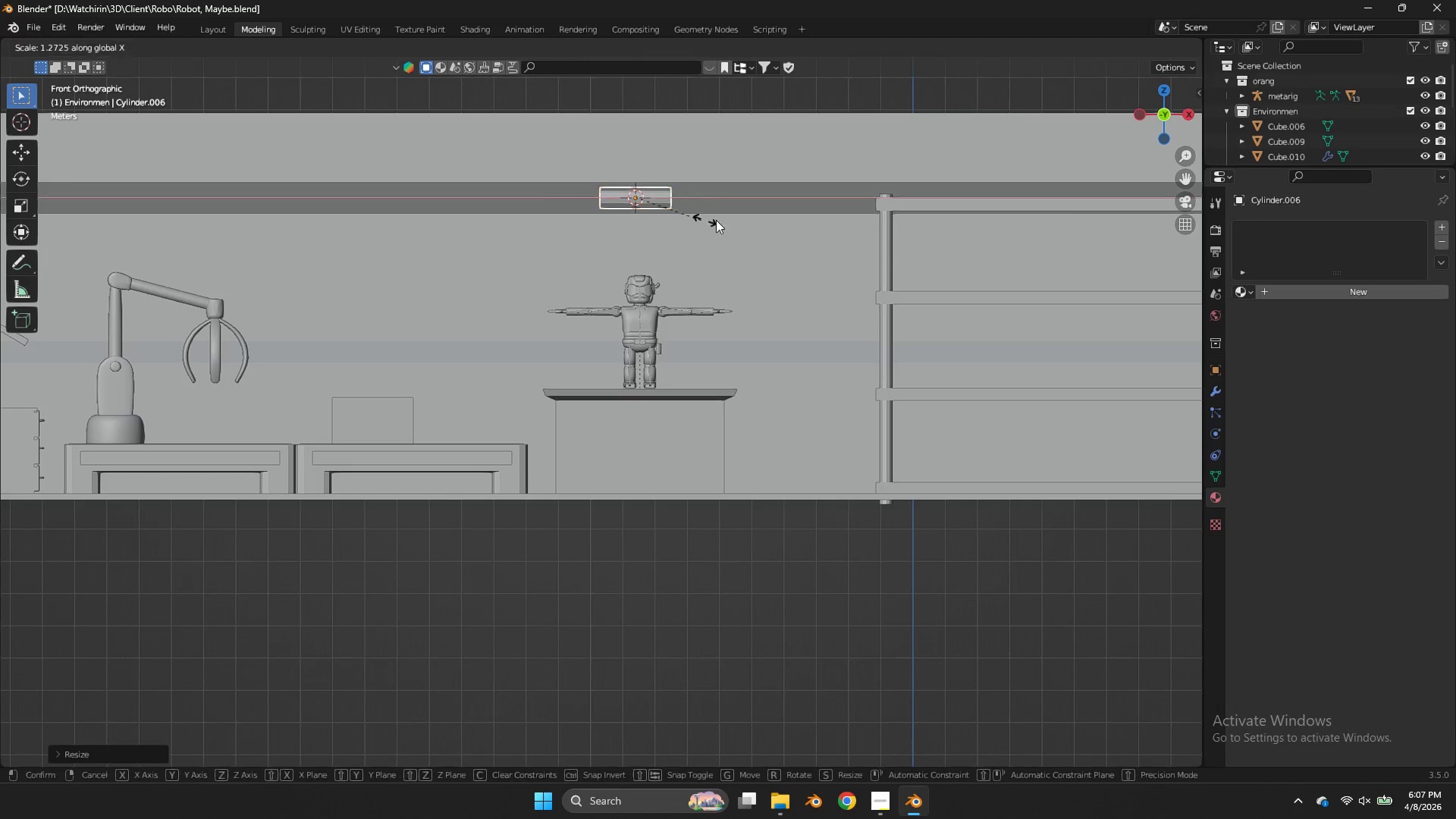 
type(sx)
 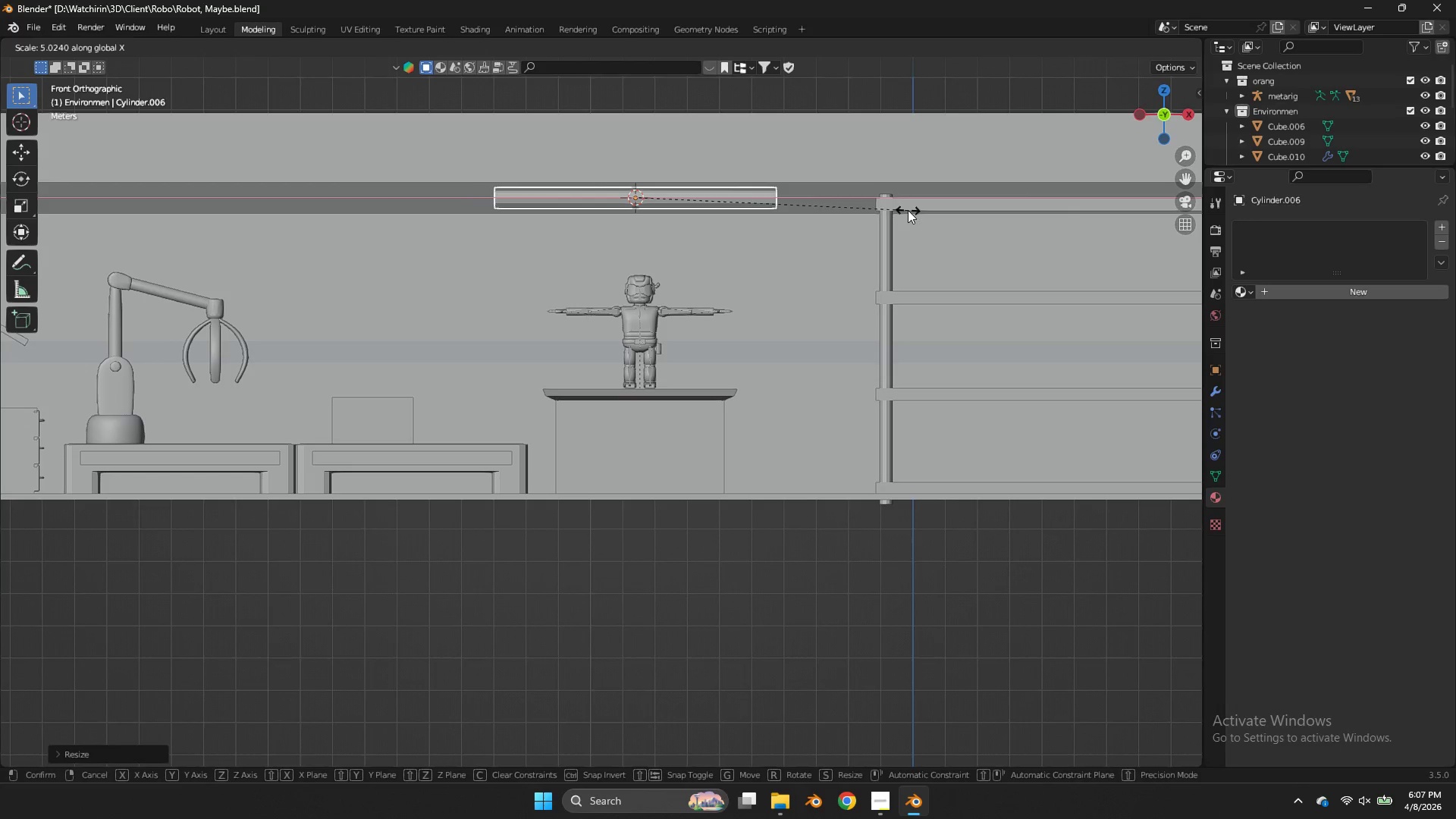 
left_click([878, 210])
 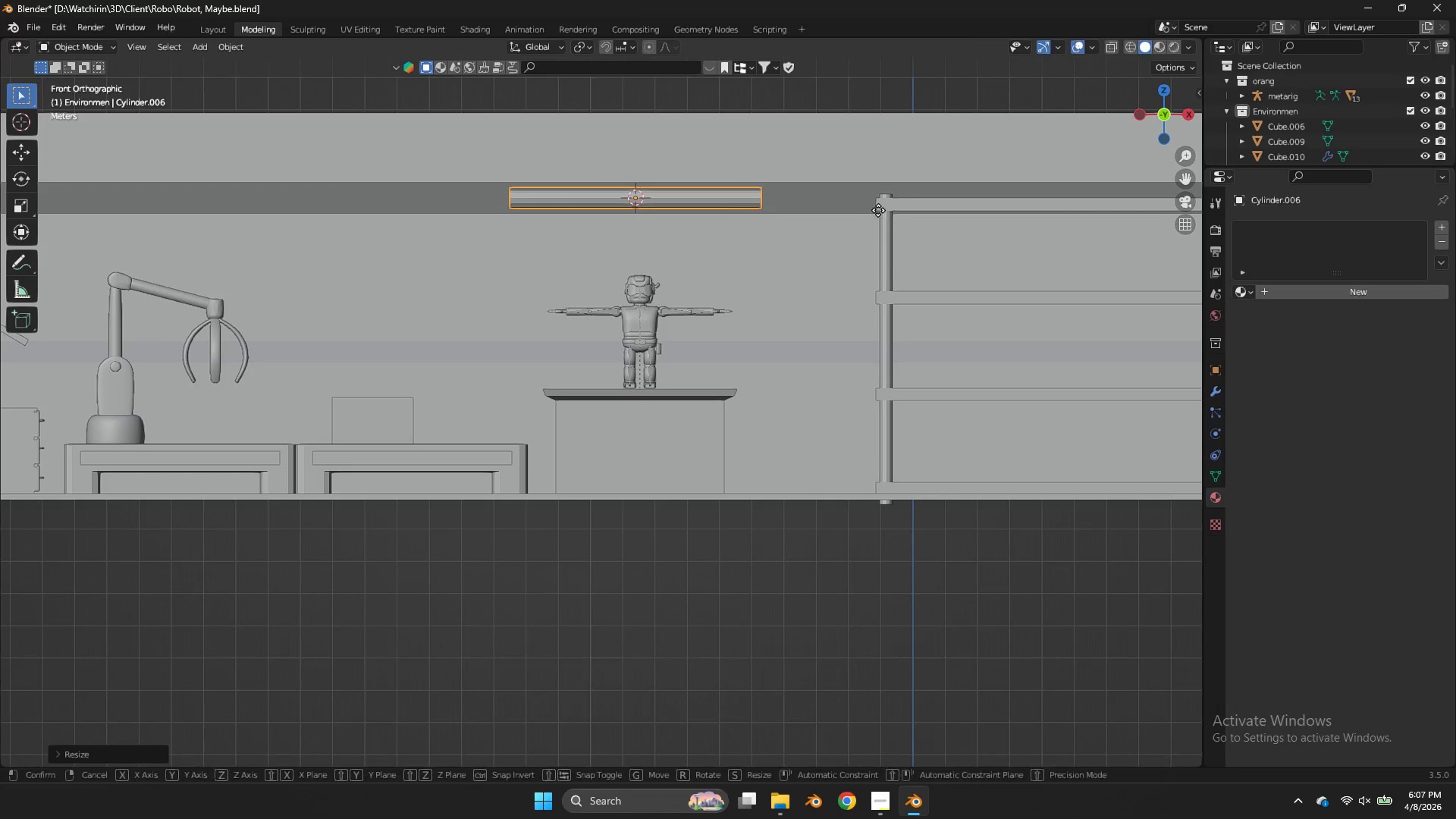 
type(gx)
 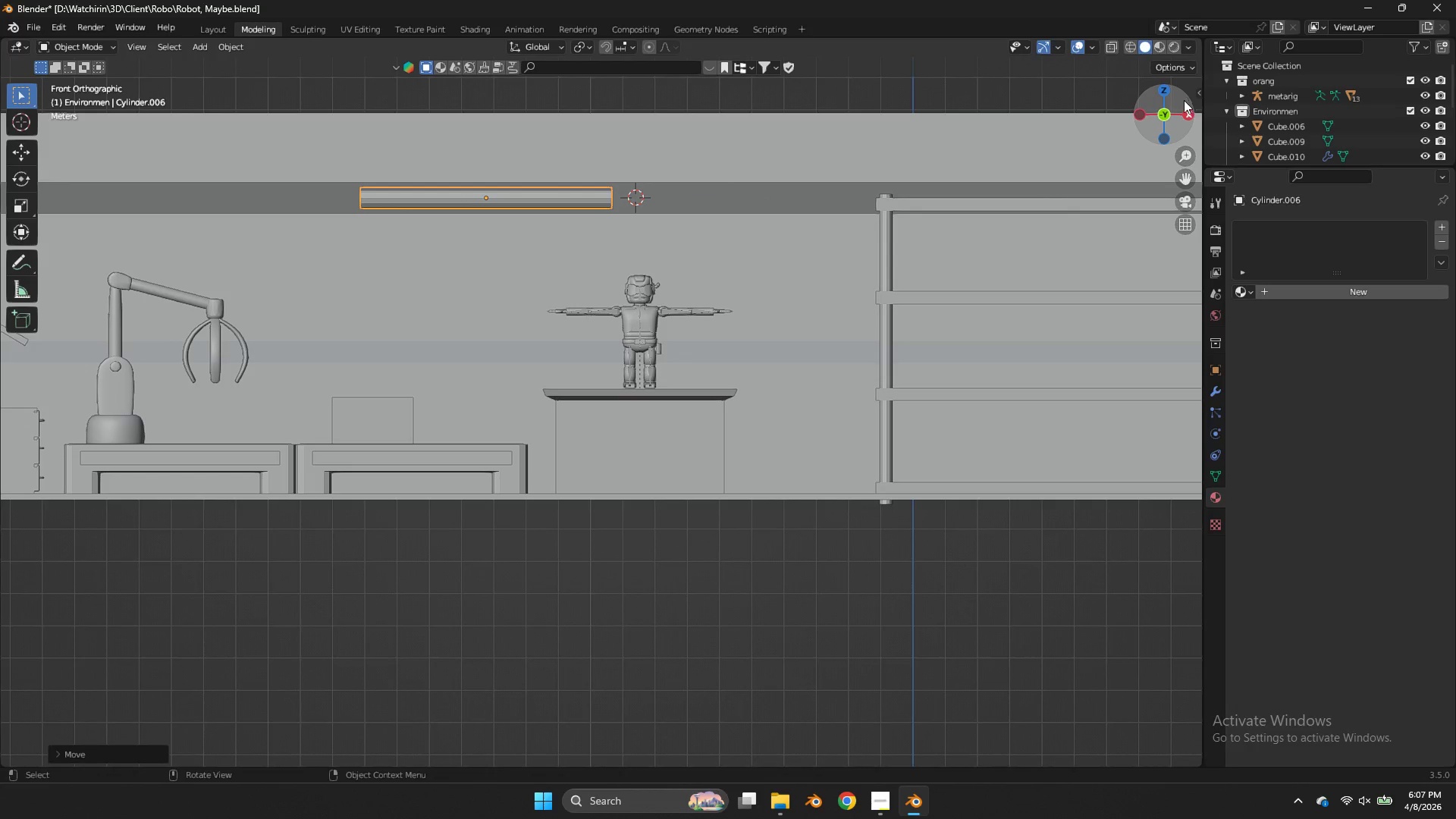 
left_click([1169, 92])
 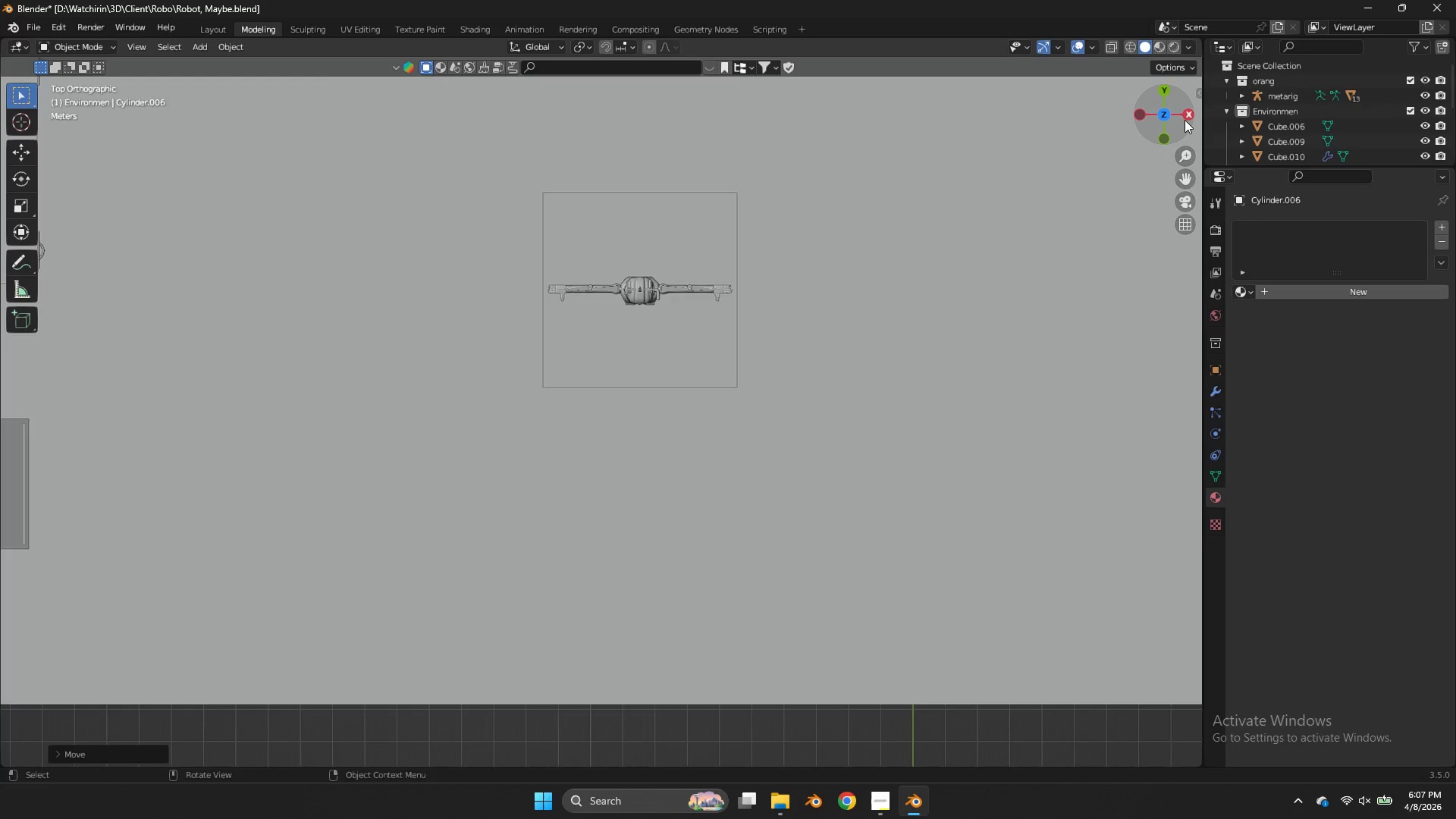 
left_click([1186, 120])
 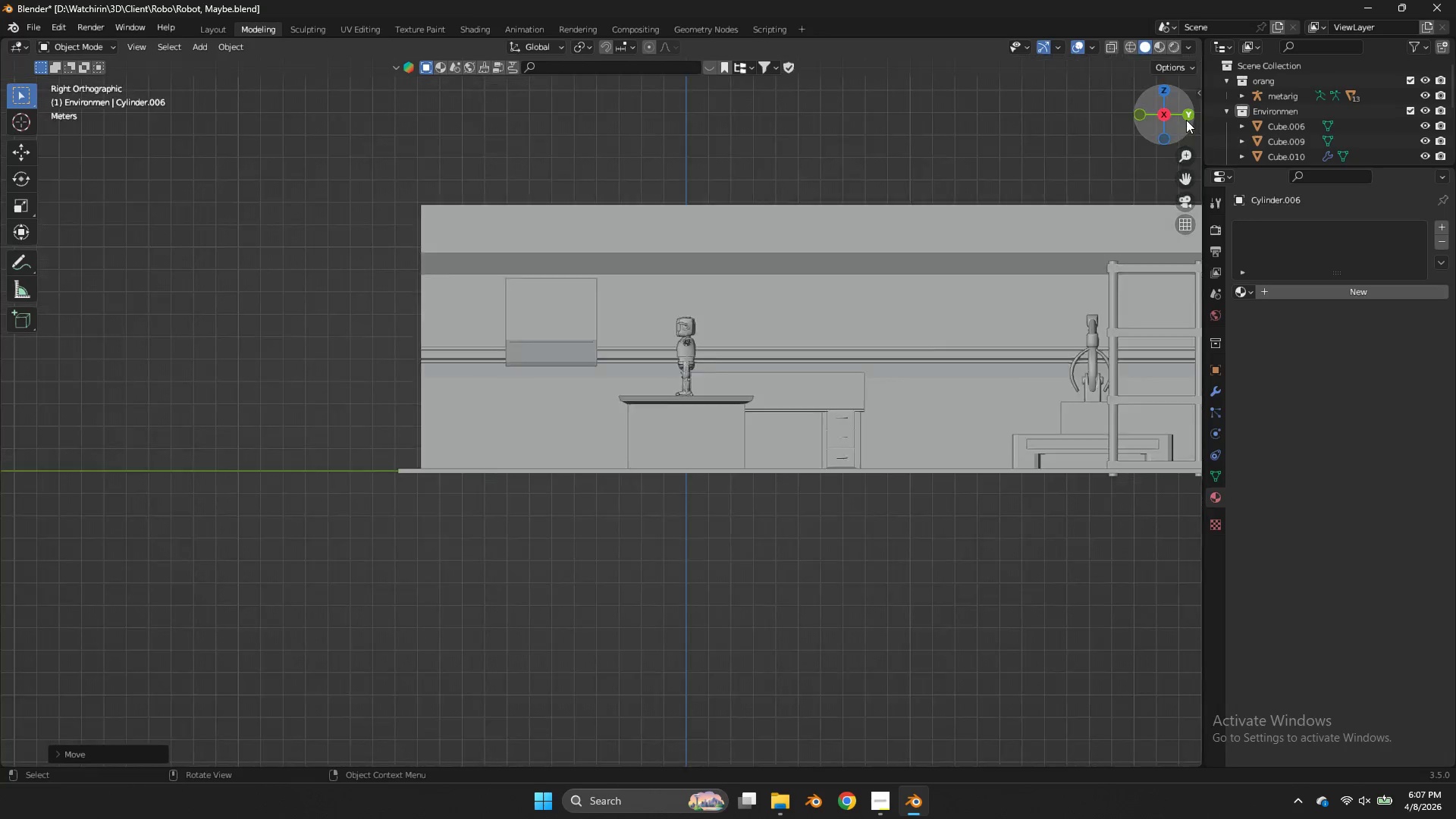 
scroll: coordinate [1186, 120], scroll_direction: down, amount: 4.0
 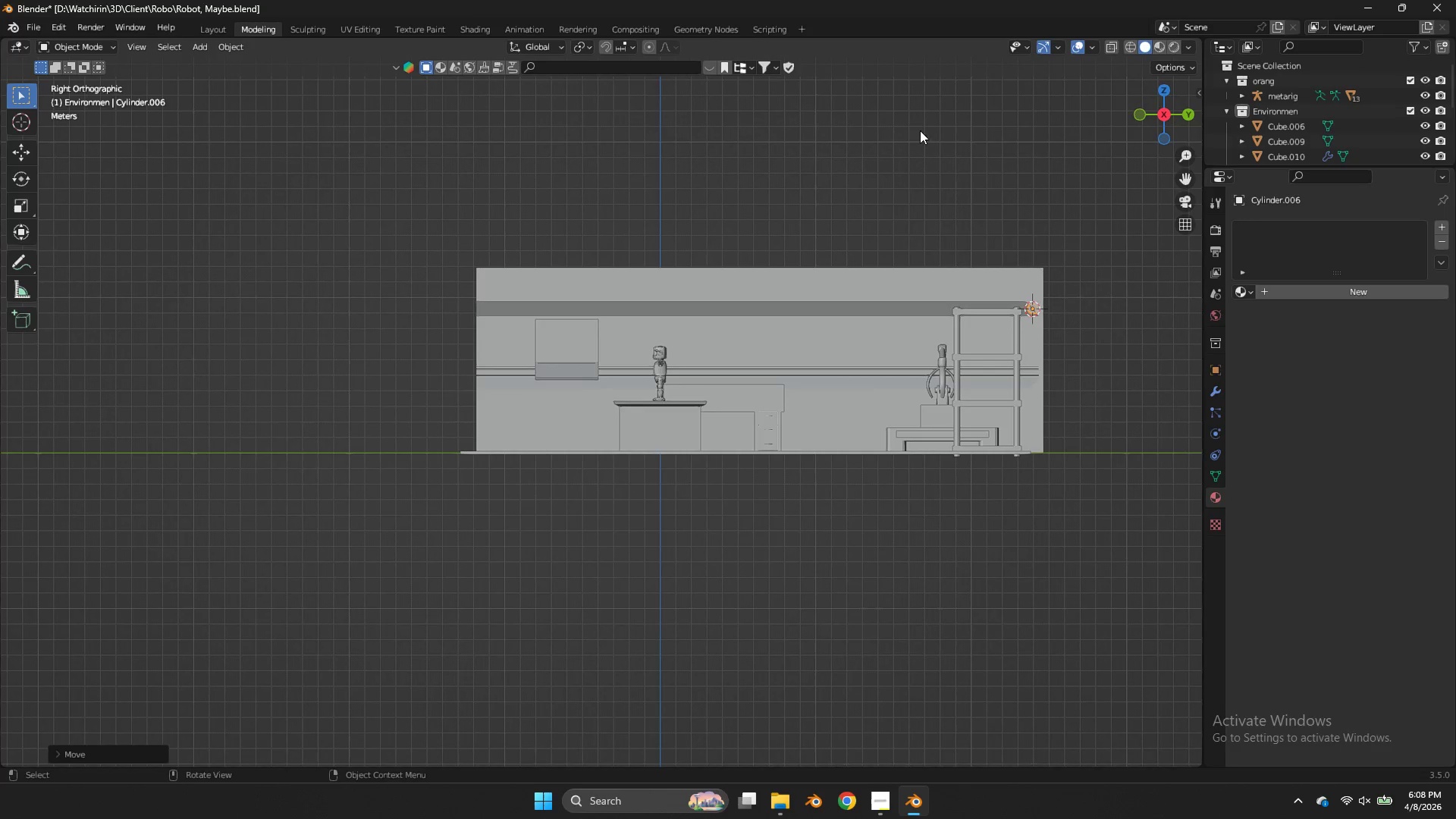 
key(Z)
 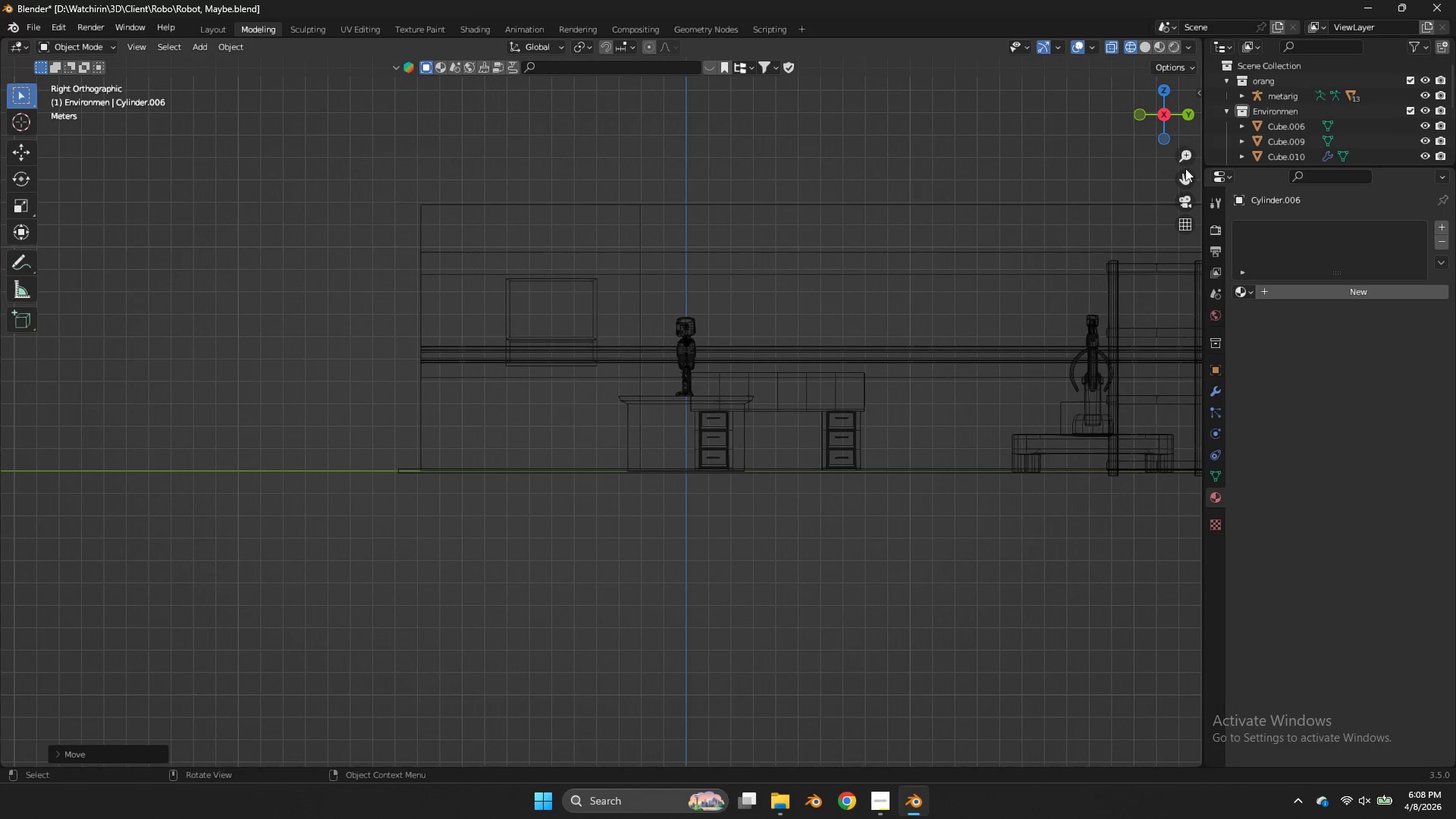 
scroll: coordinate [1057, 129], scroll_direction: up, amount: 2.0
 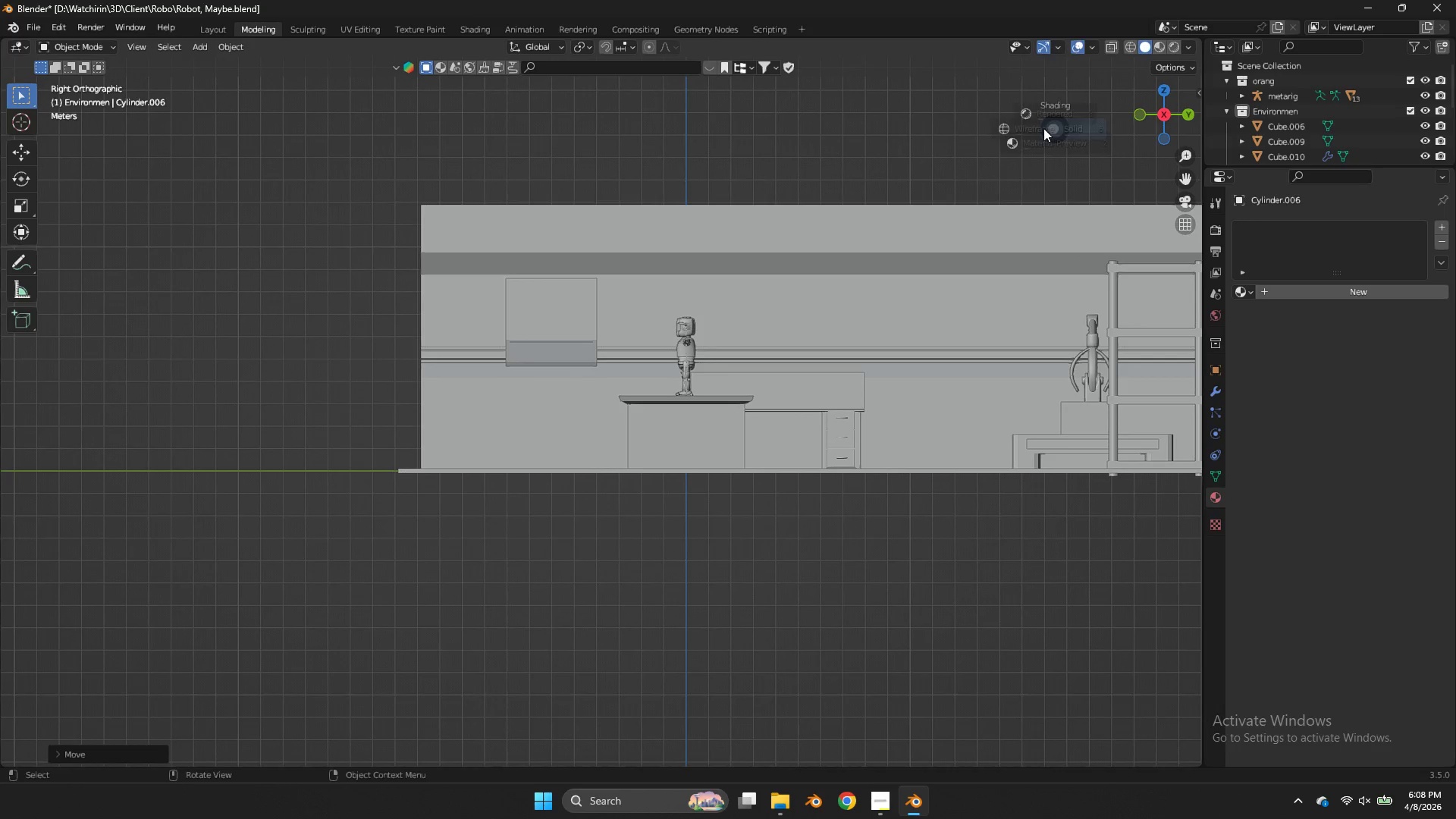 
left_click_drag(start_coordinate=[1185, 170], to_coordinate=[651, 268])
 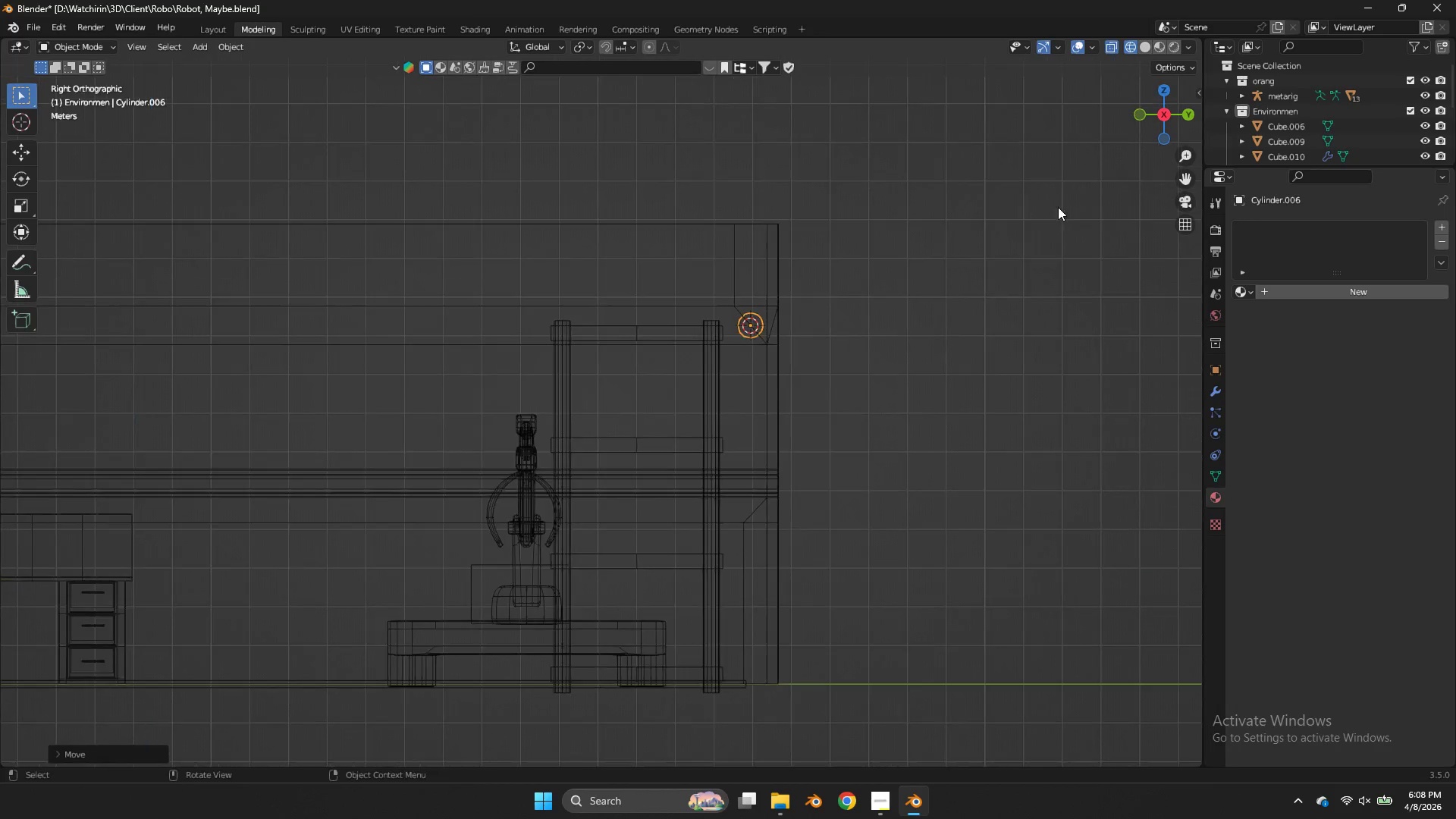 
key(G)
 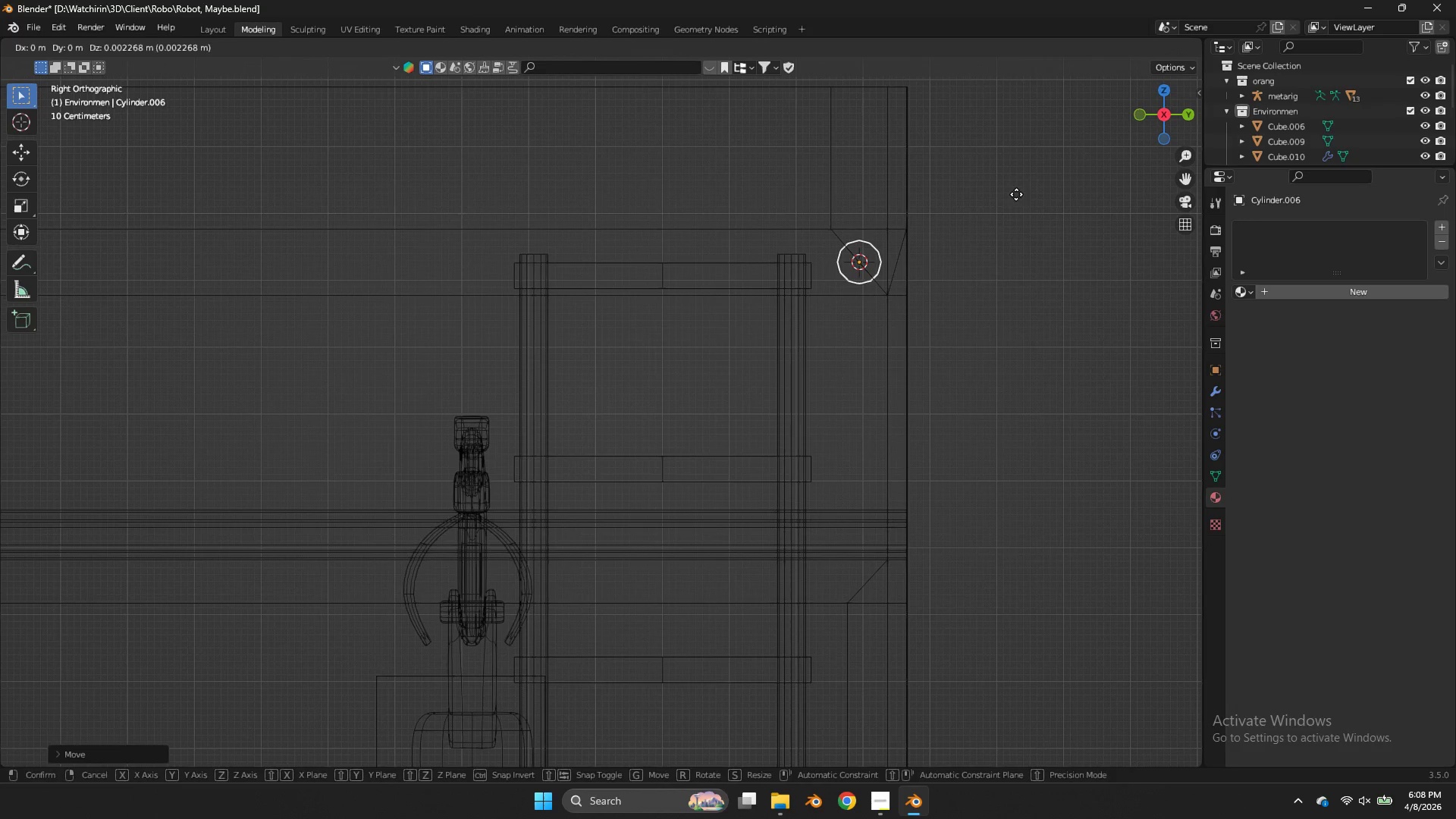 
hold_key(key=ShiftLeft, duration=0.8)
 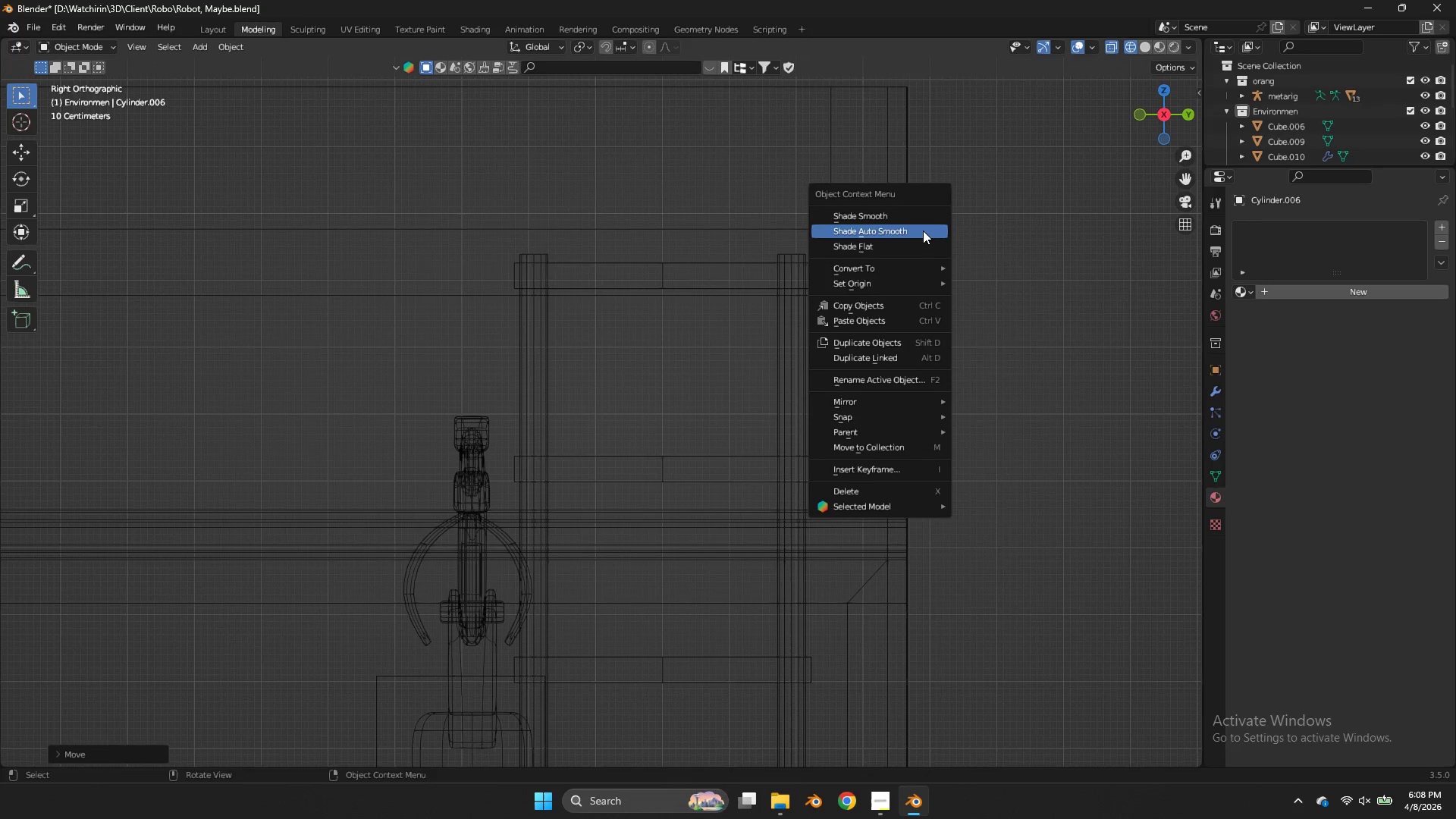 
scroll: coordinate [1019, 200], scroll_direction: up, amount: 6.0
 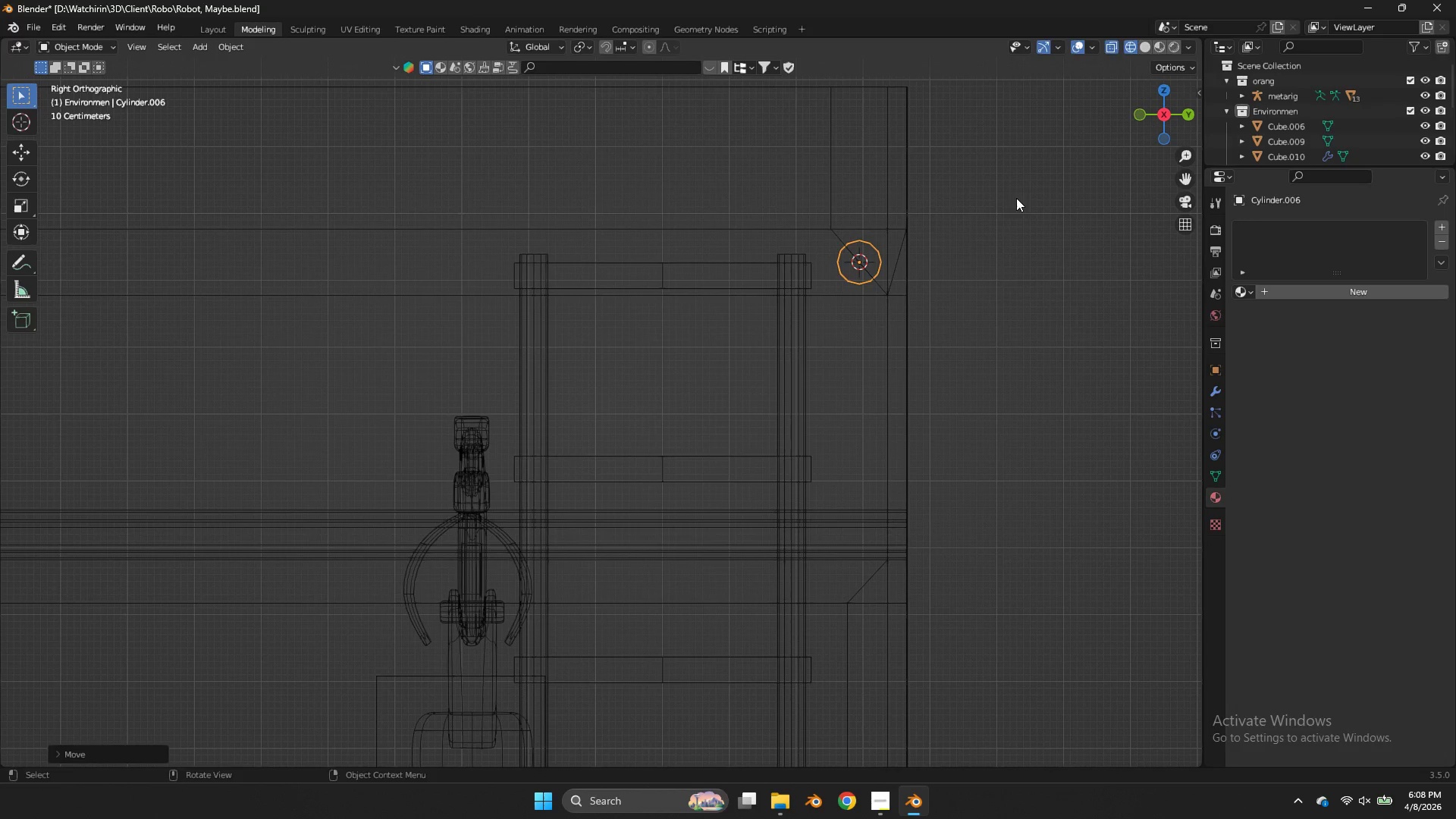 
left_click([1035, 137])
 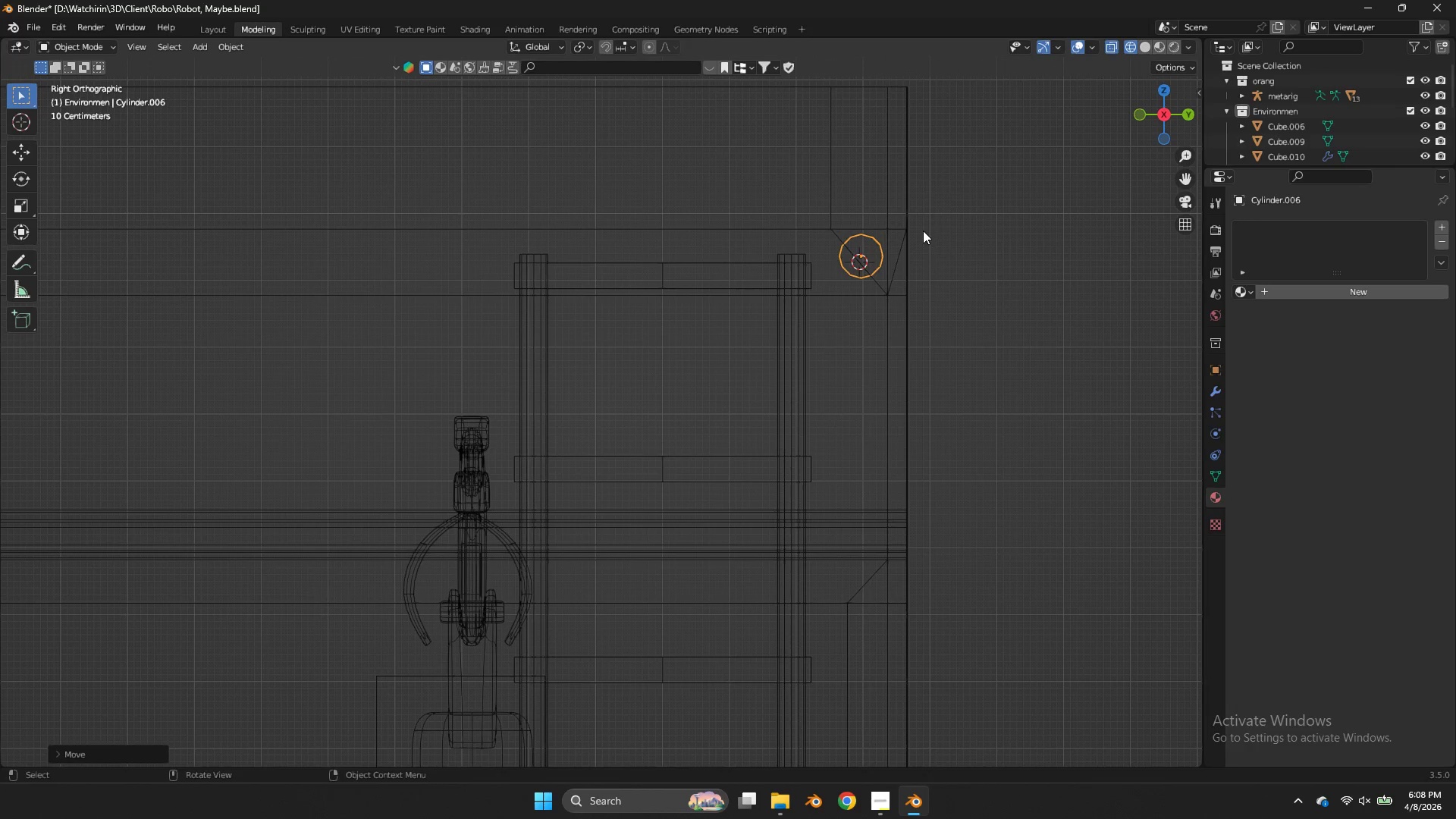 
right_click([923, 231])
 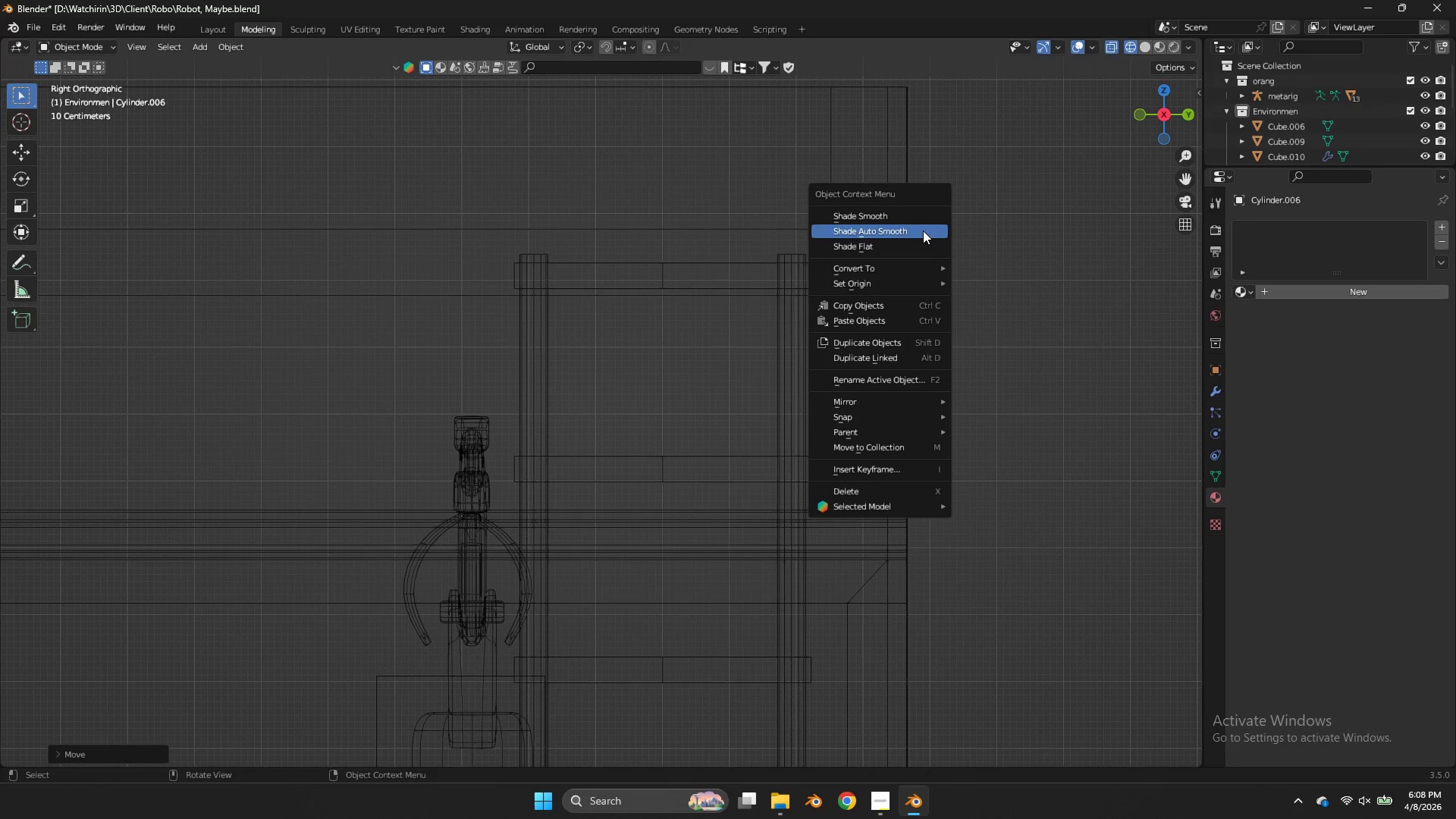 
left_click([923, 231])
 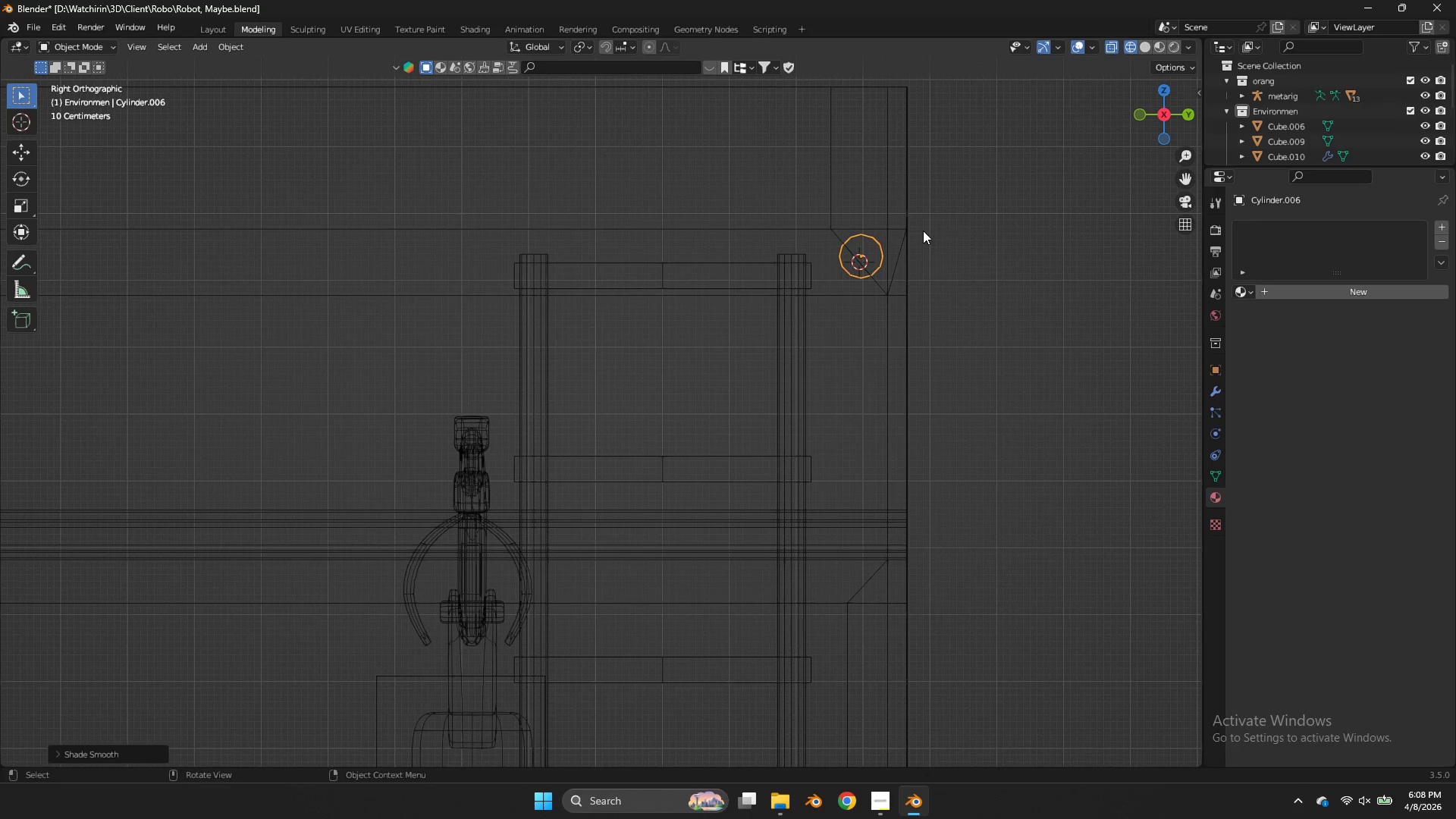 
key(Z)
 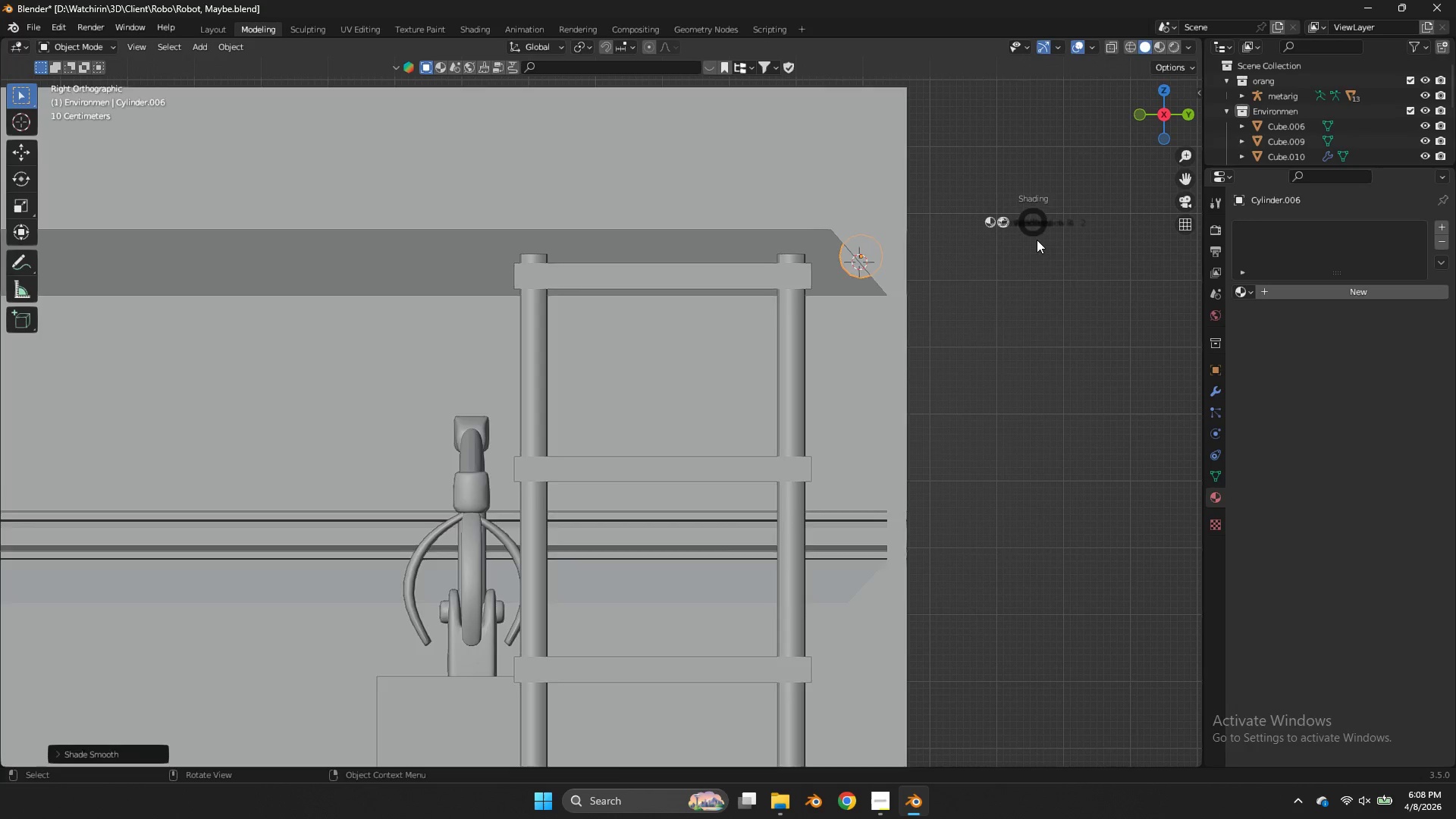 
type(zz)
 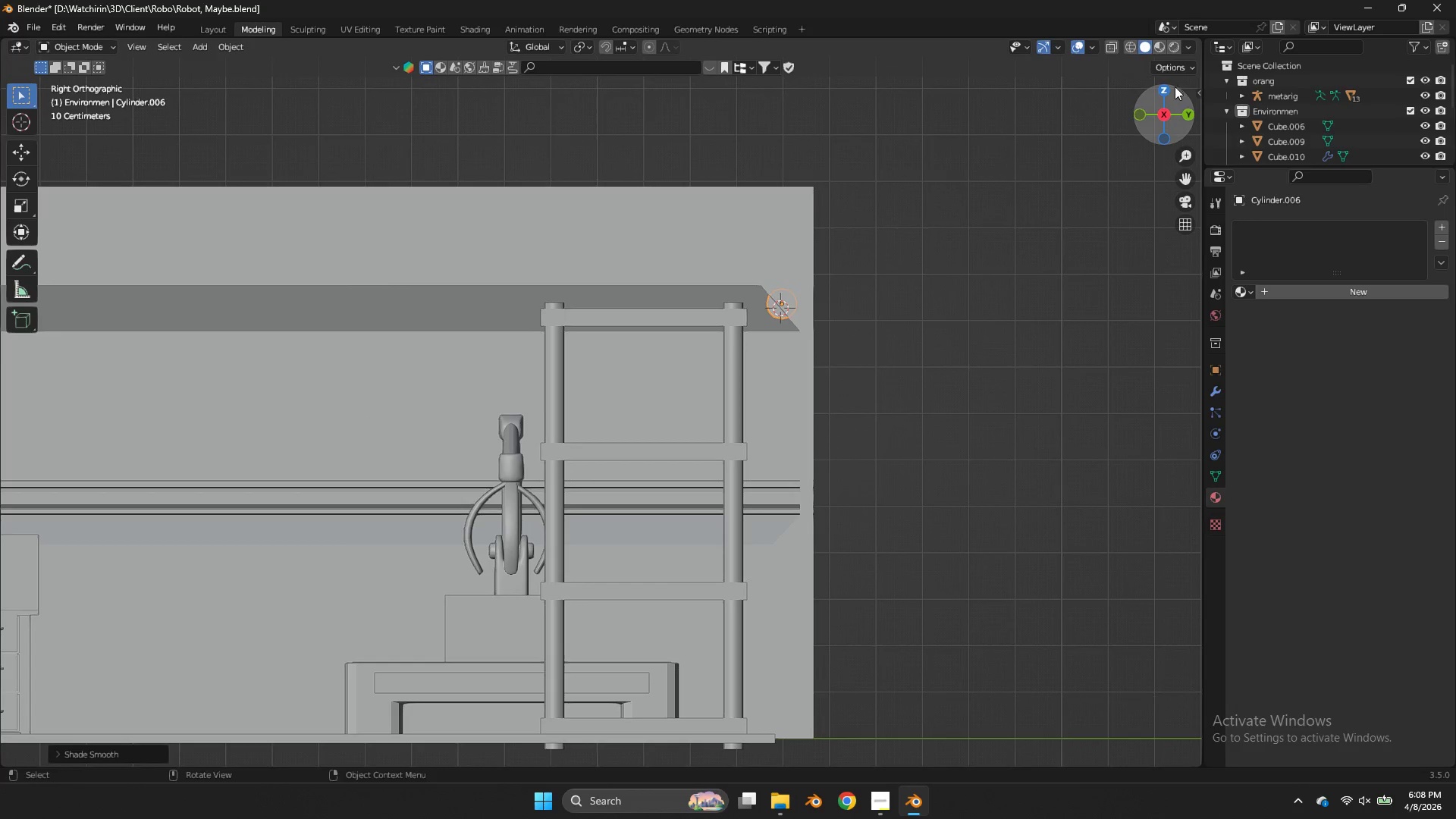 
scroll: coordinate [1128, 106], scroll_direction: down, amount: 2.0
 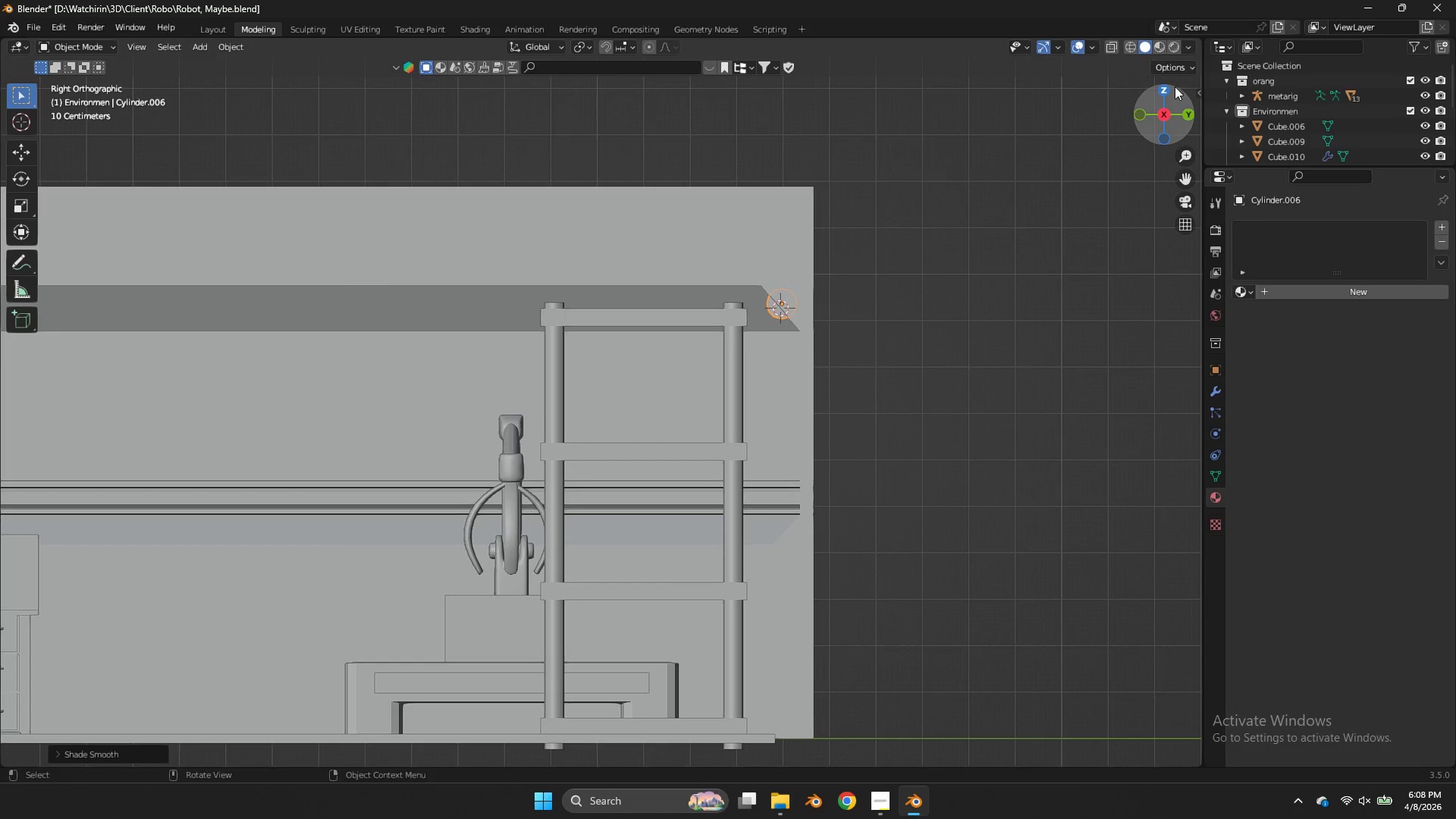 
left_click([1167, 91])
 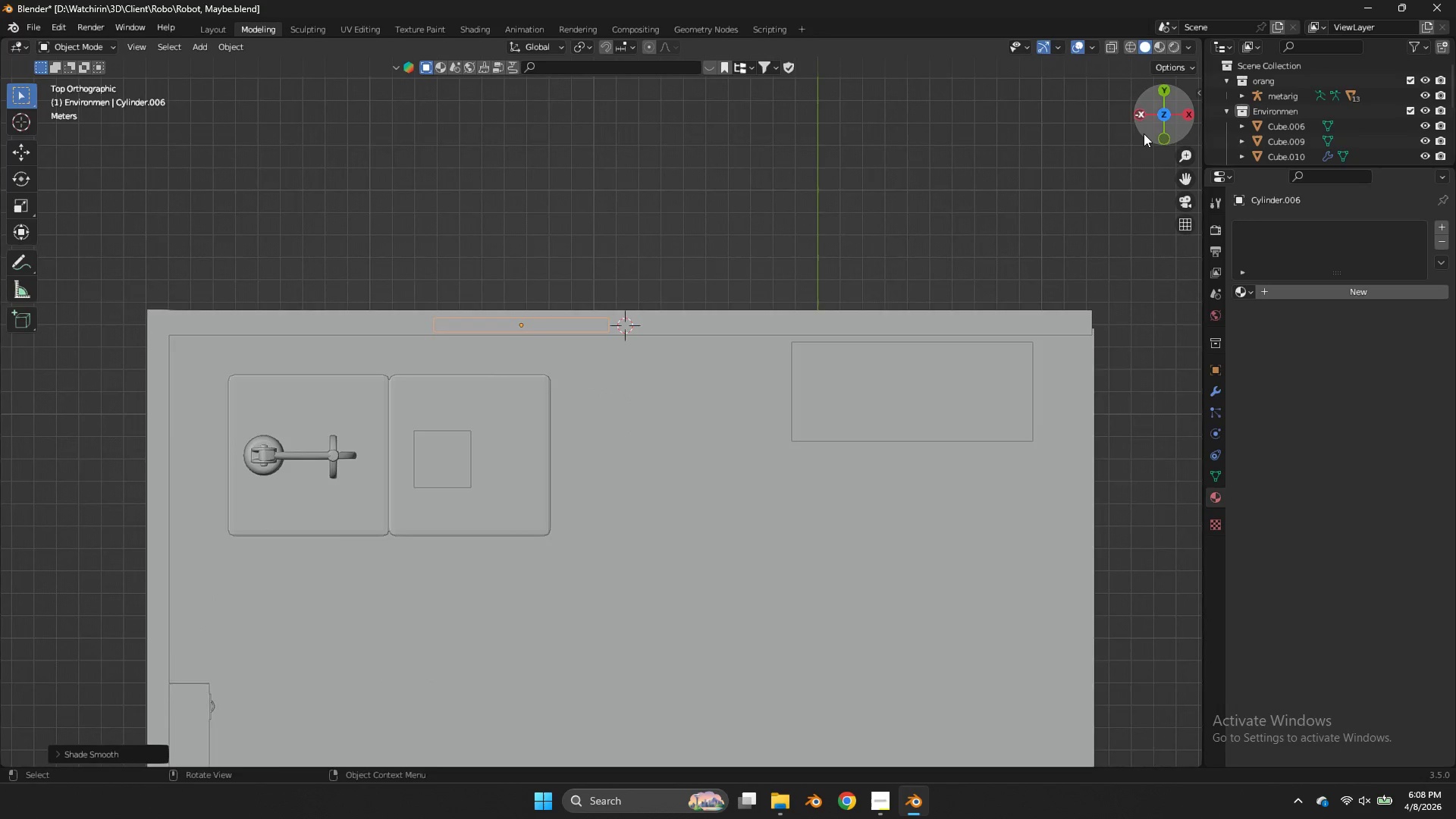 
key(Z)
 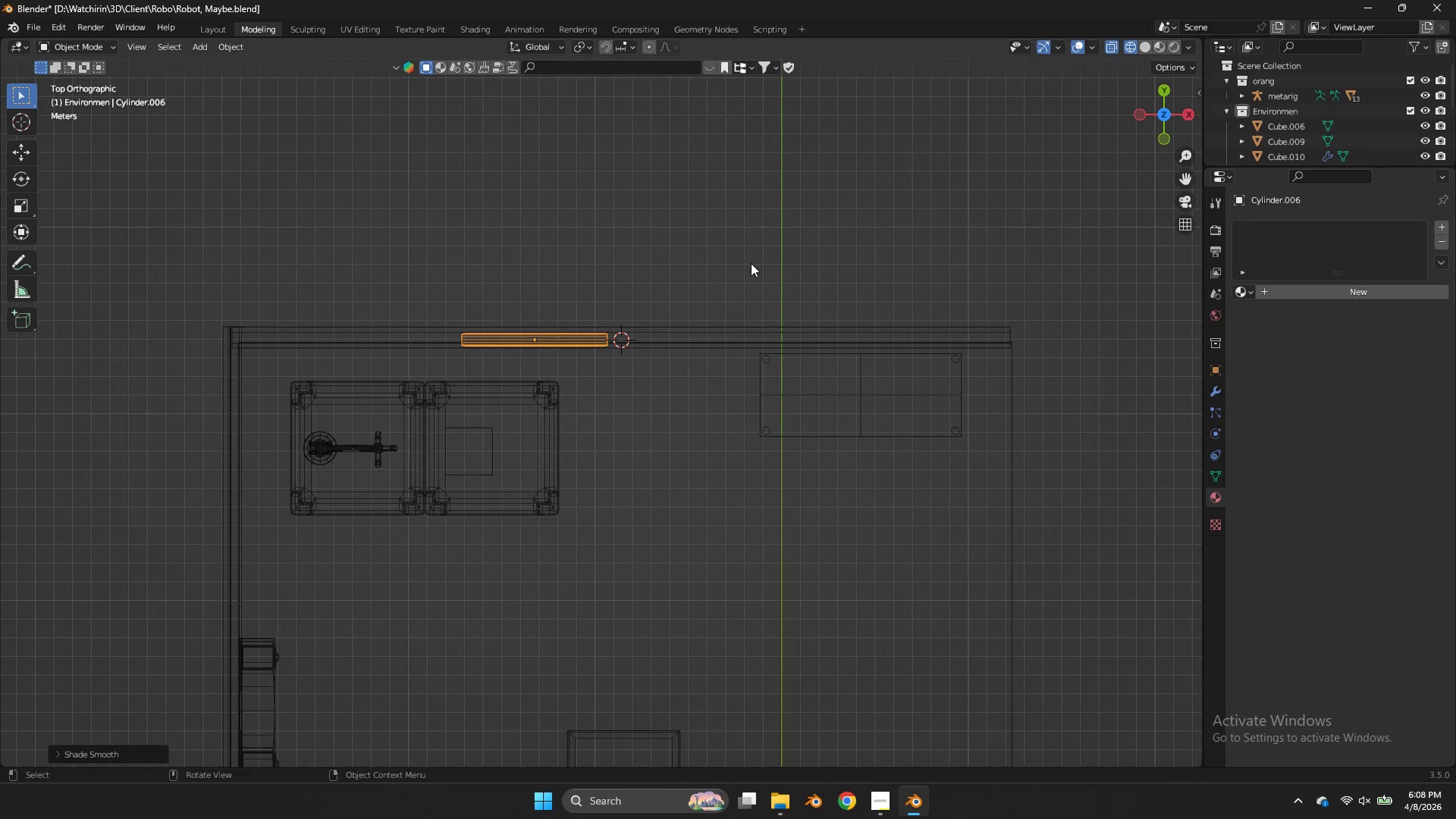 
scroll: coordinate [1136, 140], scroll_direction: down, amount: 5.0
 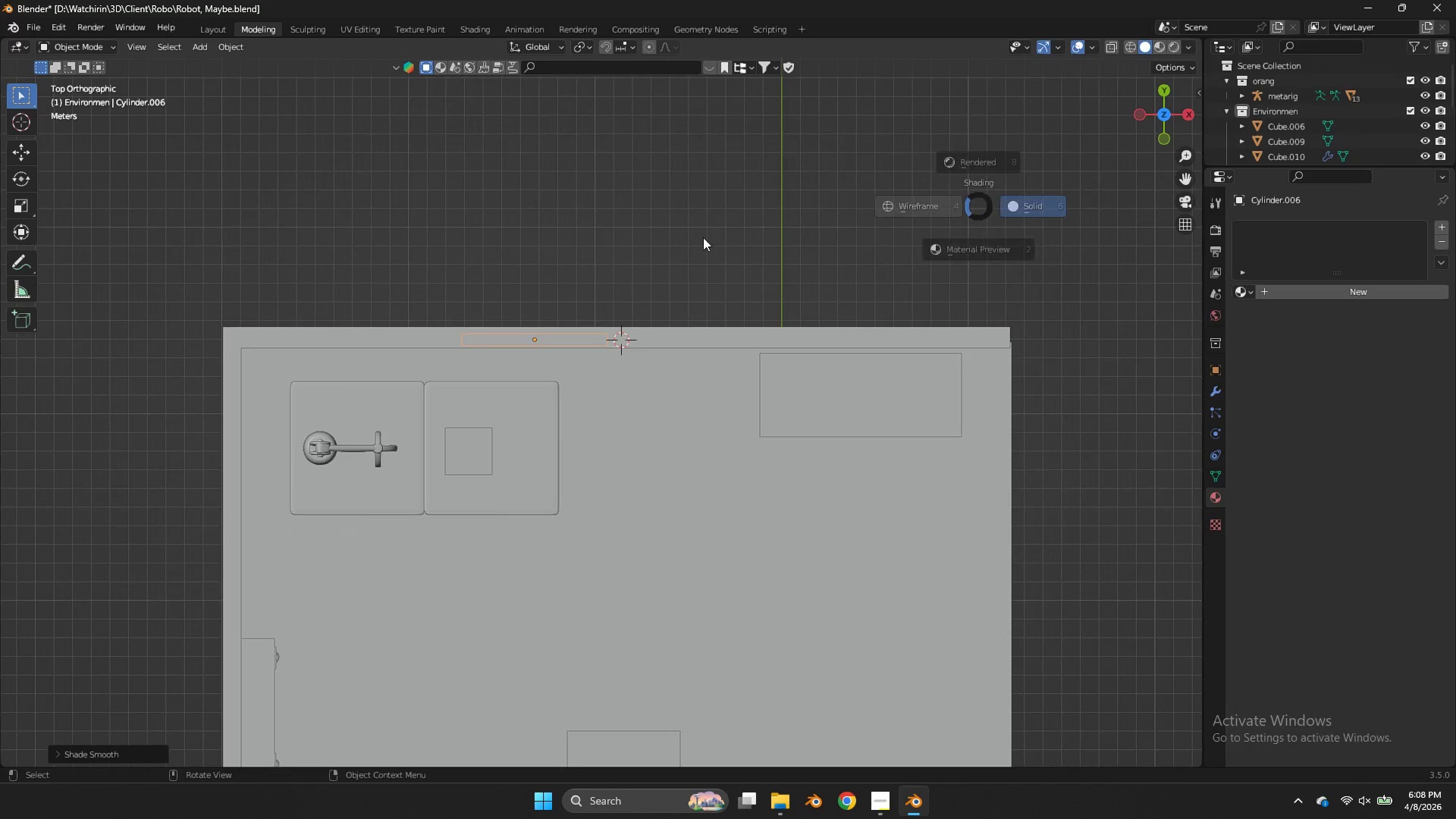 
type(sx)
 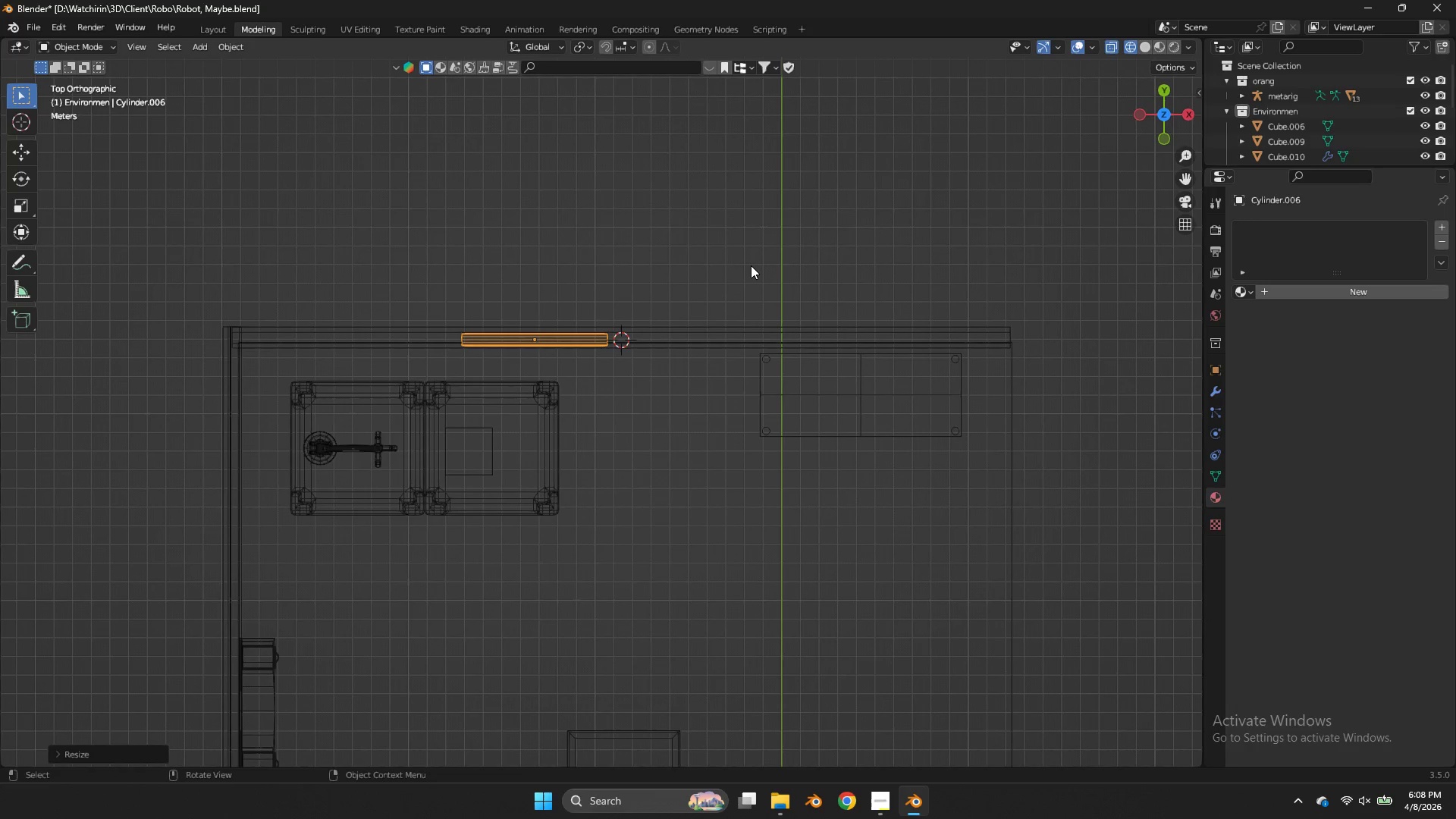 
left_click([751, 265])
 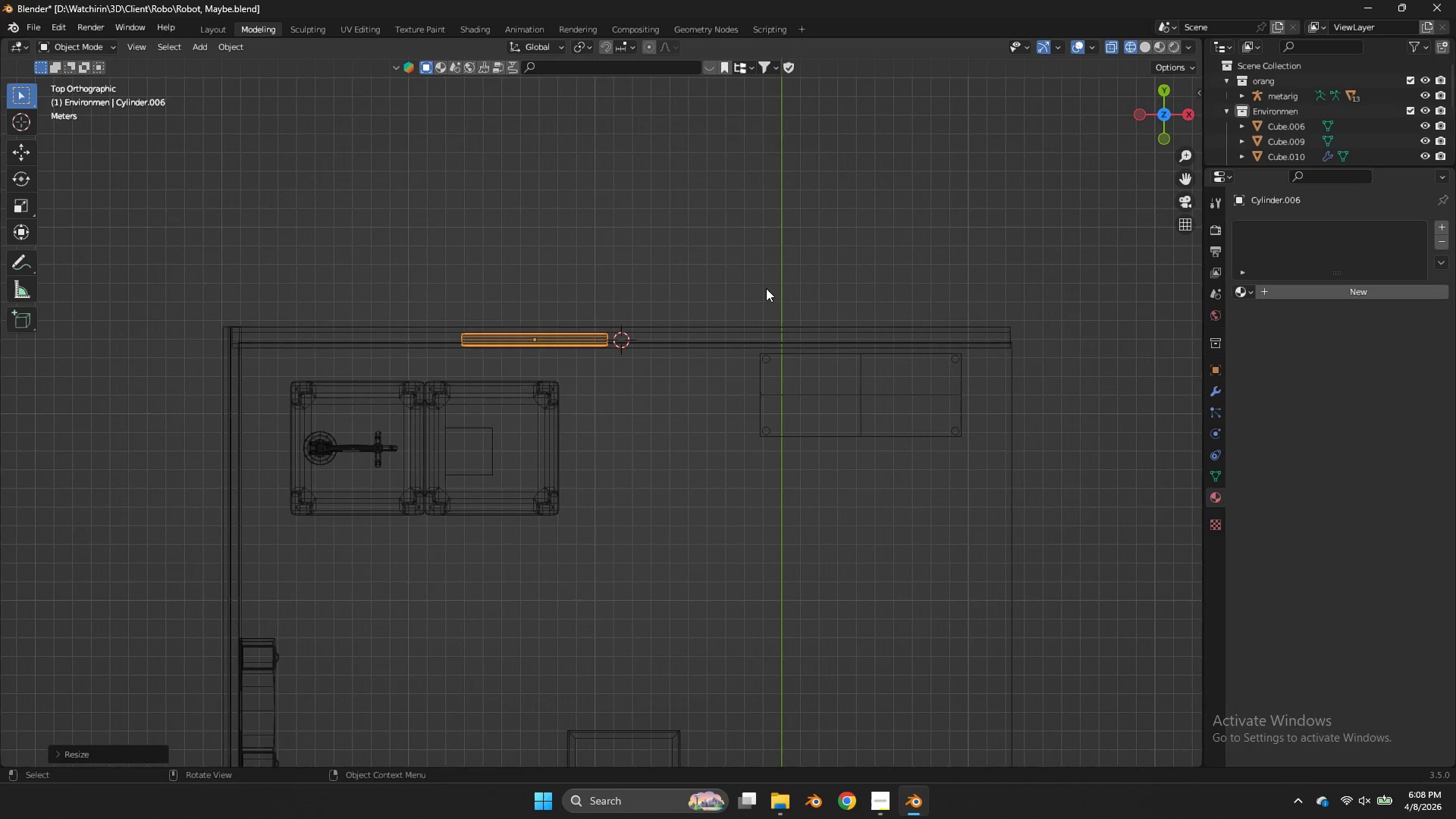 
key(Shift+ShiftLeft)
 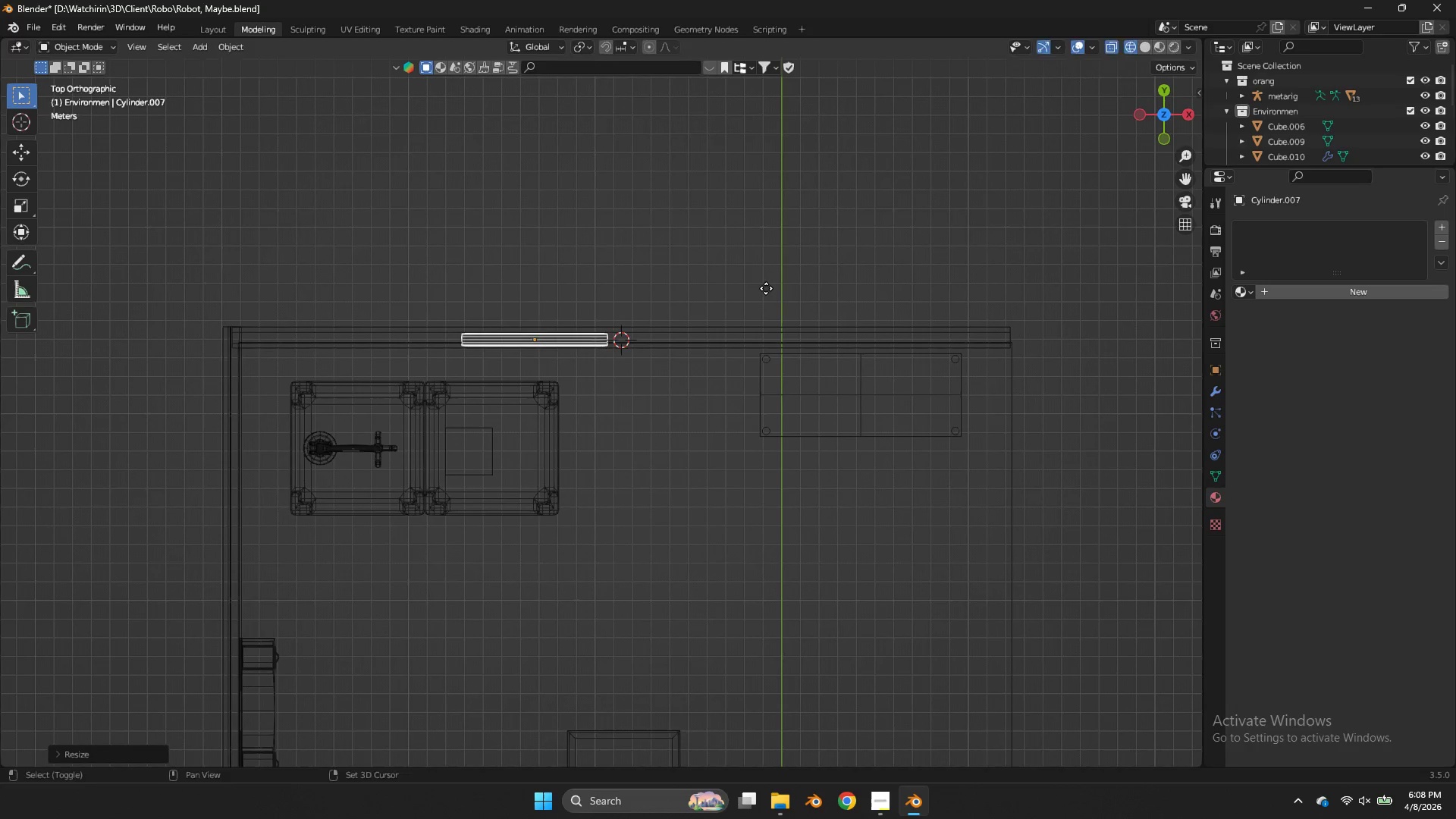 
key(Shift+D)
 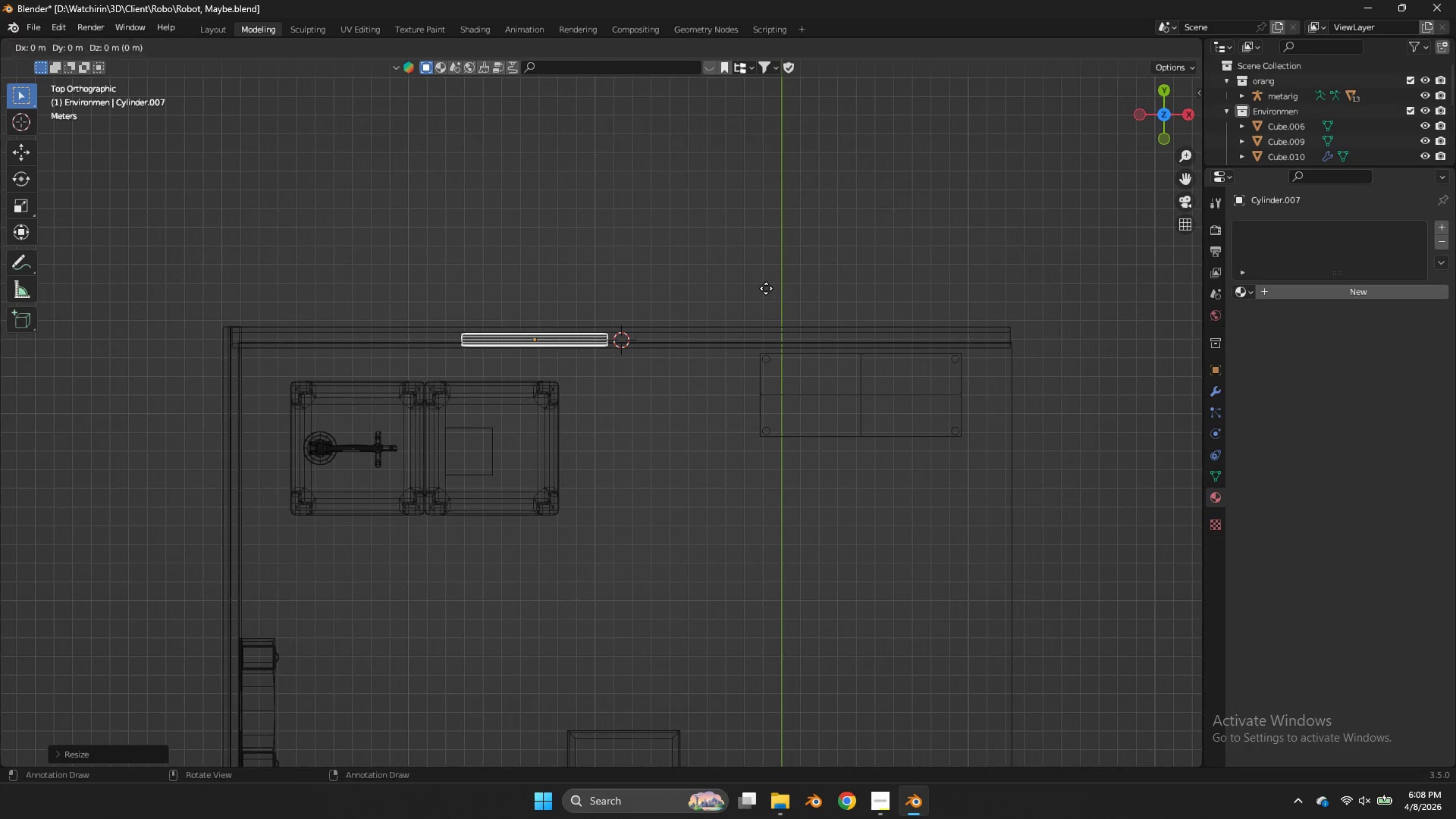 
right_click([766, 288])
 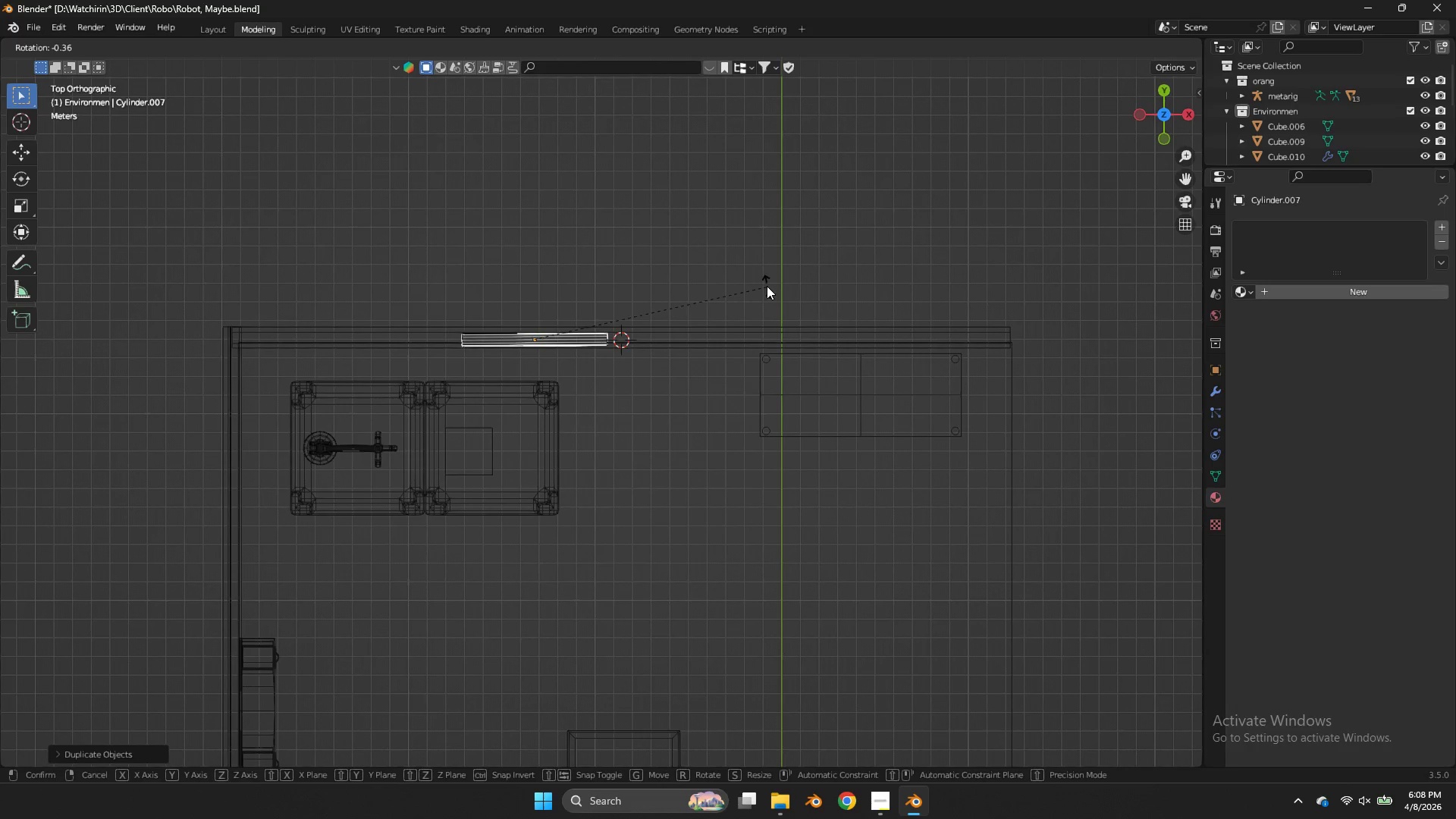 
type(rg)
 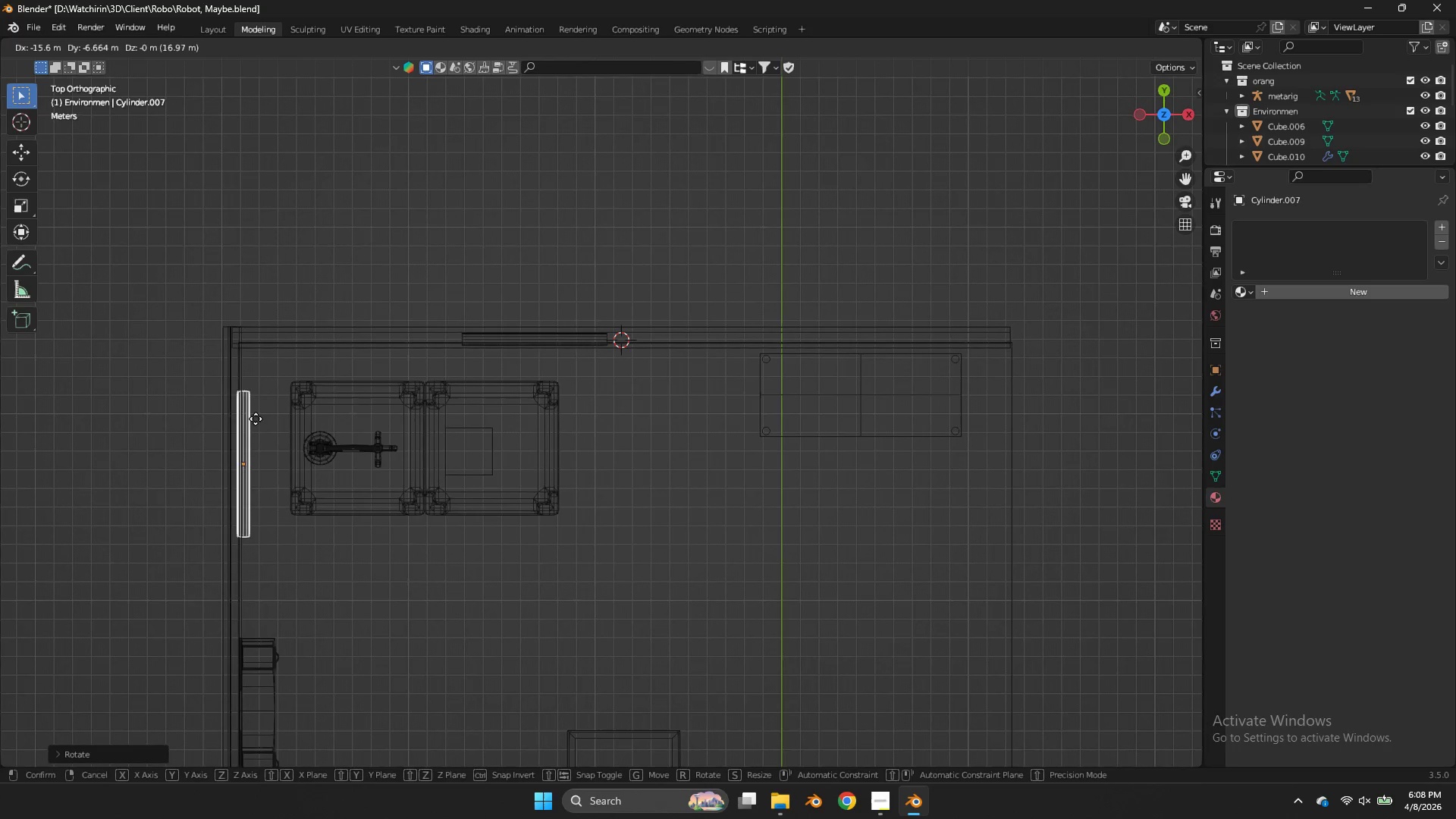 
hold_key(key=ControlLeft, duration=1.8)
 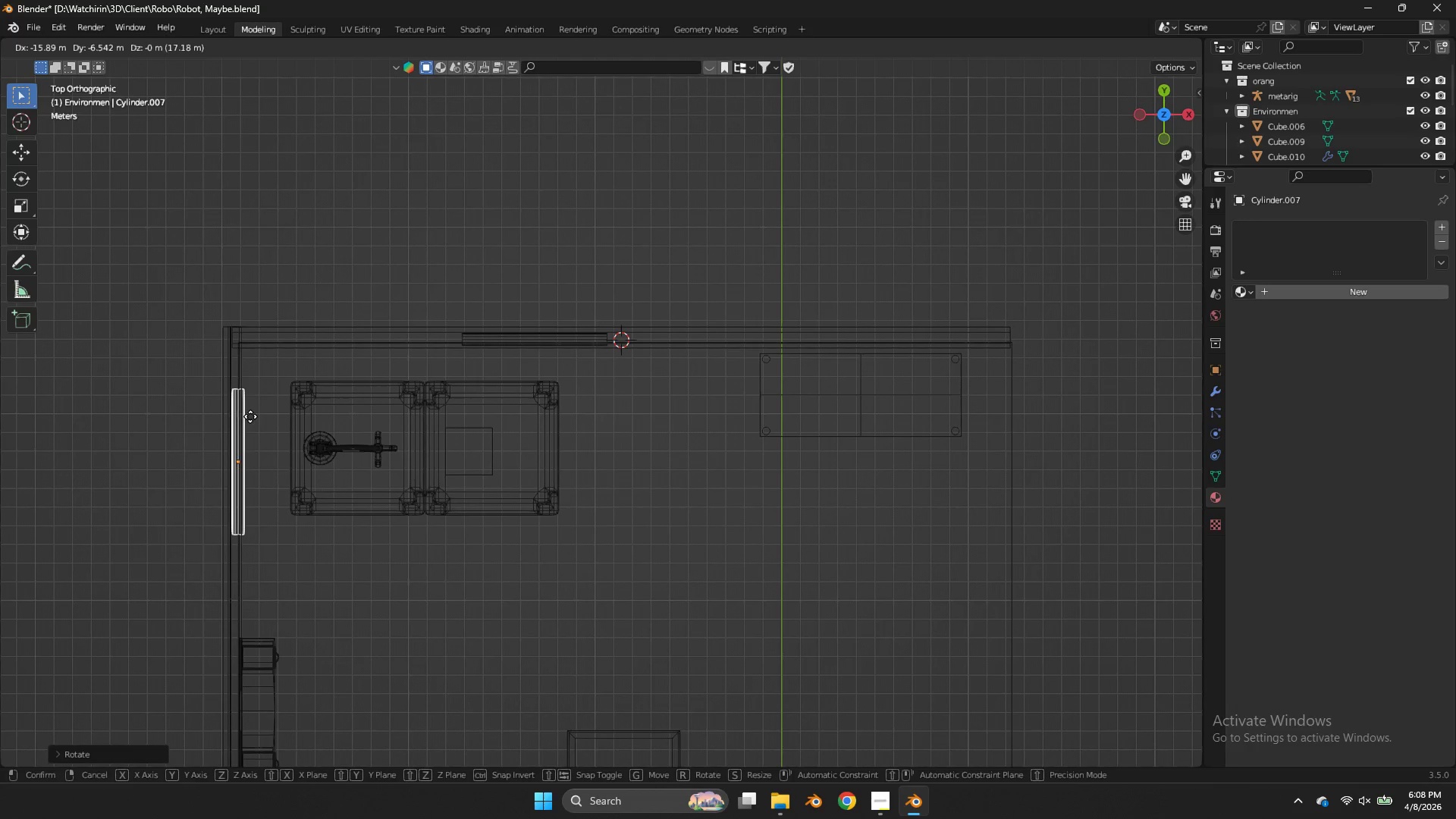 
left_click([248, 416])
 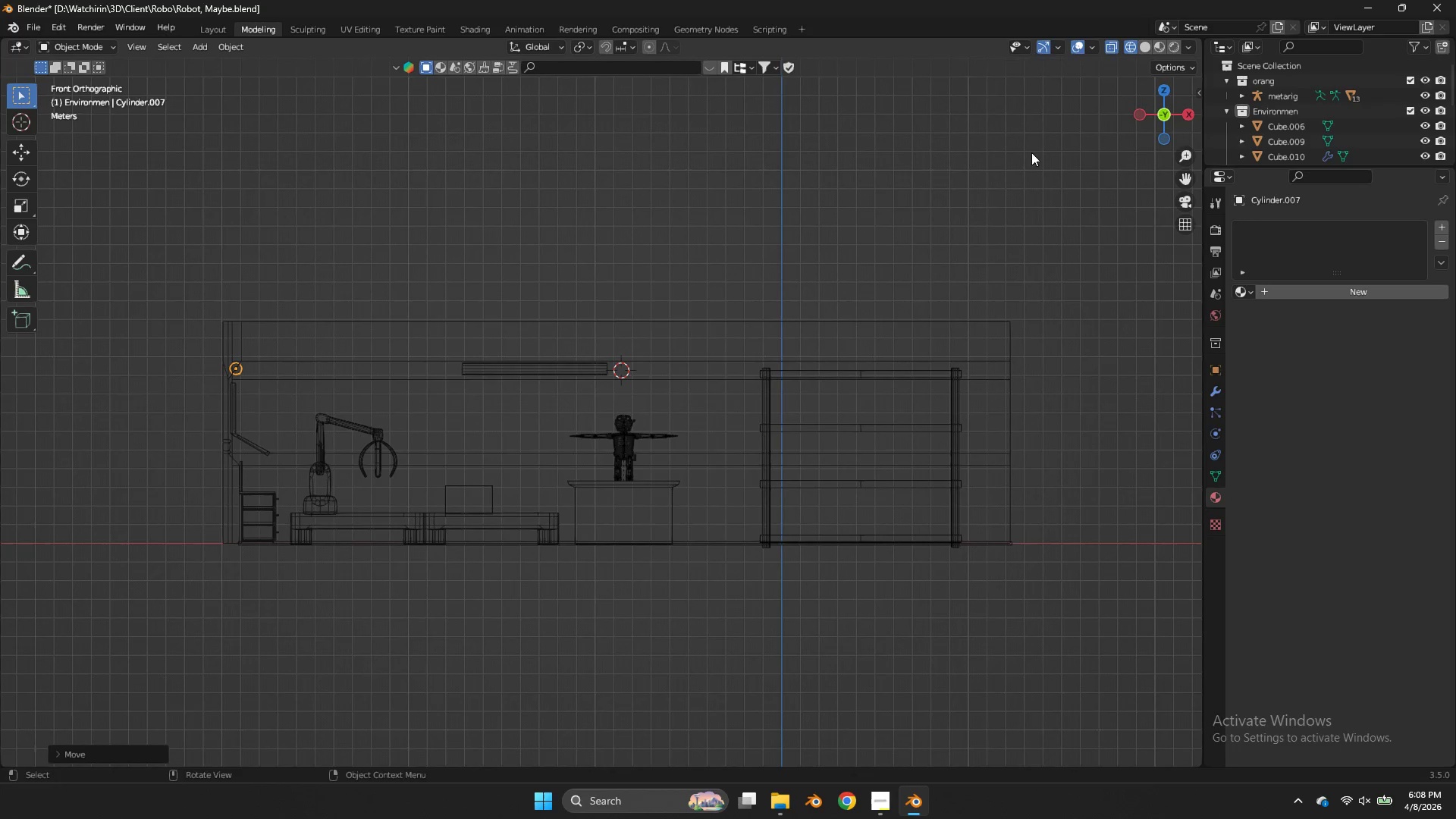 
scroll: coordinate [458, 325], scroll_direction: up, amount: 2.0
 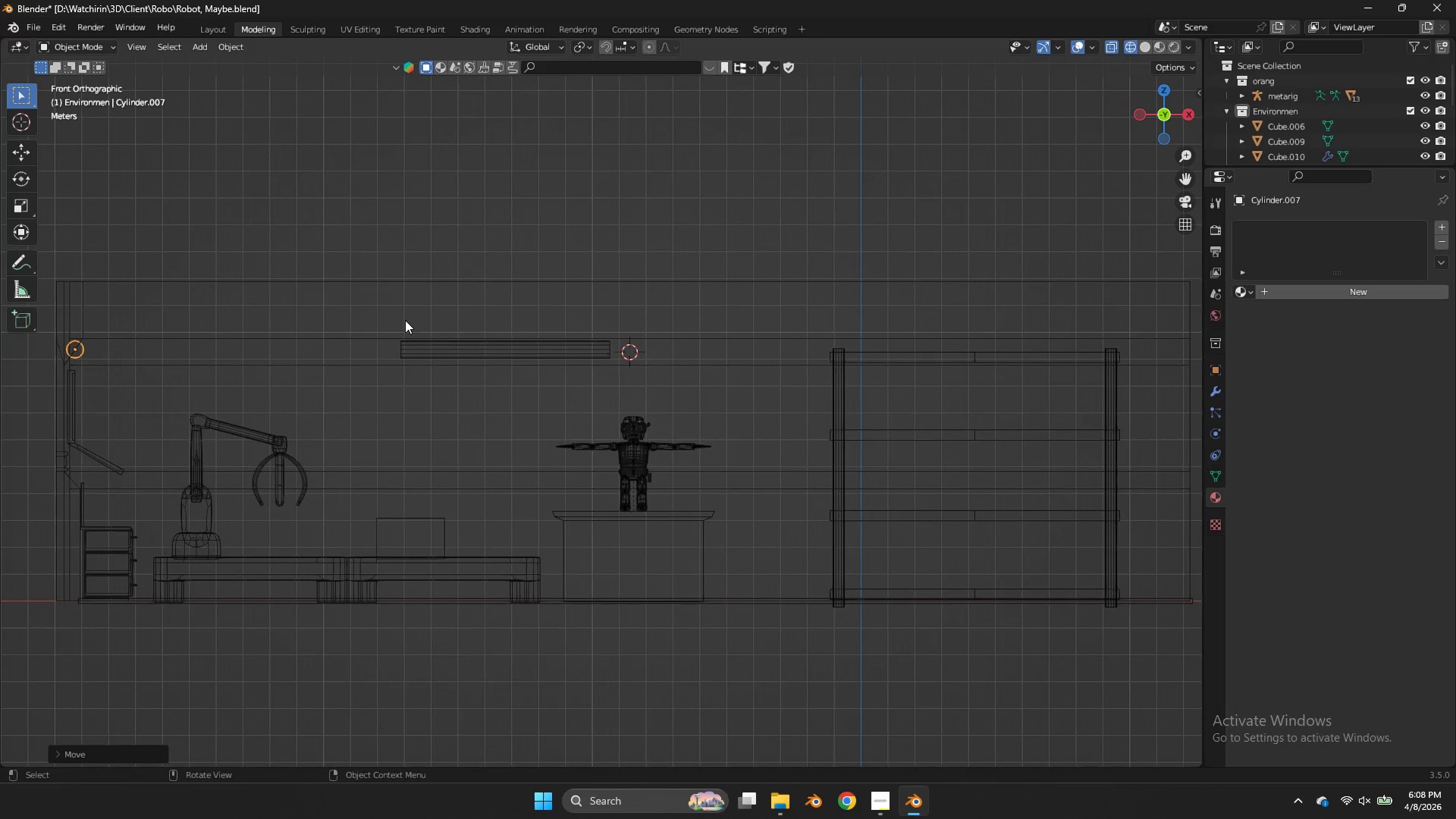 
key(G)
 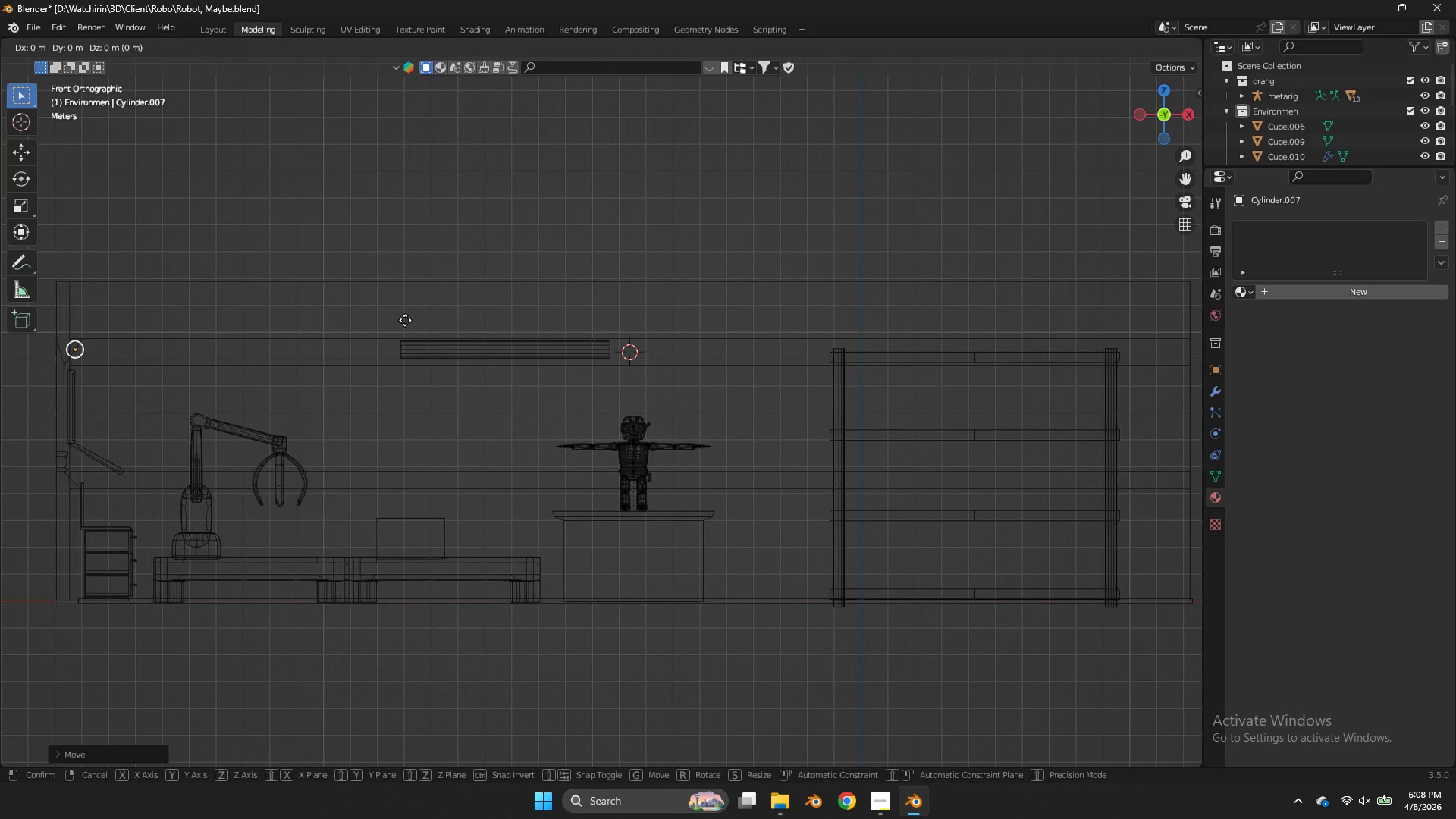 
hold_key(key=ShiftLeft, duration=0.47)
left_click([384, 303])
 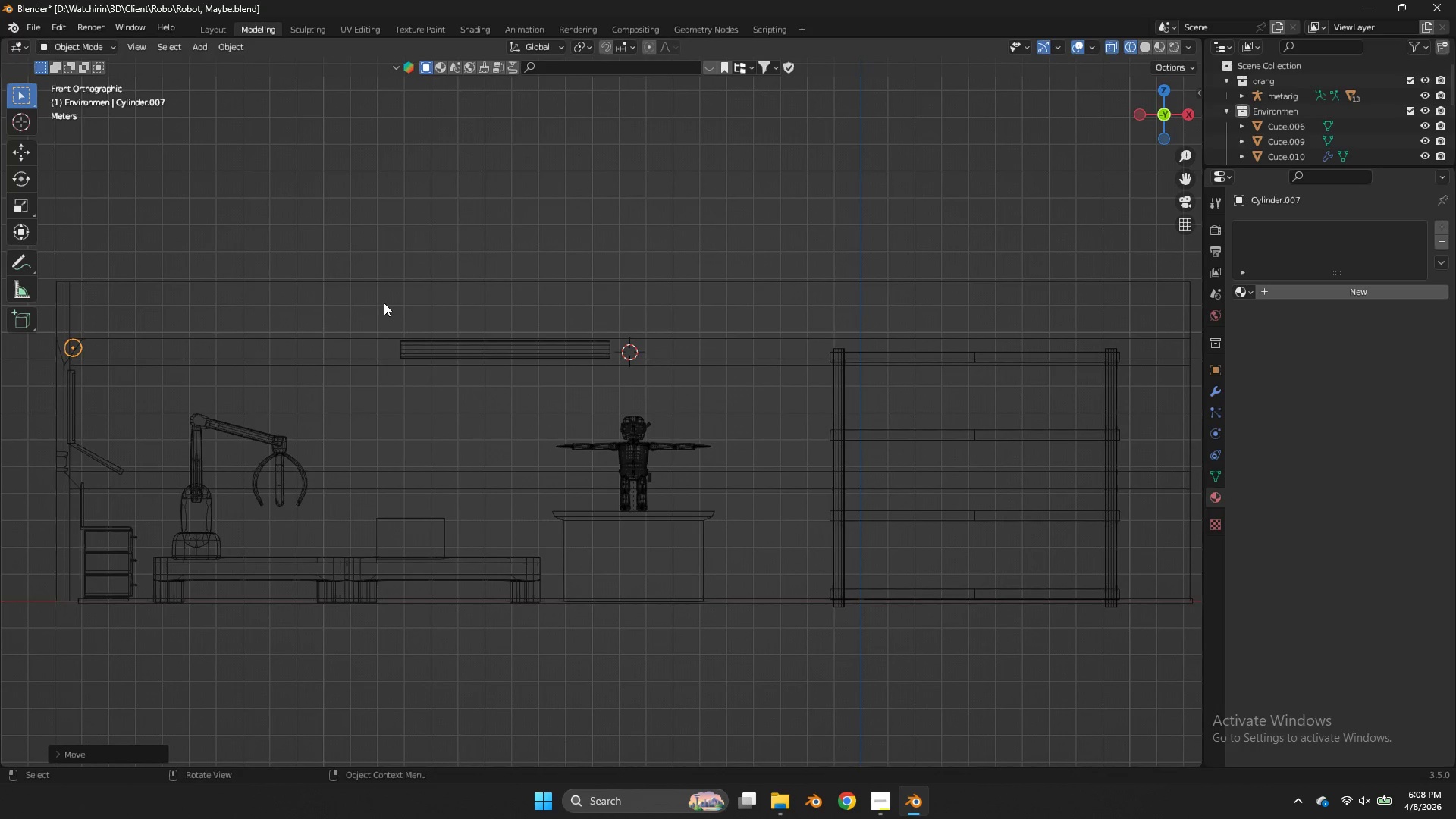 
key(Z)
 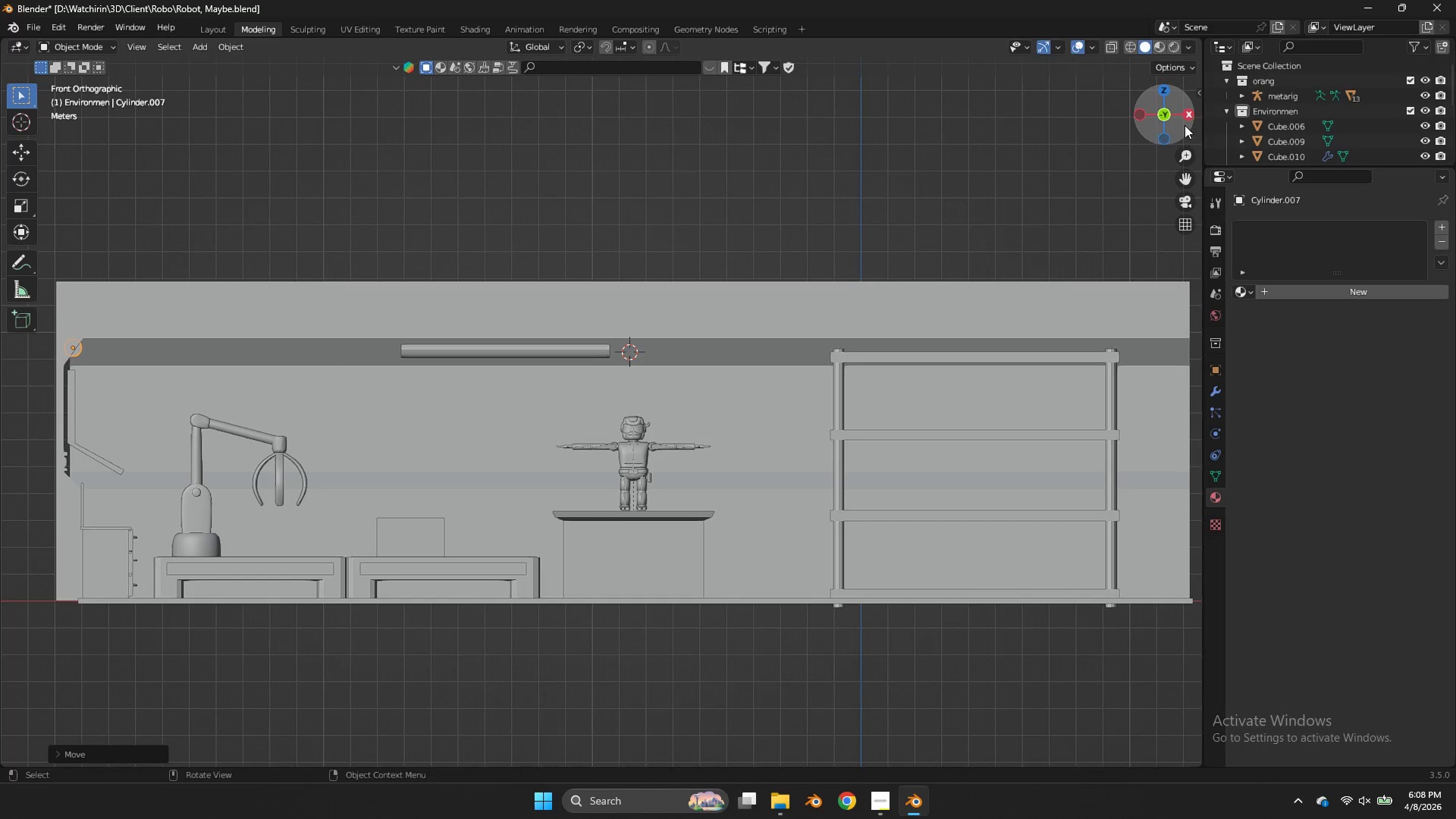 
left_click([1185, 122])
 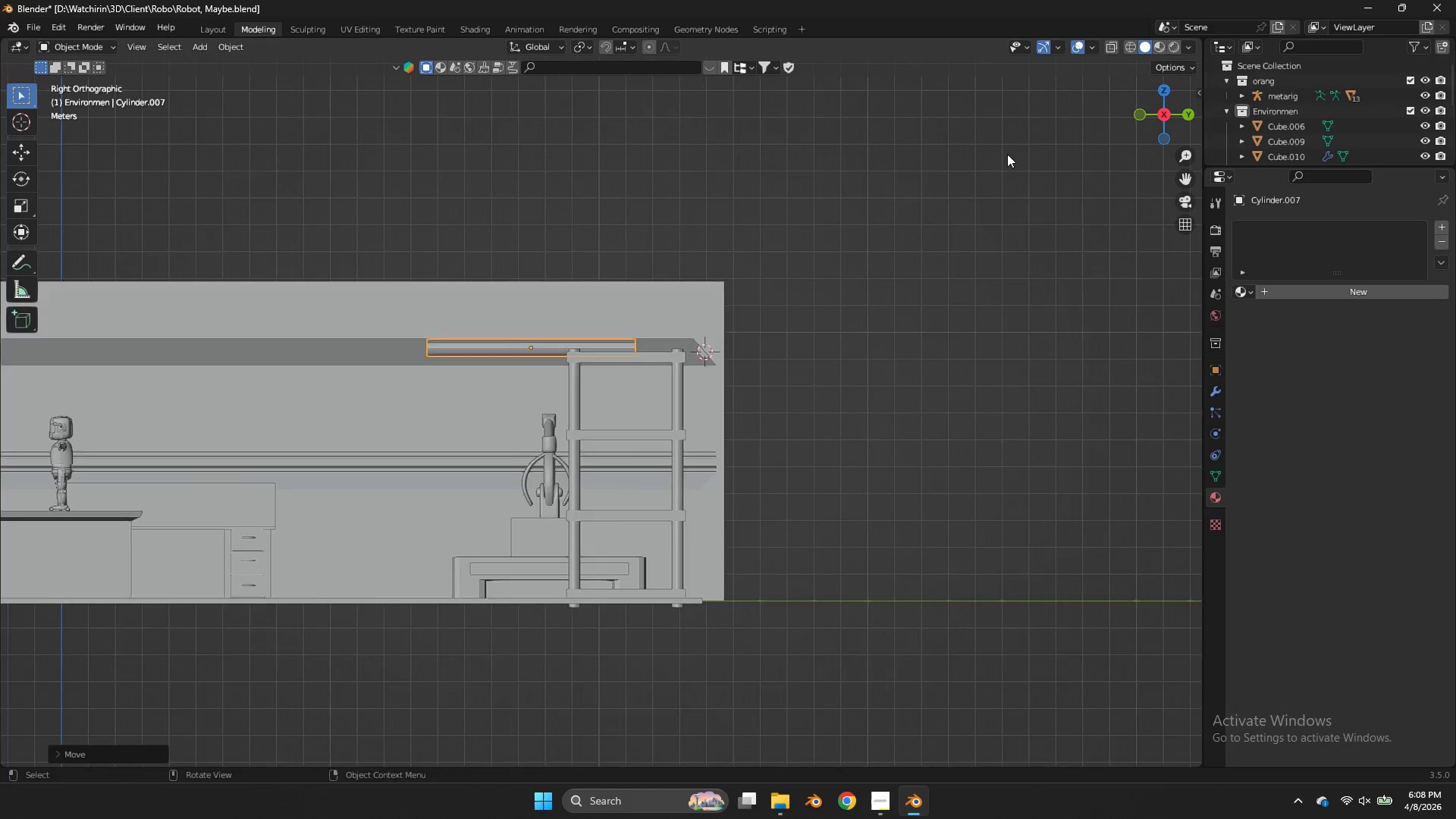 
type(gx)
 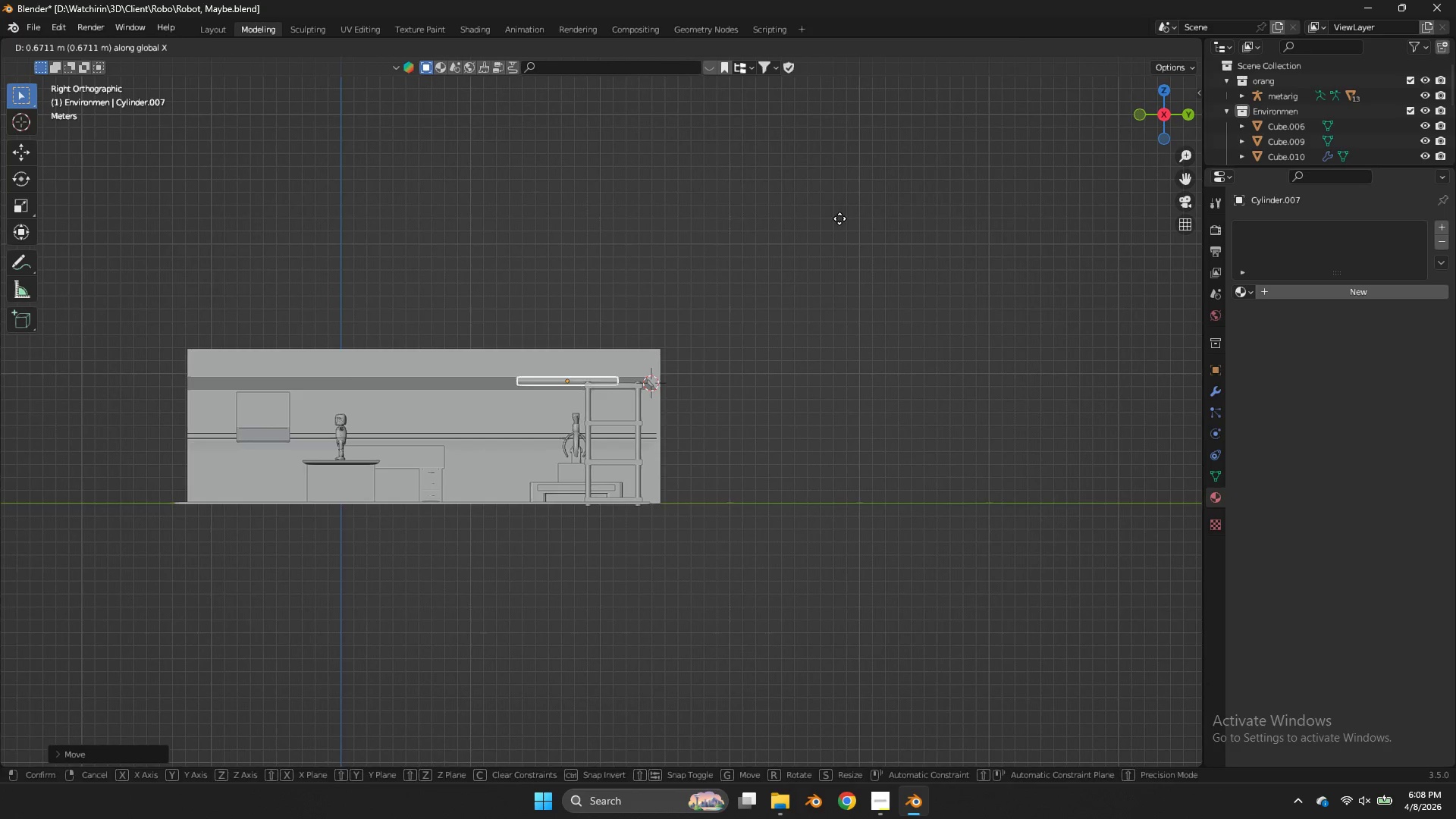 
scroll: coordinate [1007, 155], scroll_direction: down, amount: 4.0
 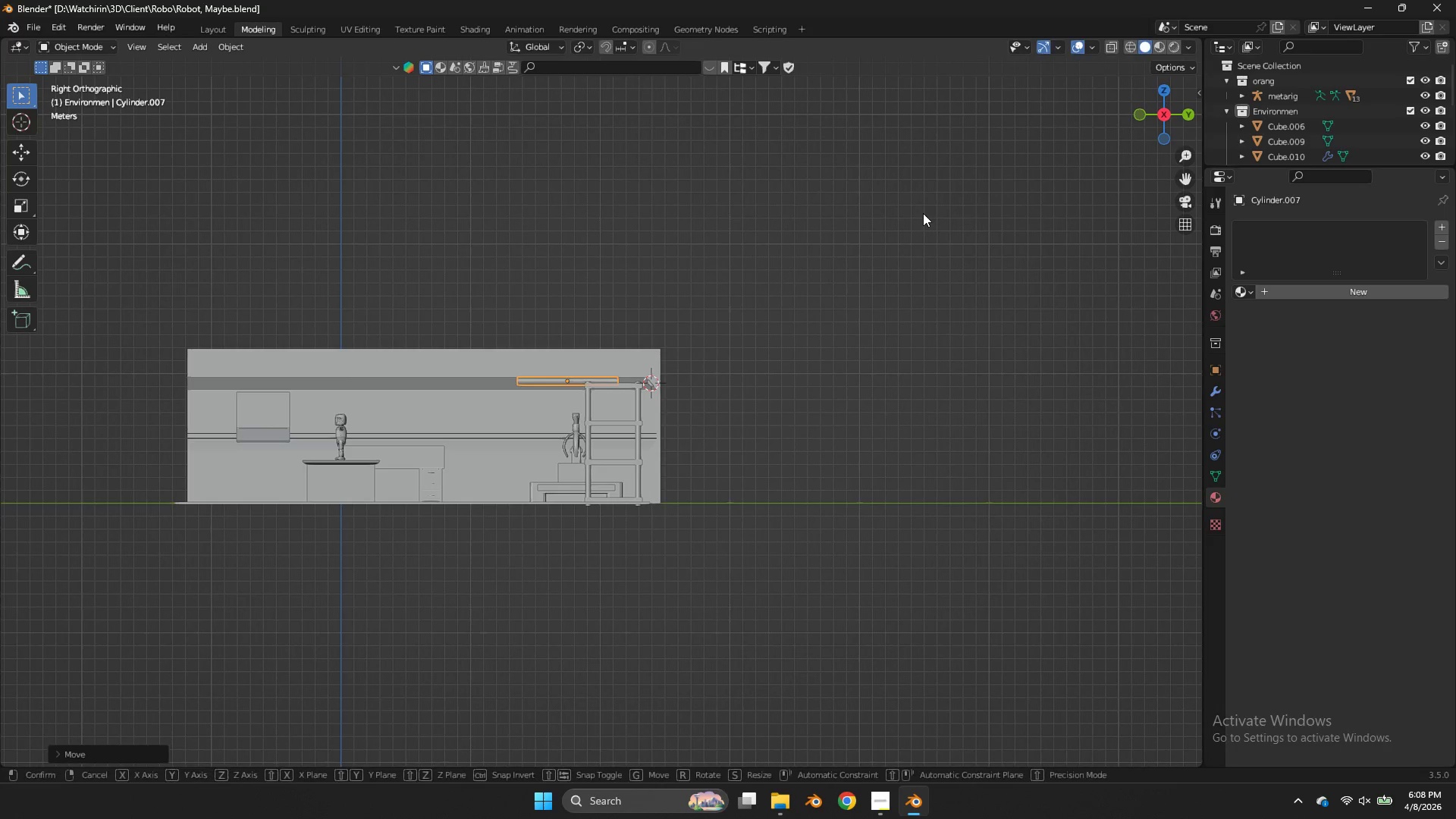 
right_click([839, 218])
 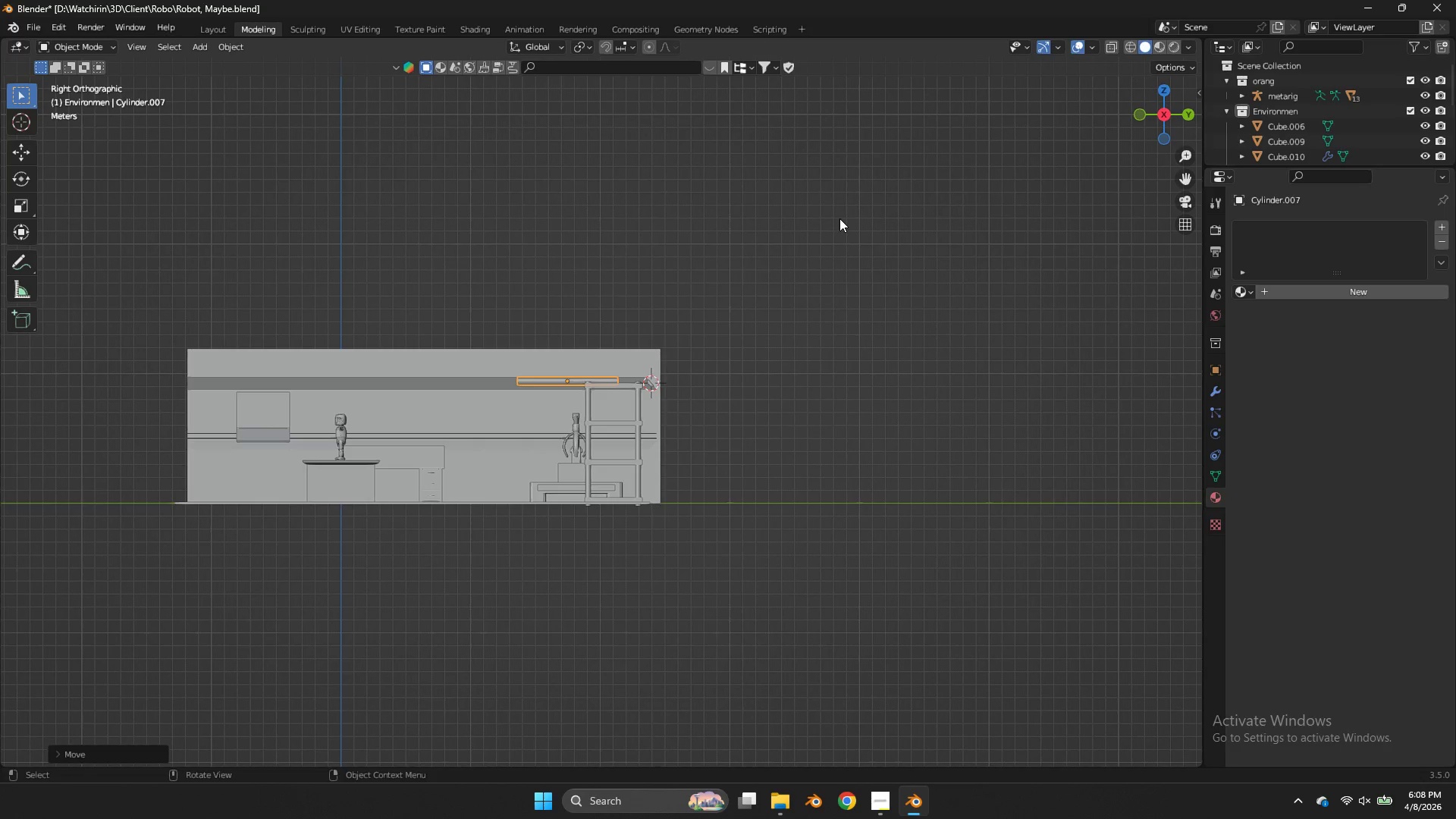 
type(gy)
 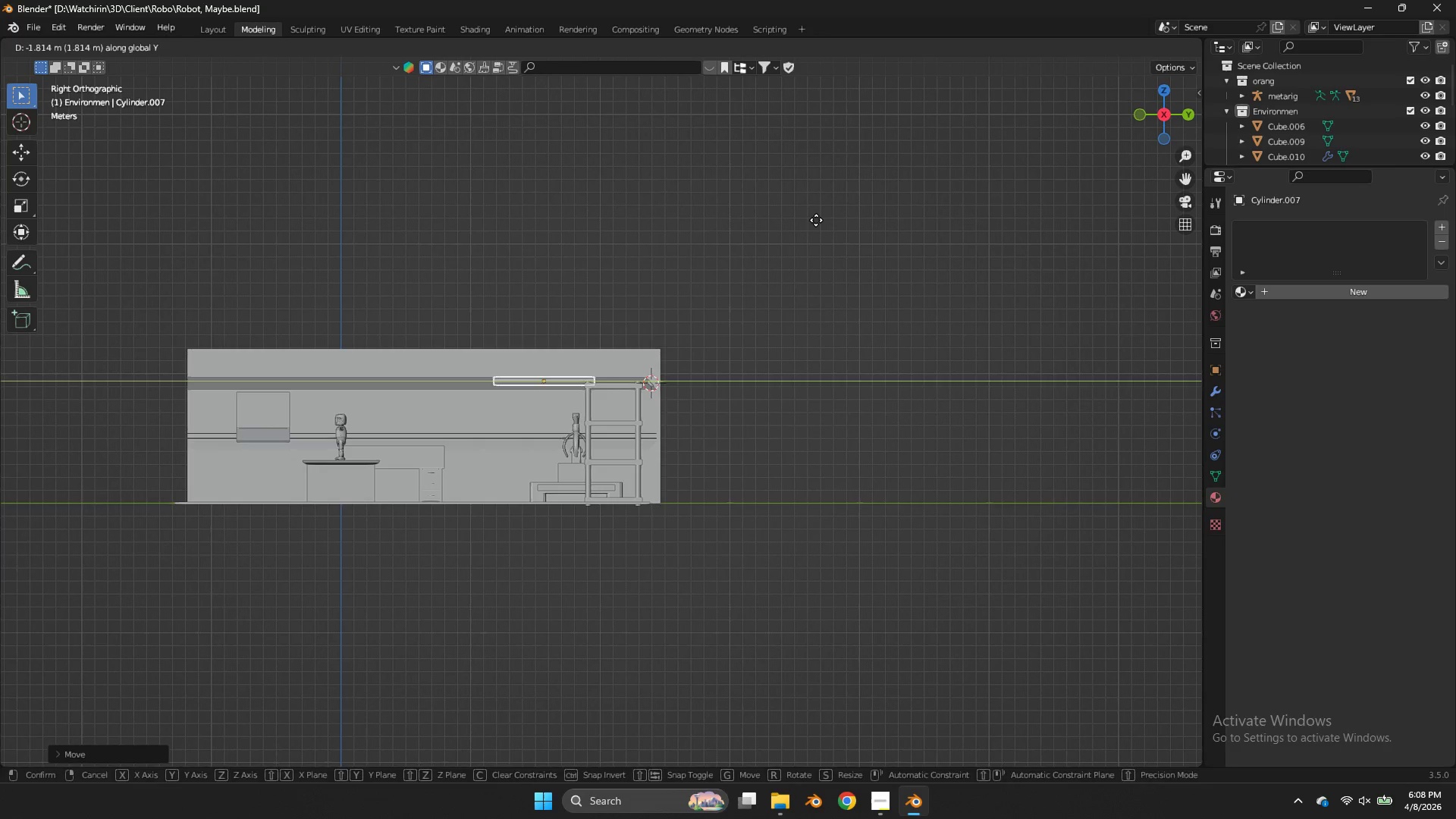 
left_click([816, 220])
 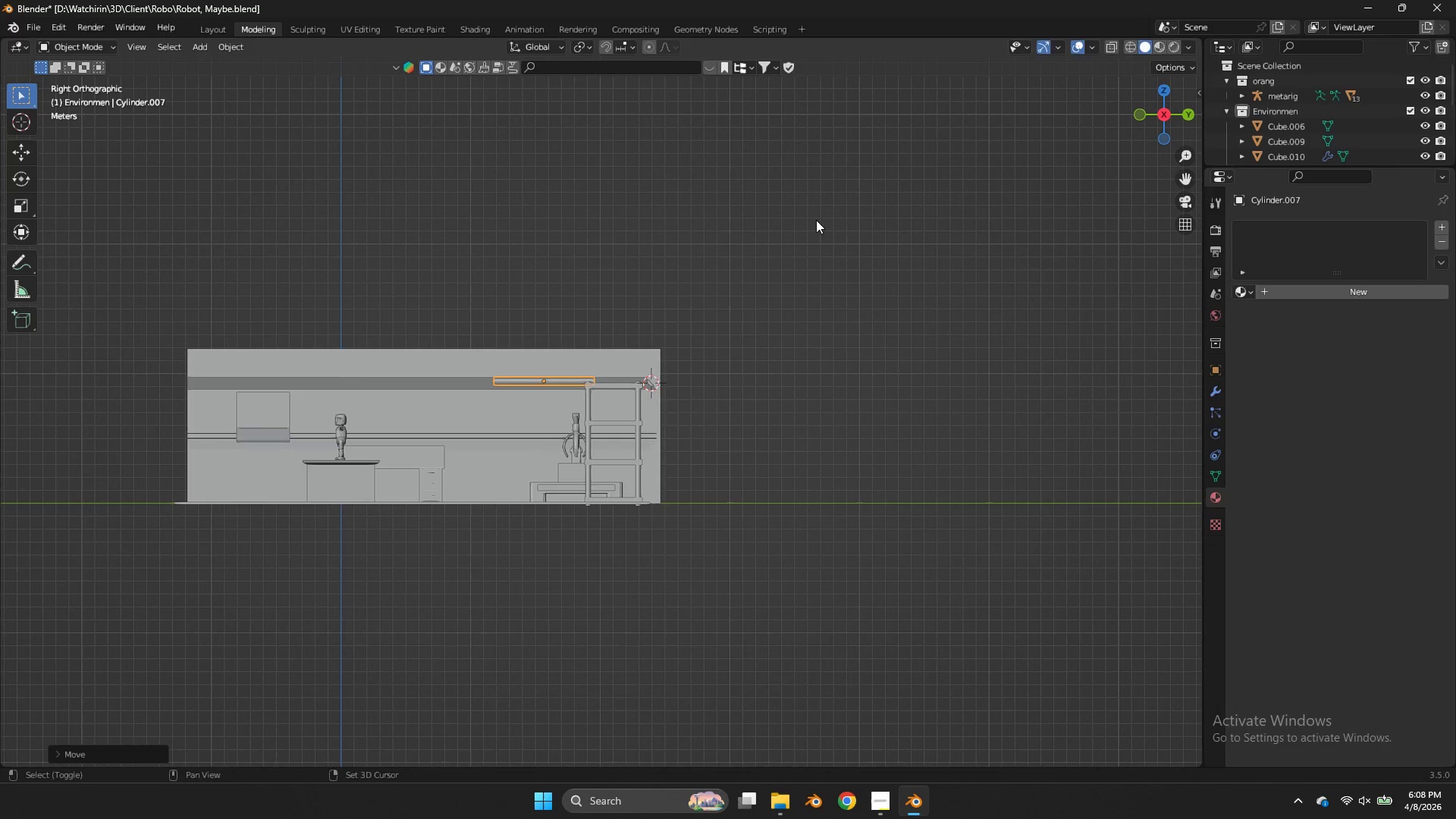 
type(Dy)
 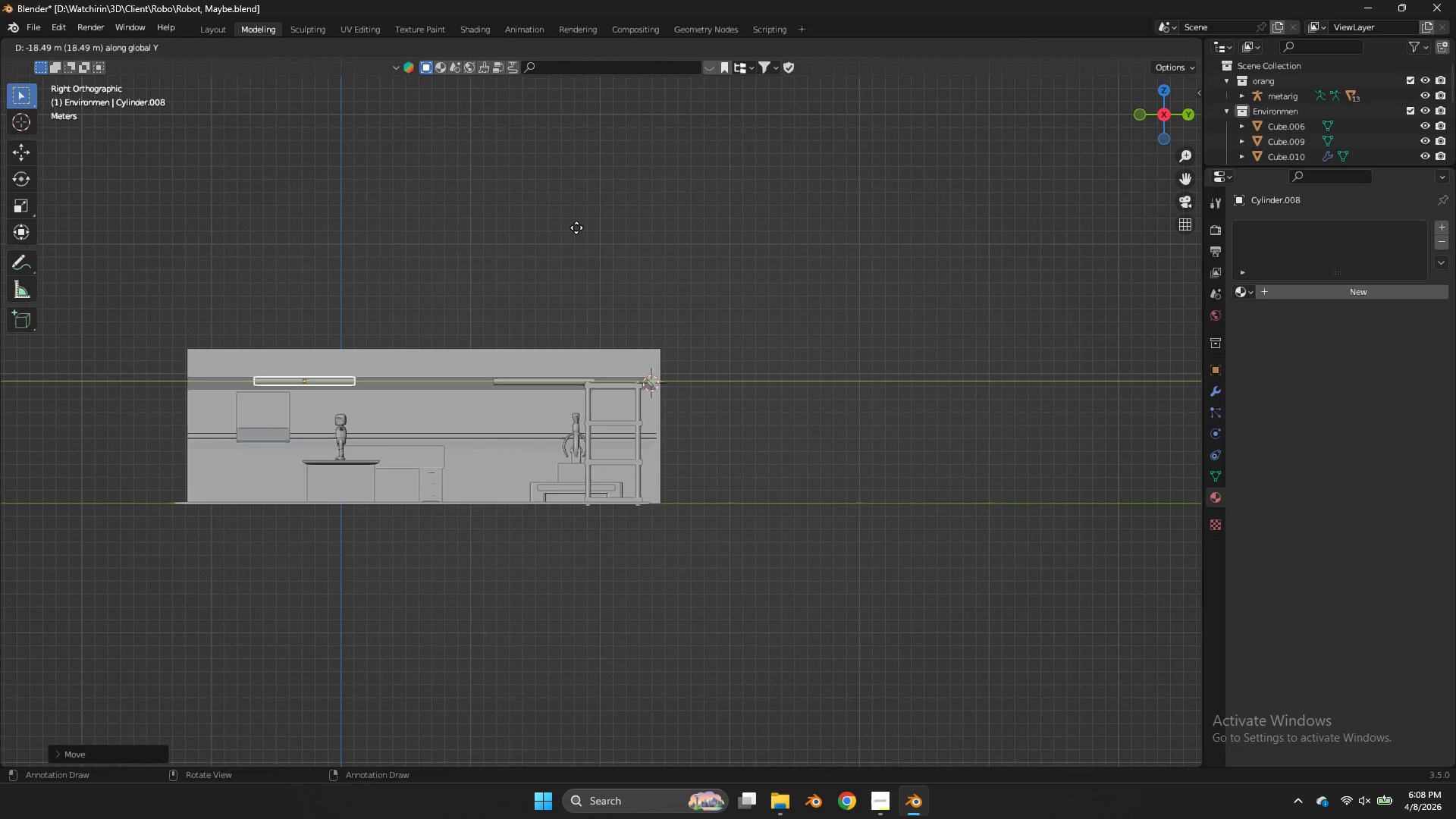 
left_click([576, 228])
 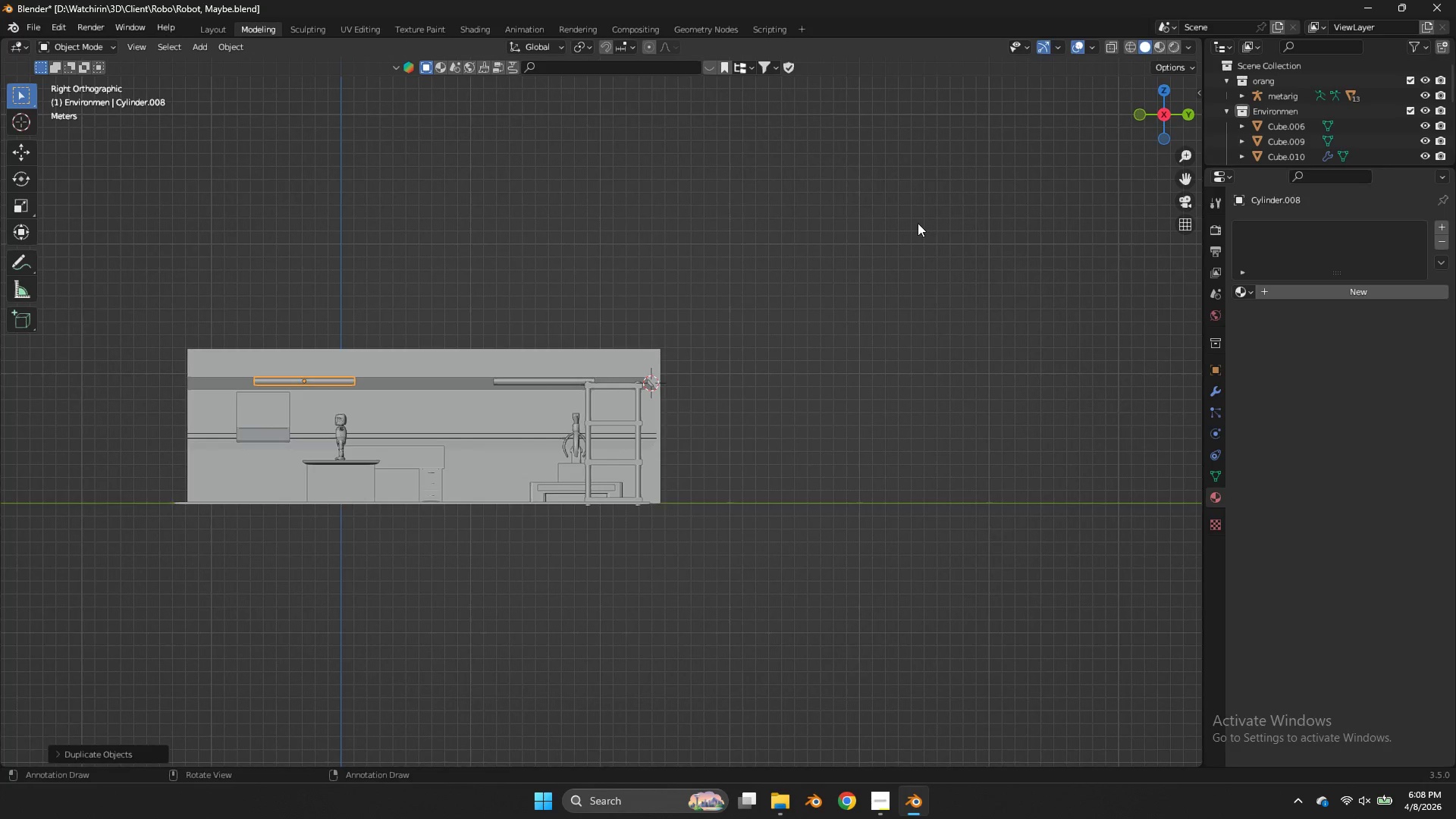 
scroll: coordinate [922, 218], scroll_direction: up, amount: 2.0
 